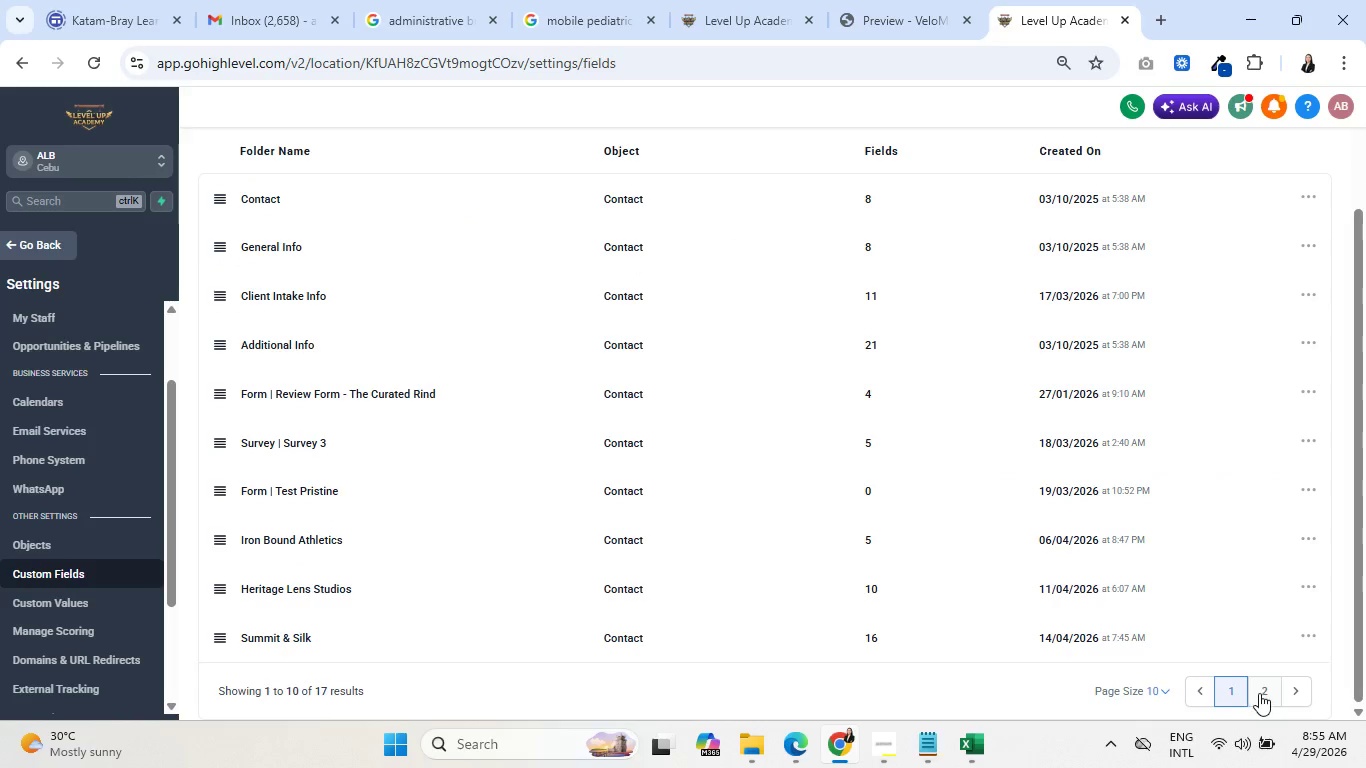 
left_click([1269, 690])
 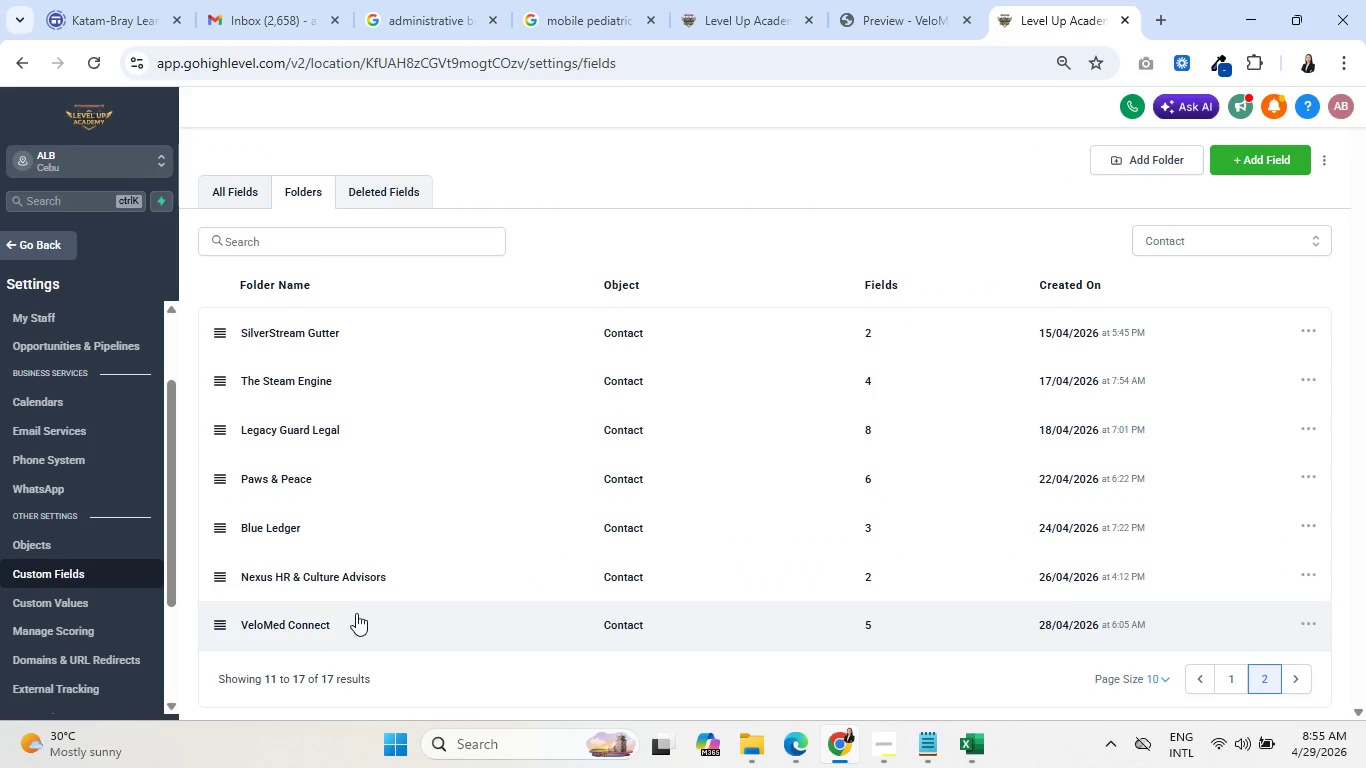 
left_click([295, 628])
 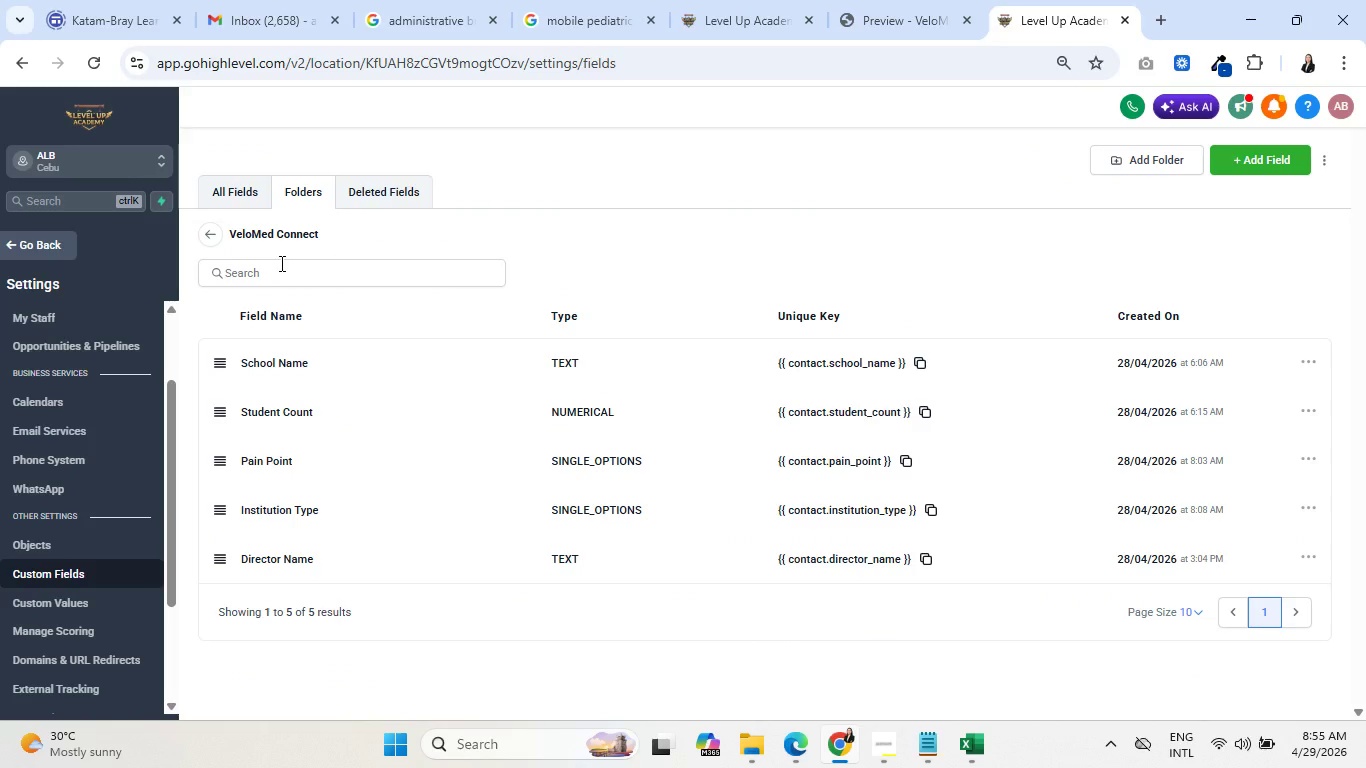 
left_click([280, 266])
 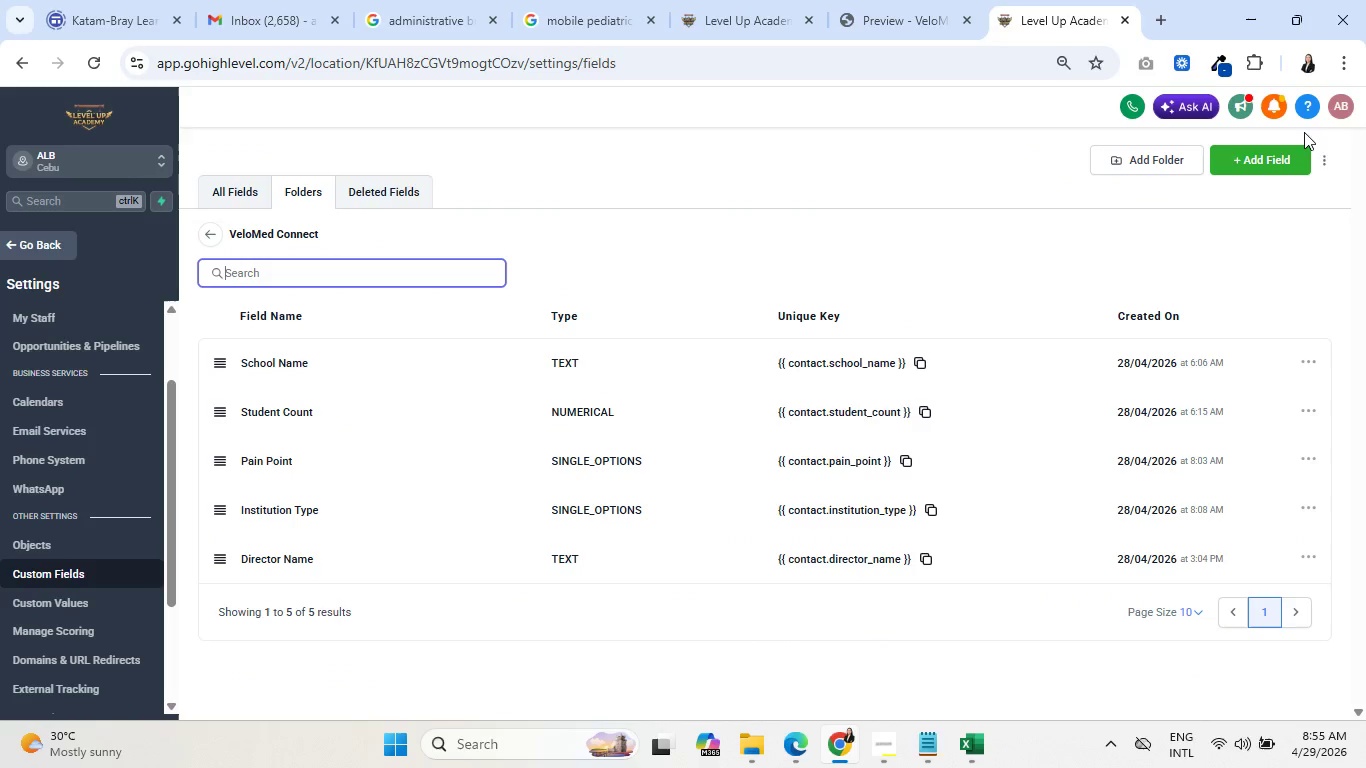 
left_click([1261, 159])
 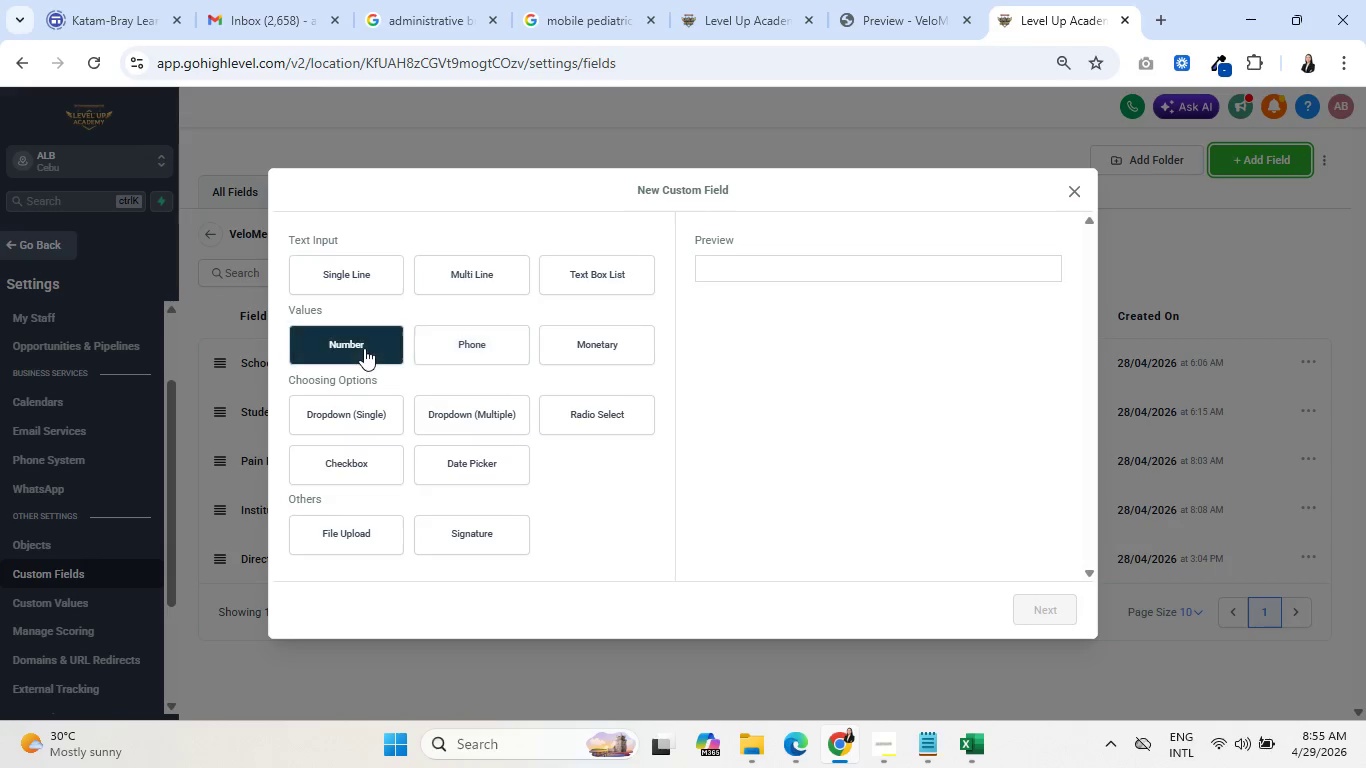 
left_click([361, 347])
 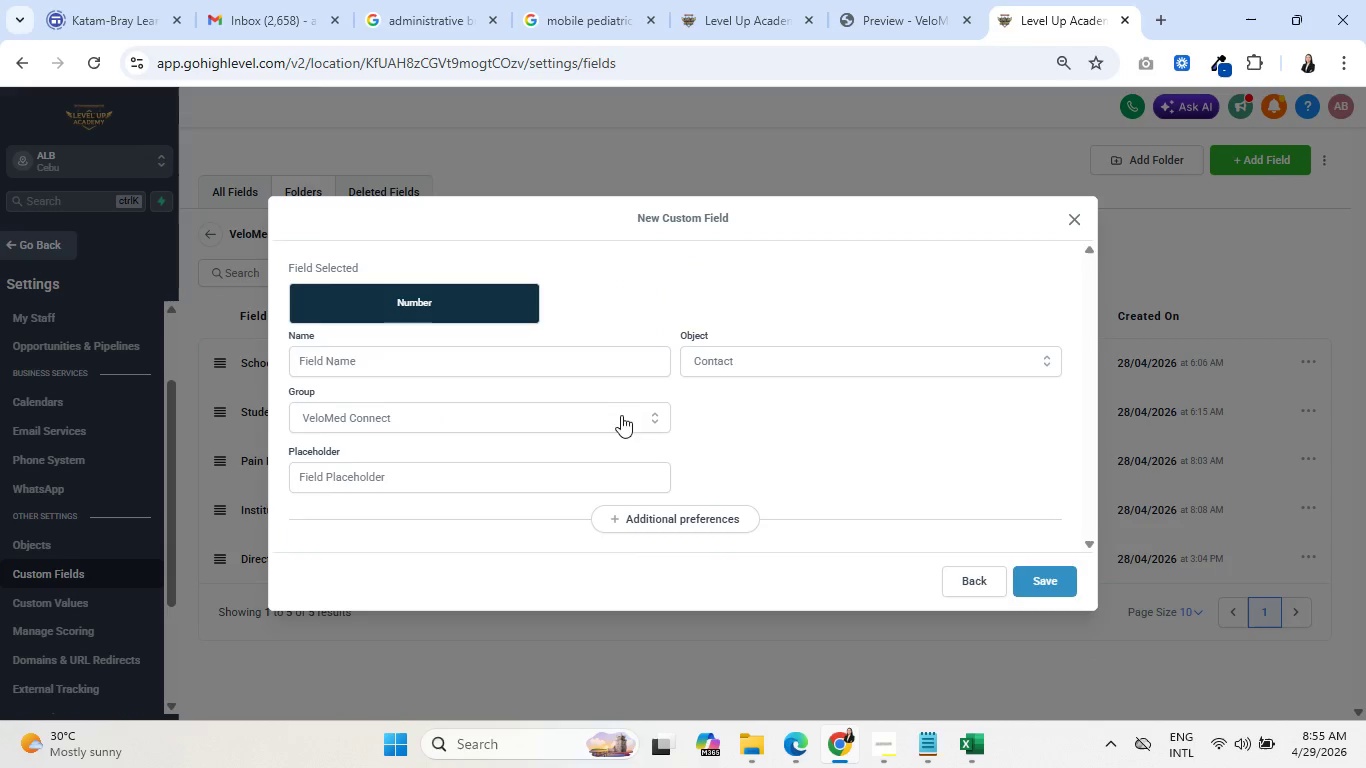 
left_click([411, 364])
 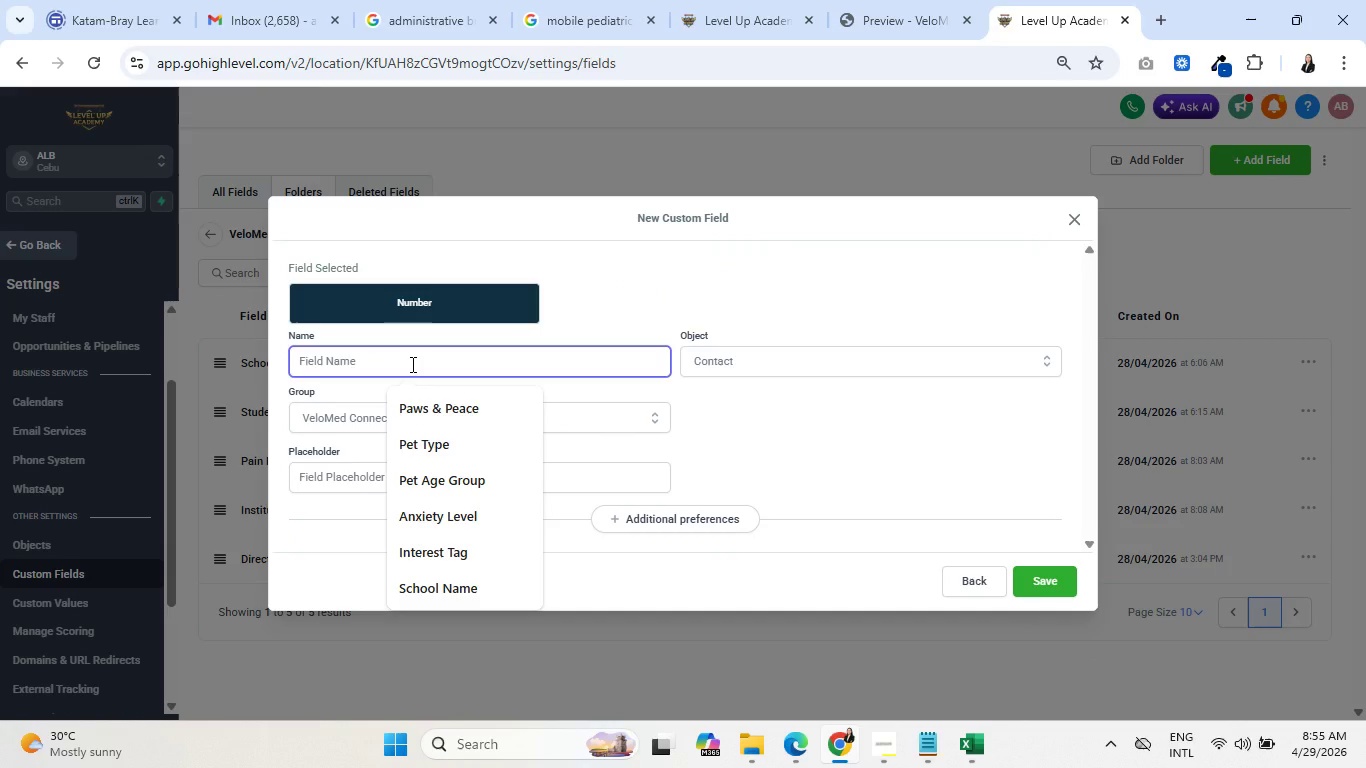 
type(Lead Score)
 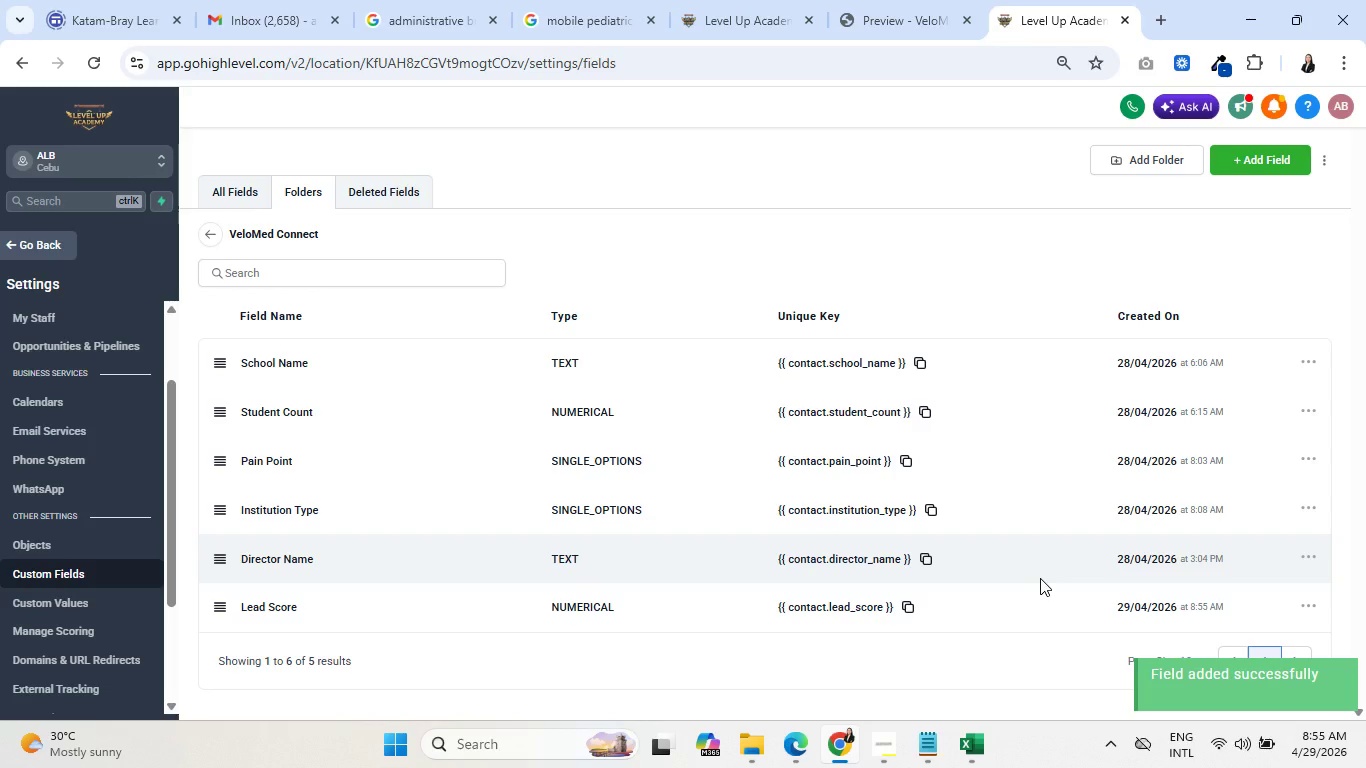 
wait(10.77)
 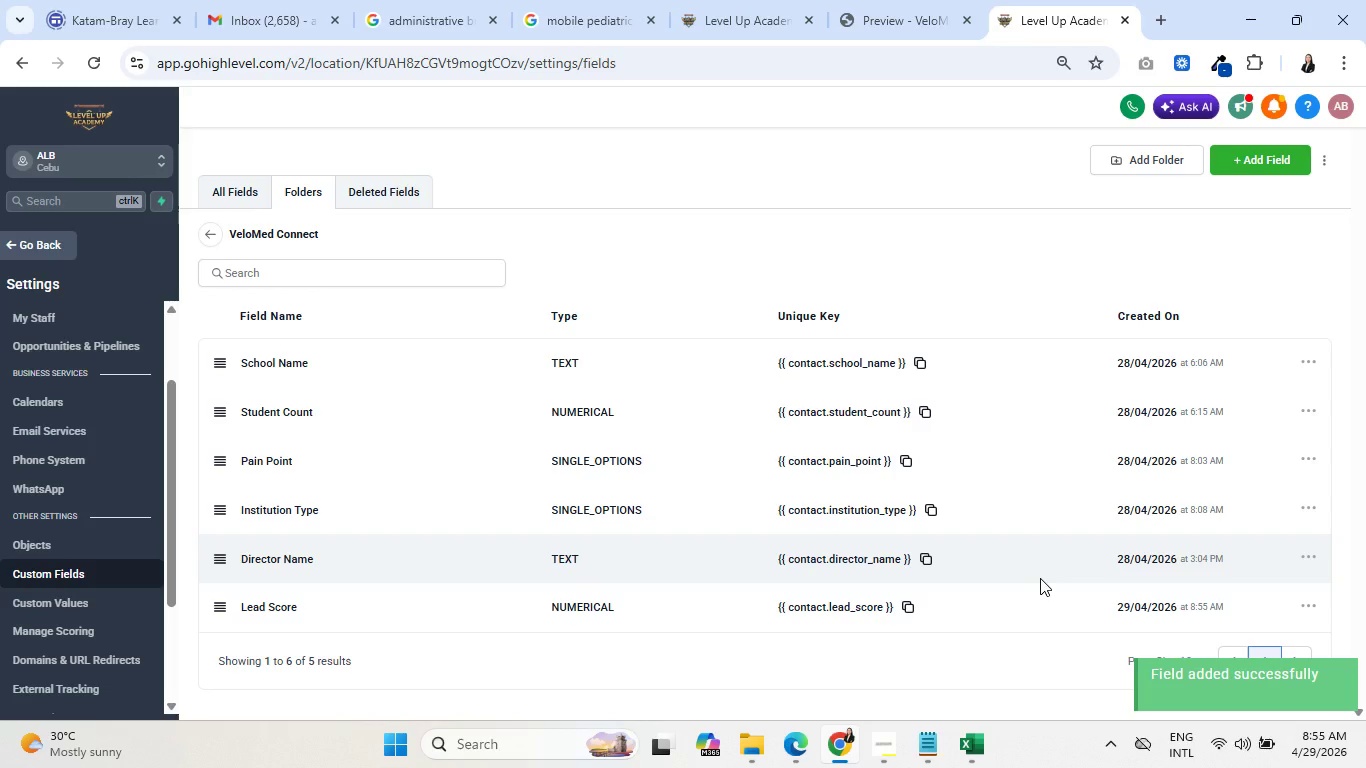 
left_click([31, 241])
 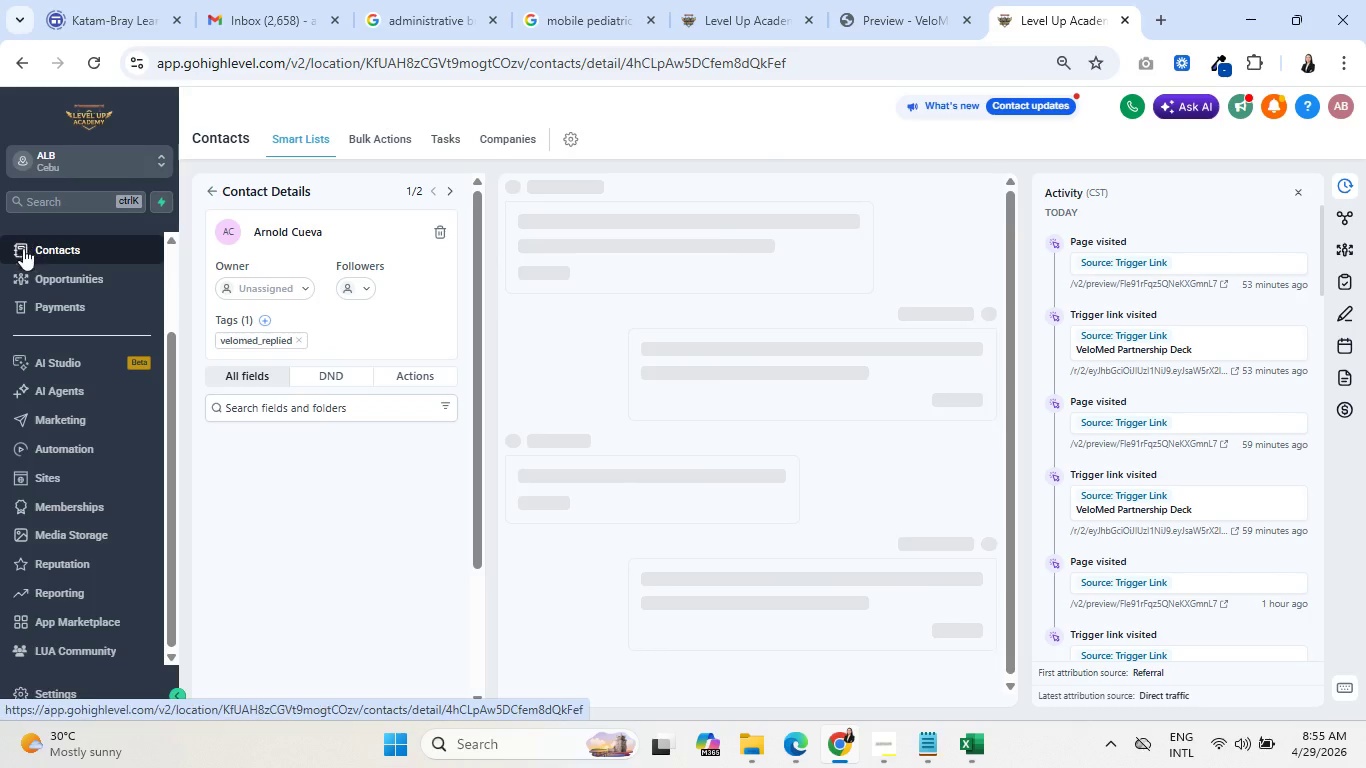 
left_click([710, 0])
 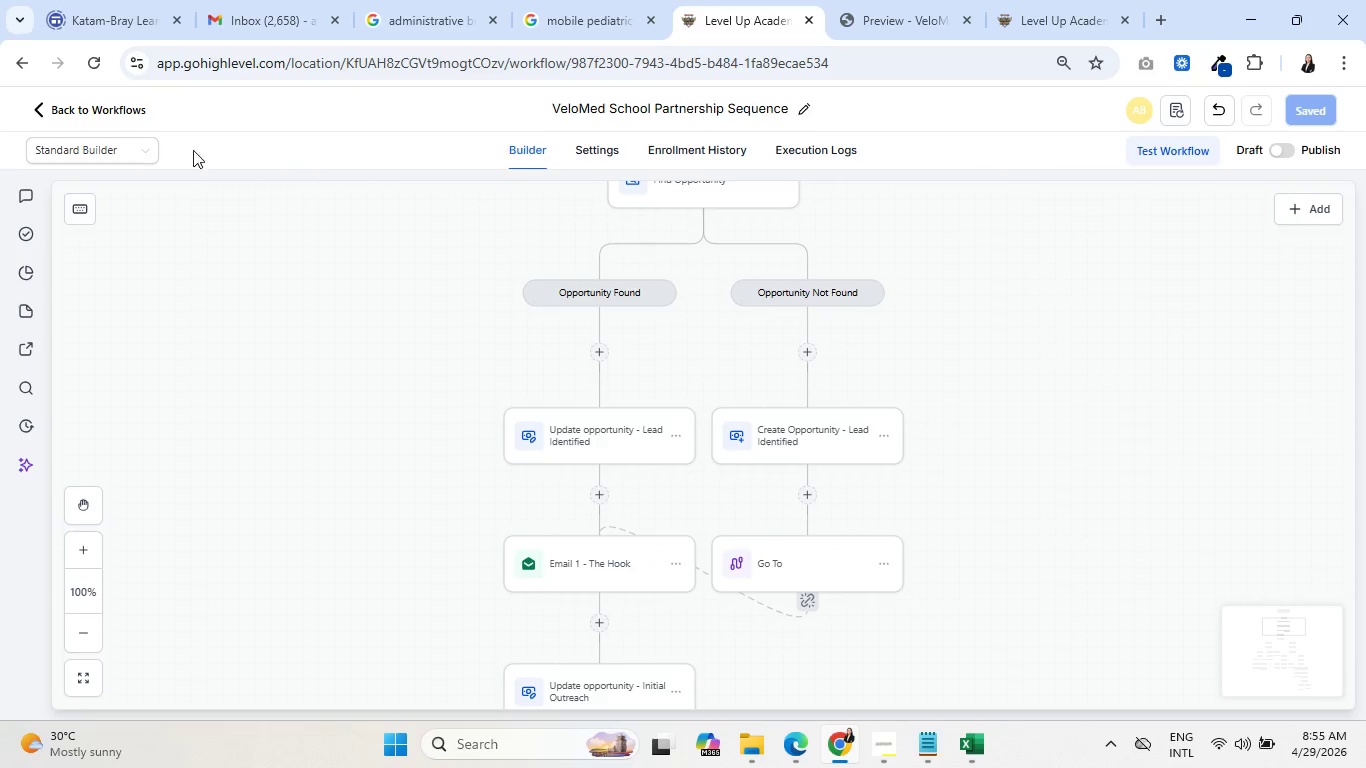 
left_click([93, 109])
 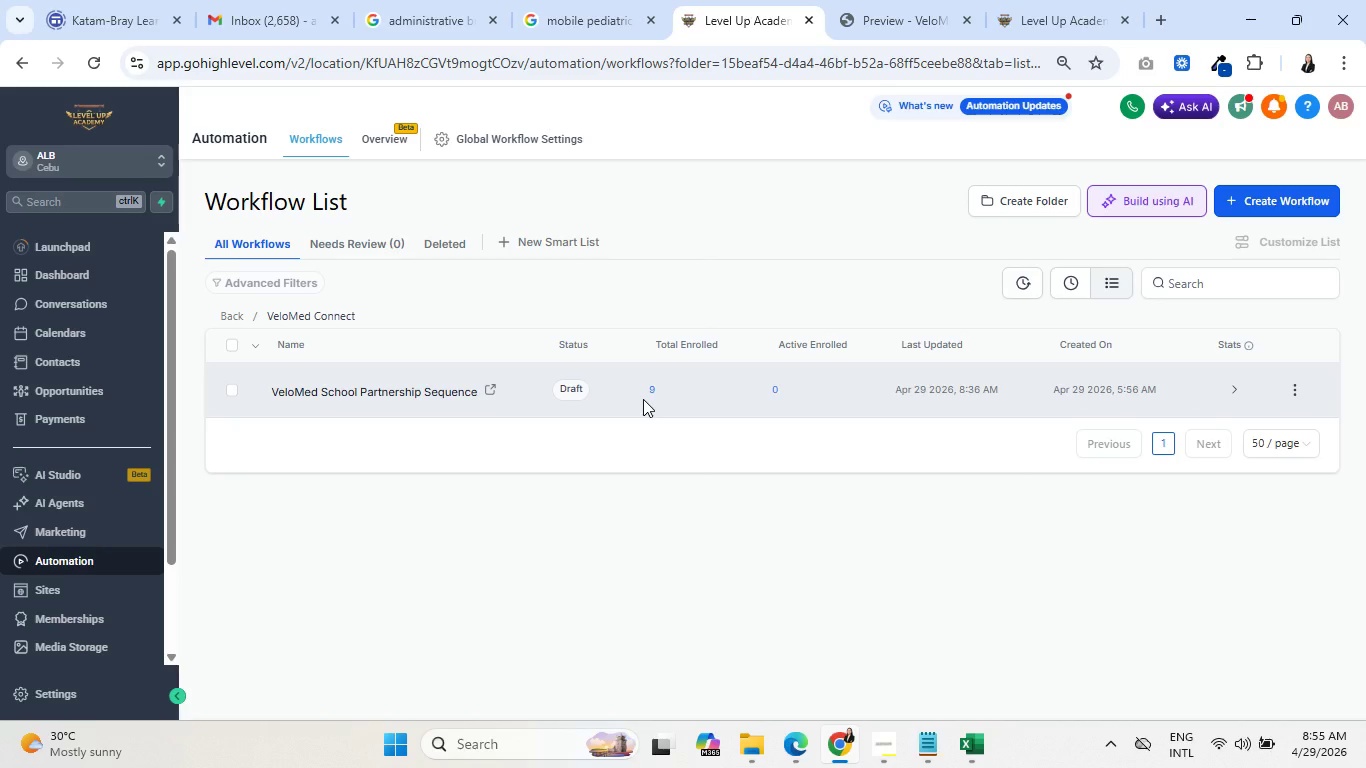 
wait(16.23)
 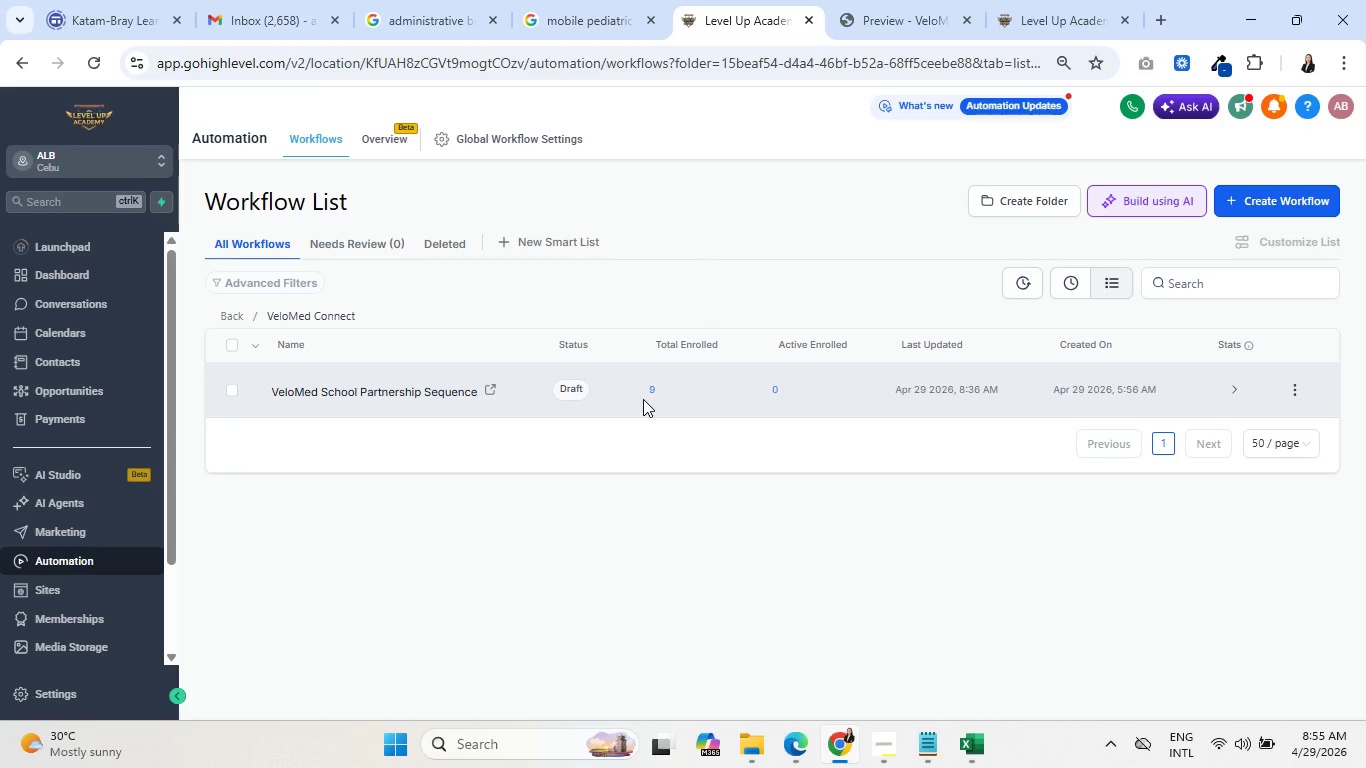 
left_click([362, 388])
 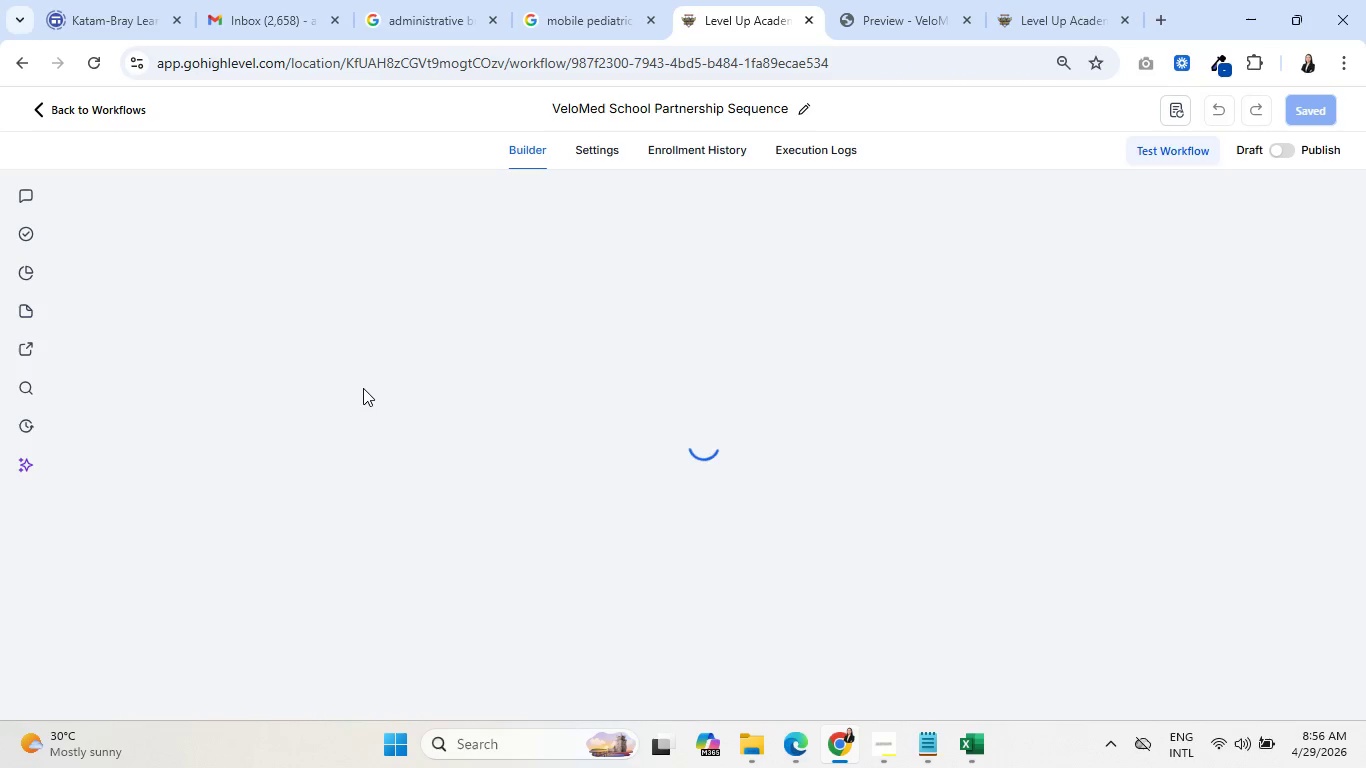 
wait(11.78)
 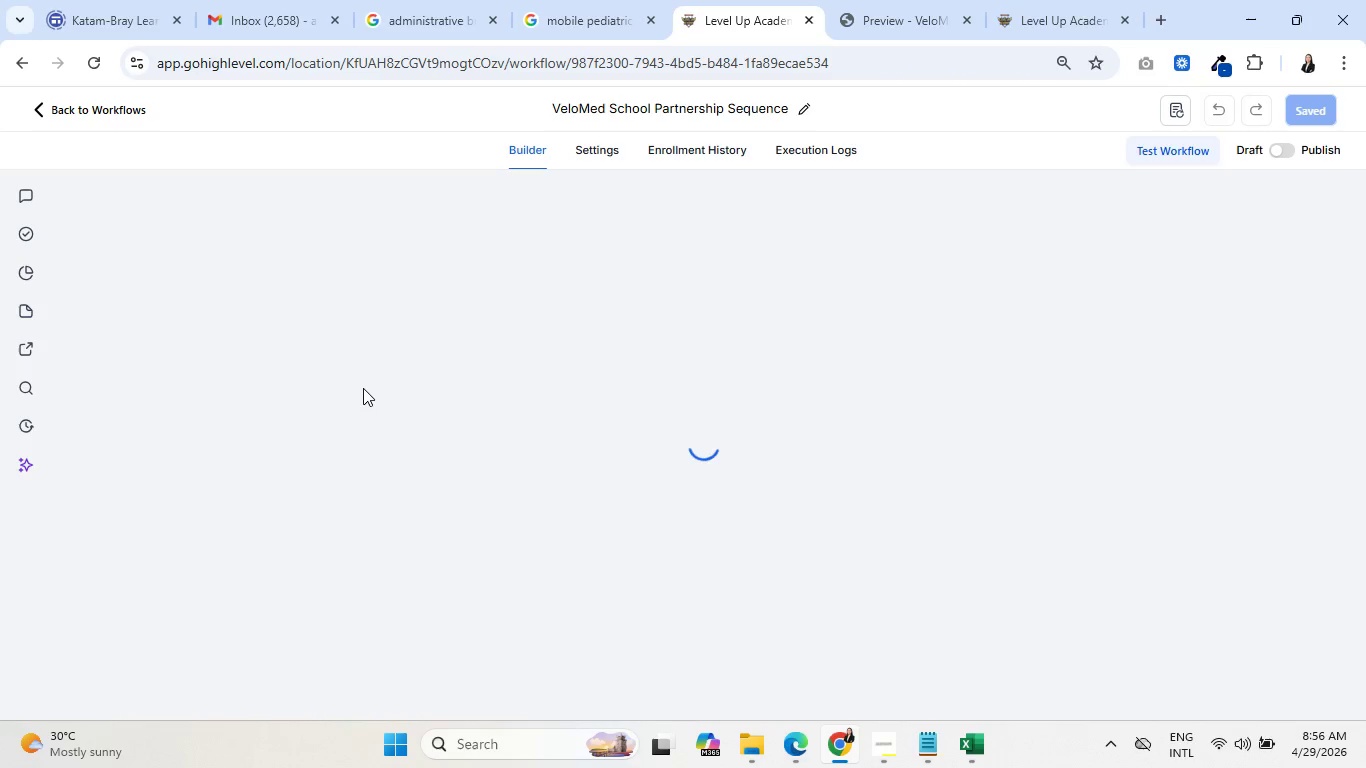 
left_click_drag(start_coordinate=[255, 586], to_coordinate=[275, 391])
 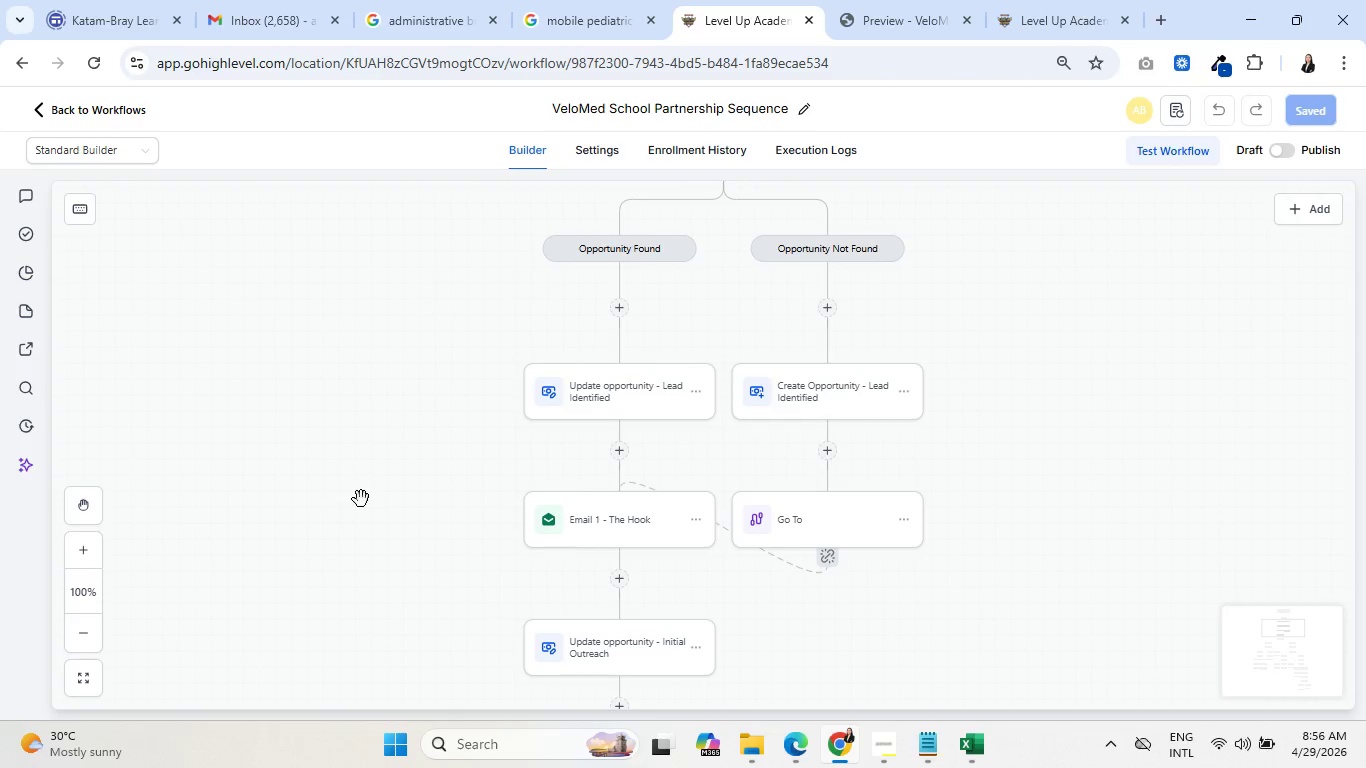 
left_click_drag(start_coordinate=[362, 499], to_coordinate=[288, 472])
 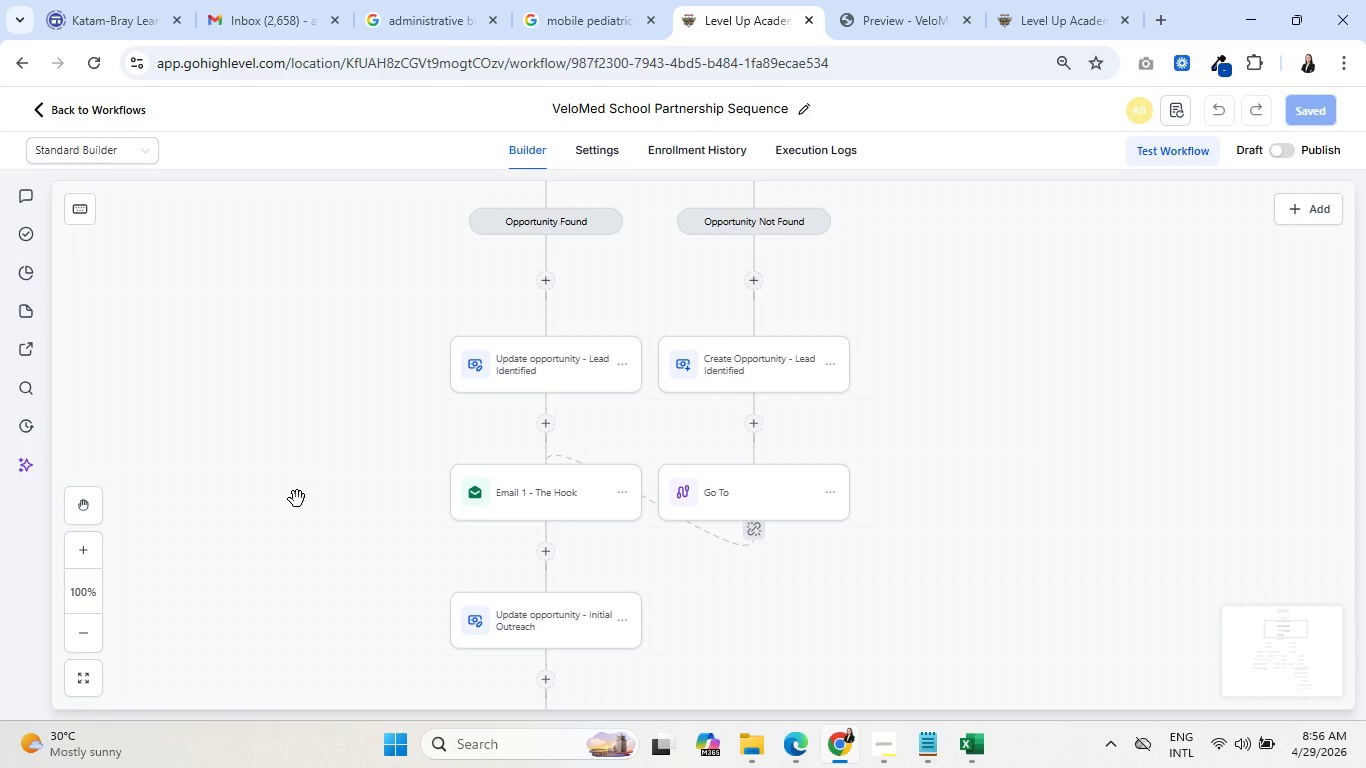 
left_click_drag(start_coordinate=[270, 577], to_coordinate=[276, 395])
 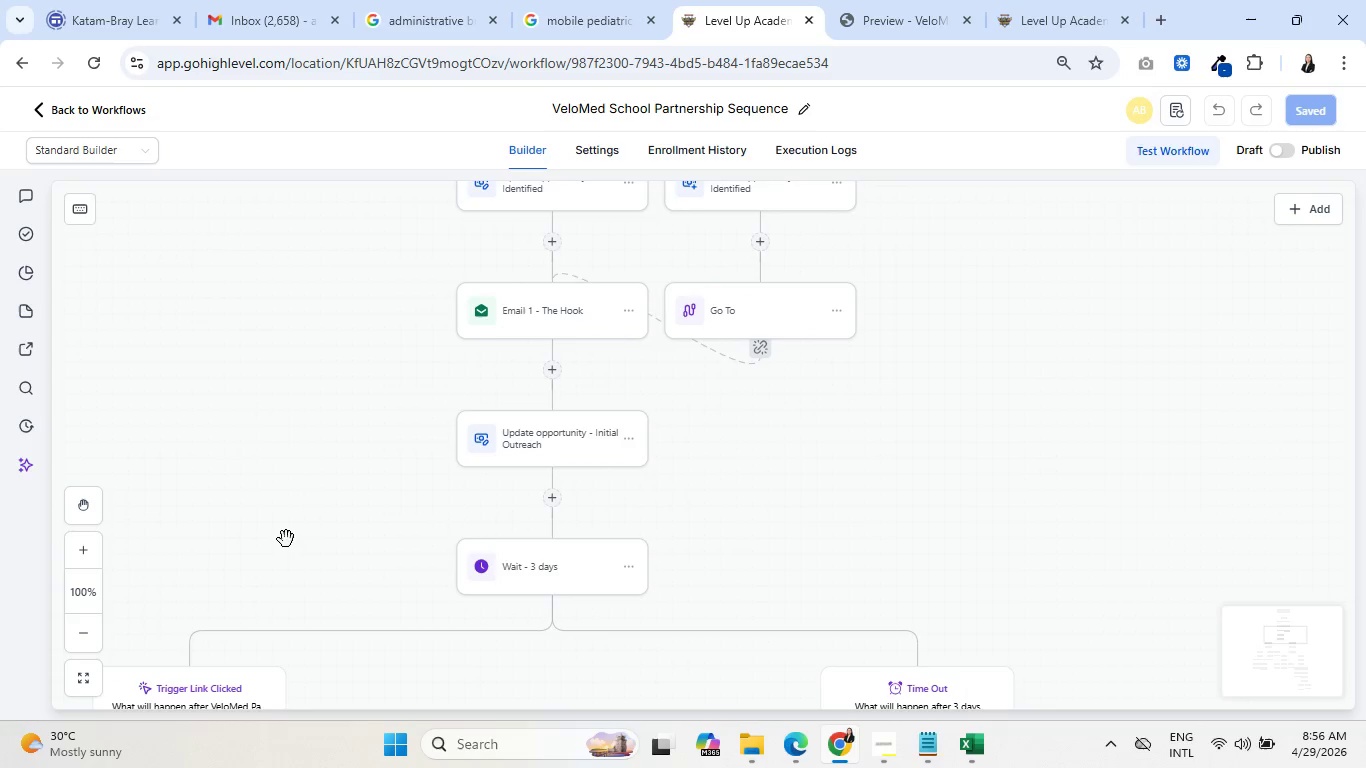 
left_click_drag(start_coordinate=[286, 540], to_coordinate=[352, 305])
 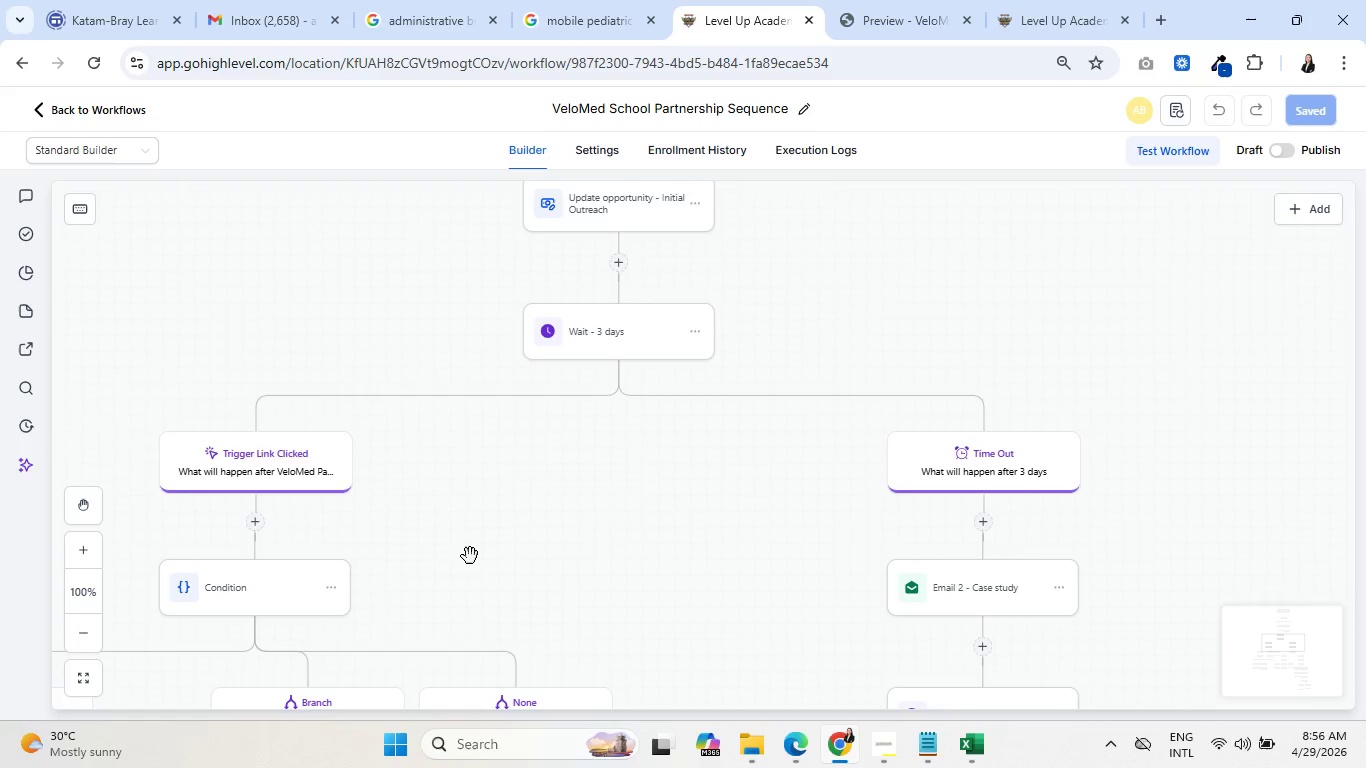 
left_click_drag(start_coordinate=[470, 557], to_coordinate=[566, 360])
 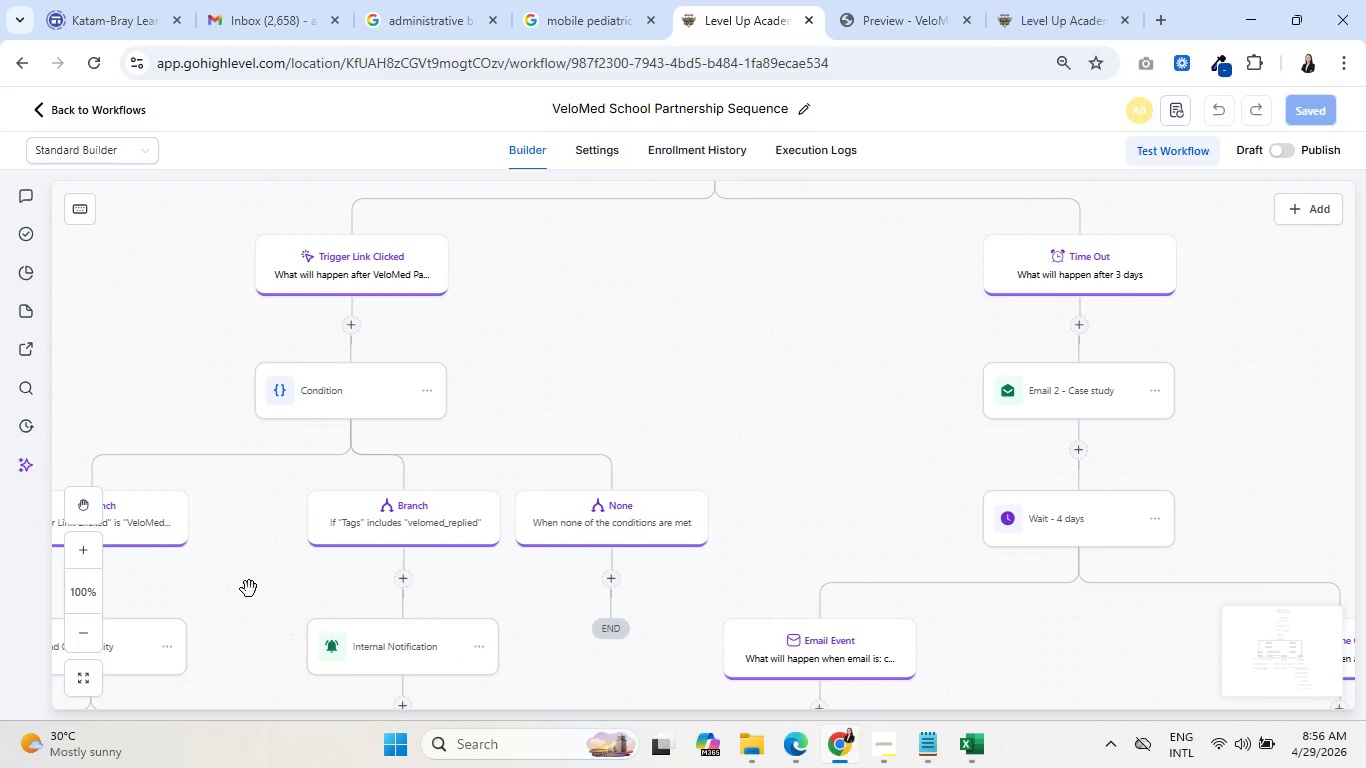 
left_click_drag(start_coordinate=[248, 590], to_coordinate=[422, 446])
 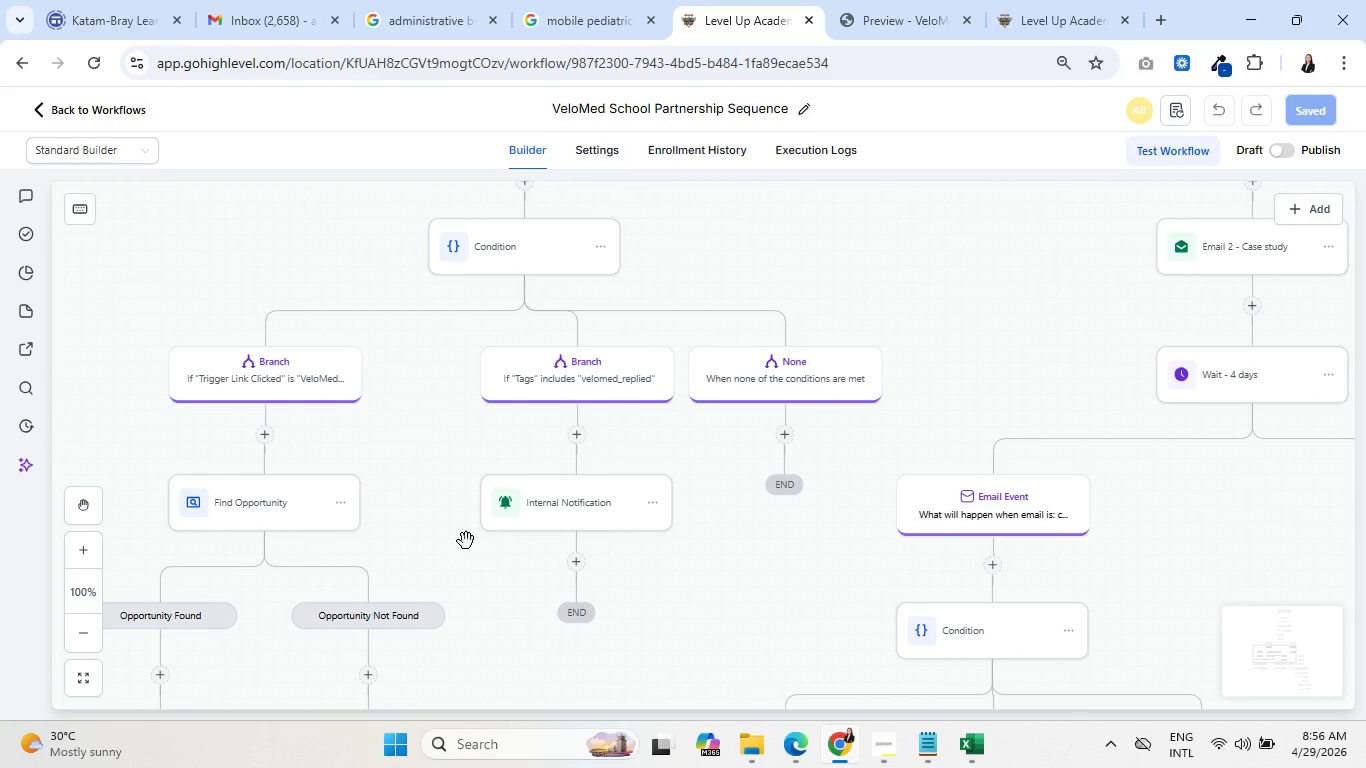 
left_click_drag(start_coordinate=[419, 536], to_coordinate=[498, 403])
 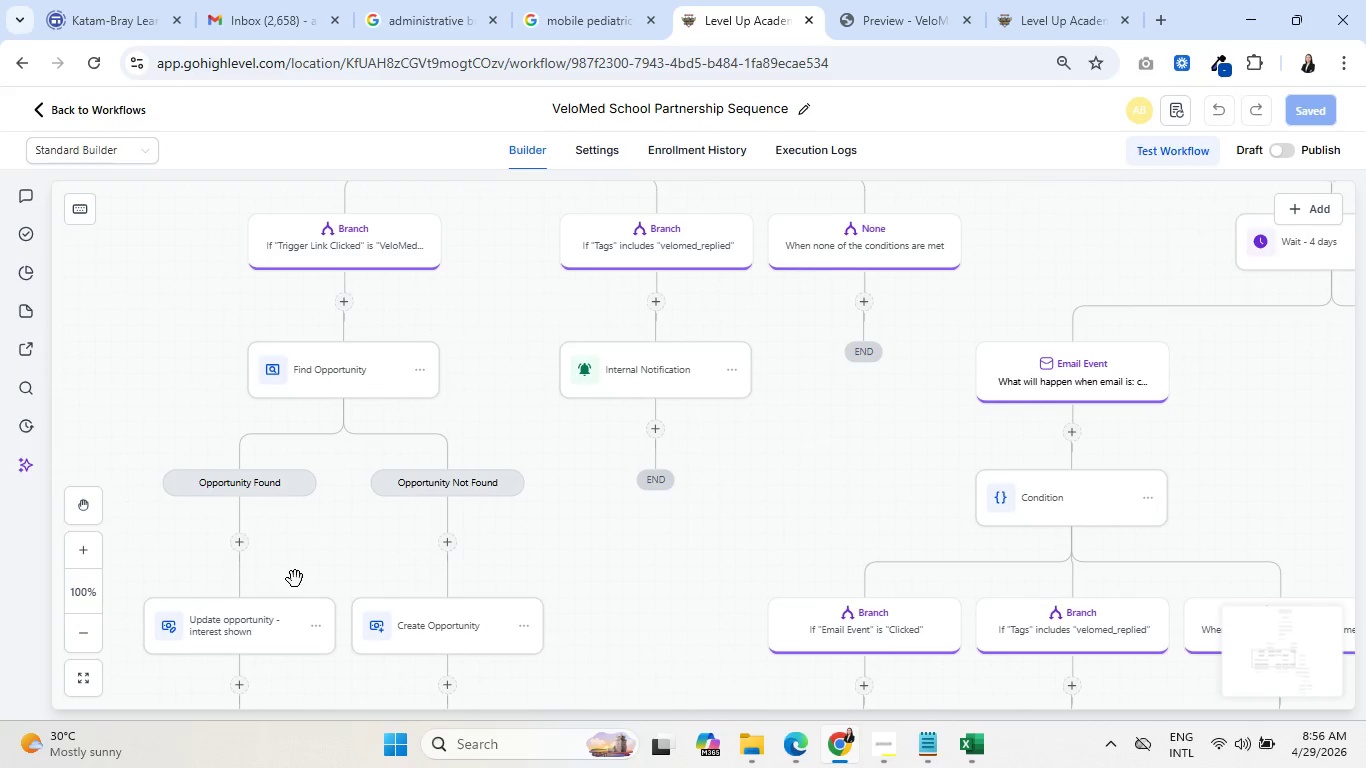 
left_click_drag(start_coordinate=[296, 580], to_coordinate=[359, 442])
 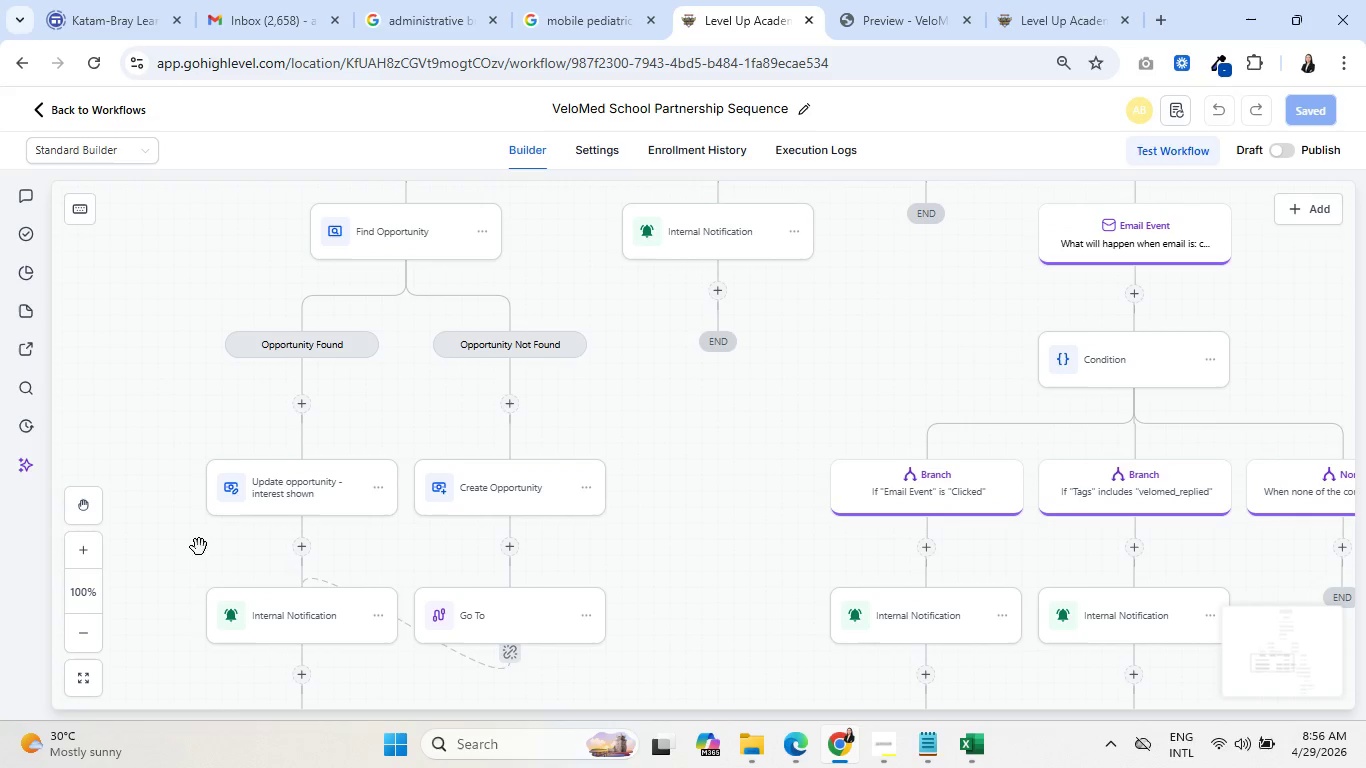 
left_click_drag(start_coordinate=[174, 568], to_coordinate=[184, 461])
 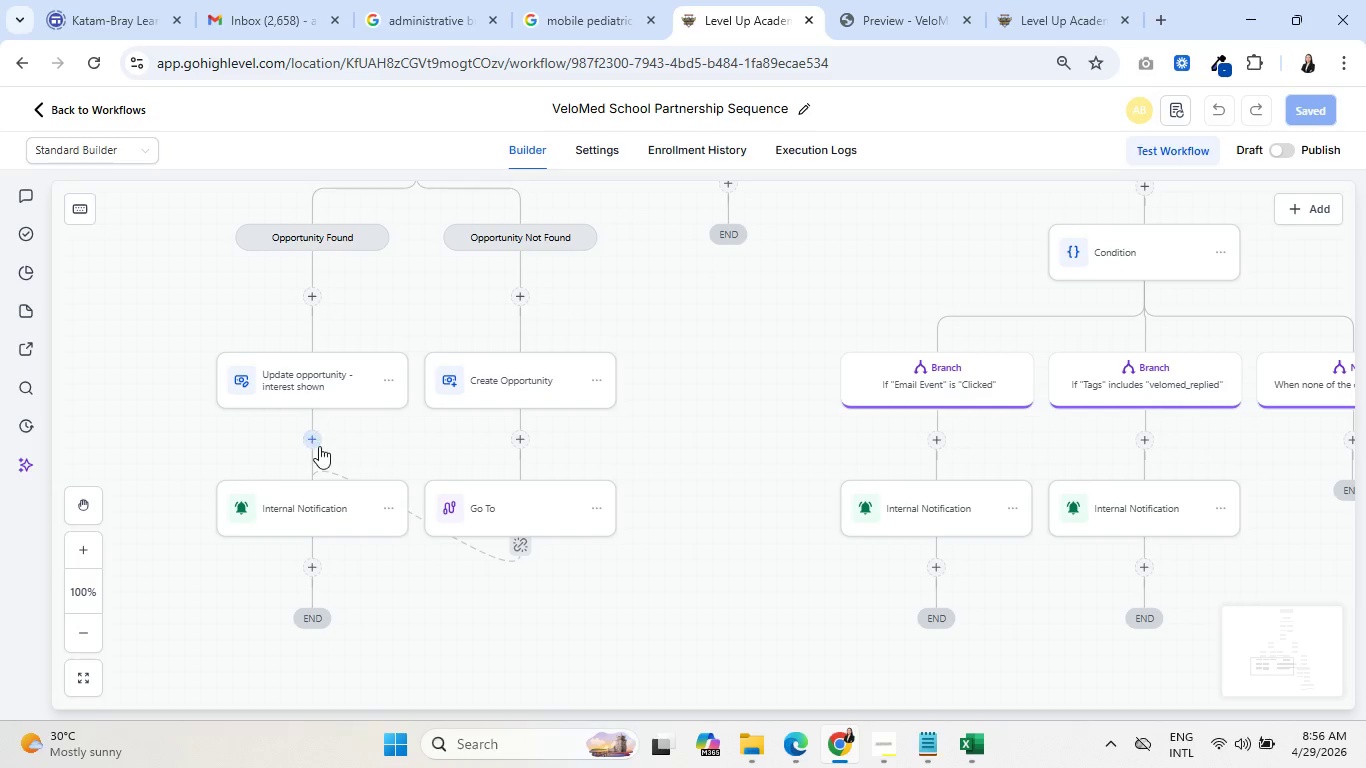 
left_click([315, 444])
 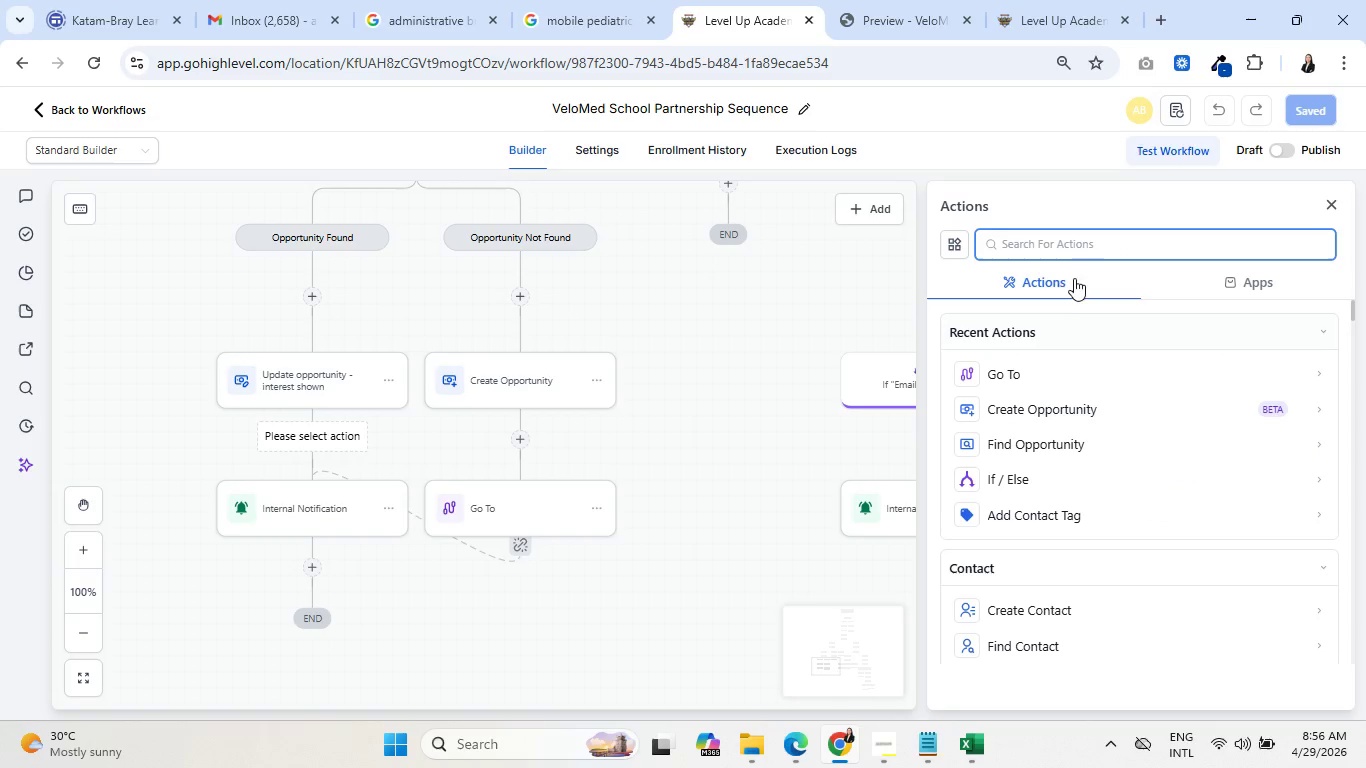 
left_click([1068, 249])
 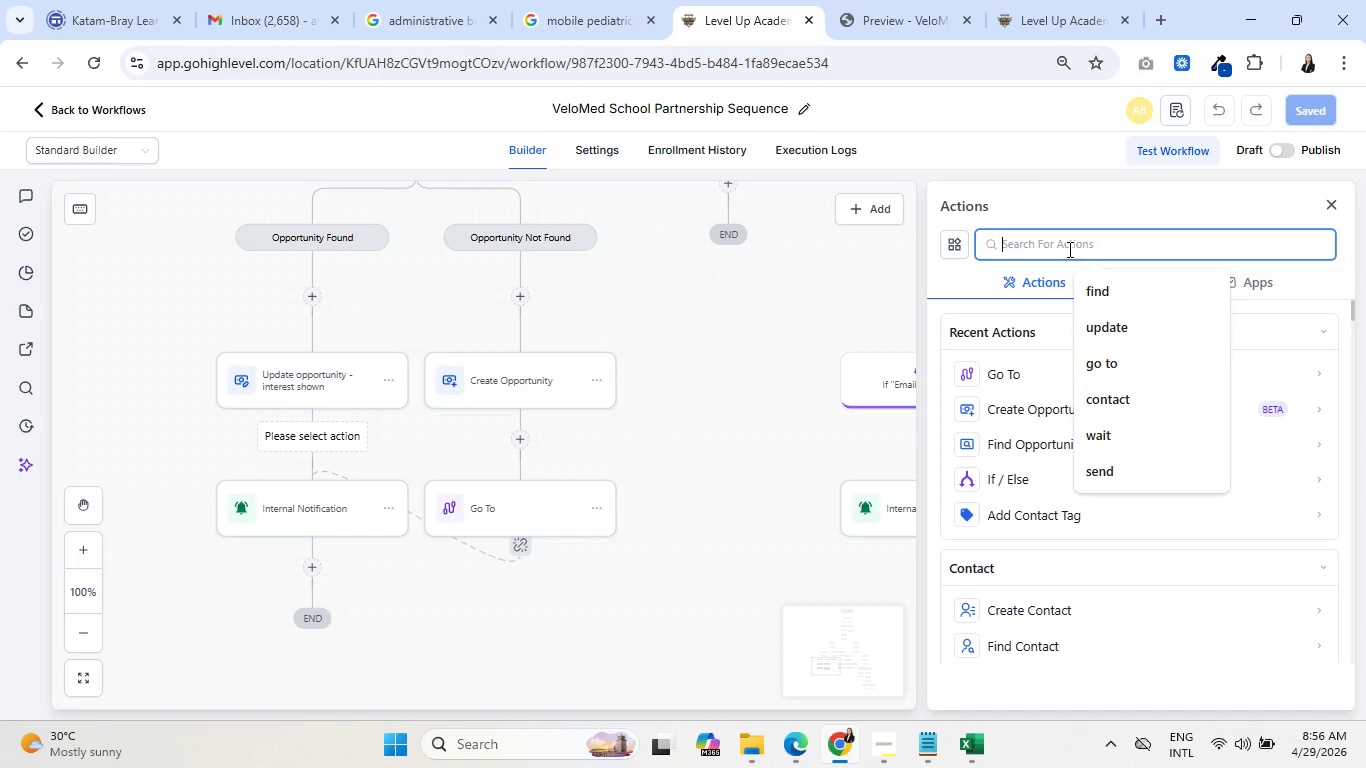 
type(update)
 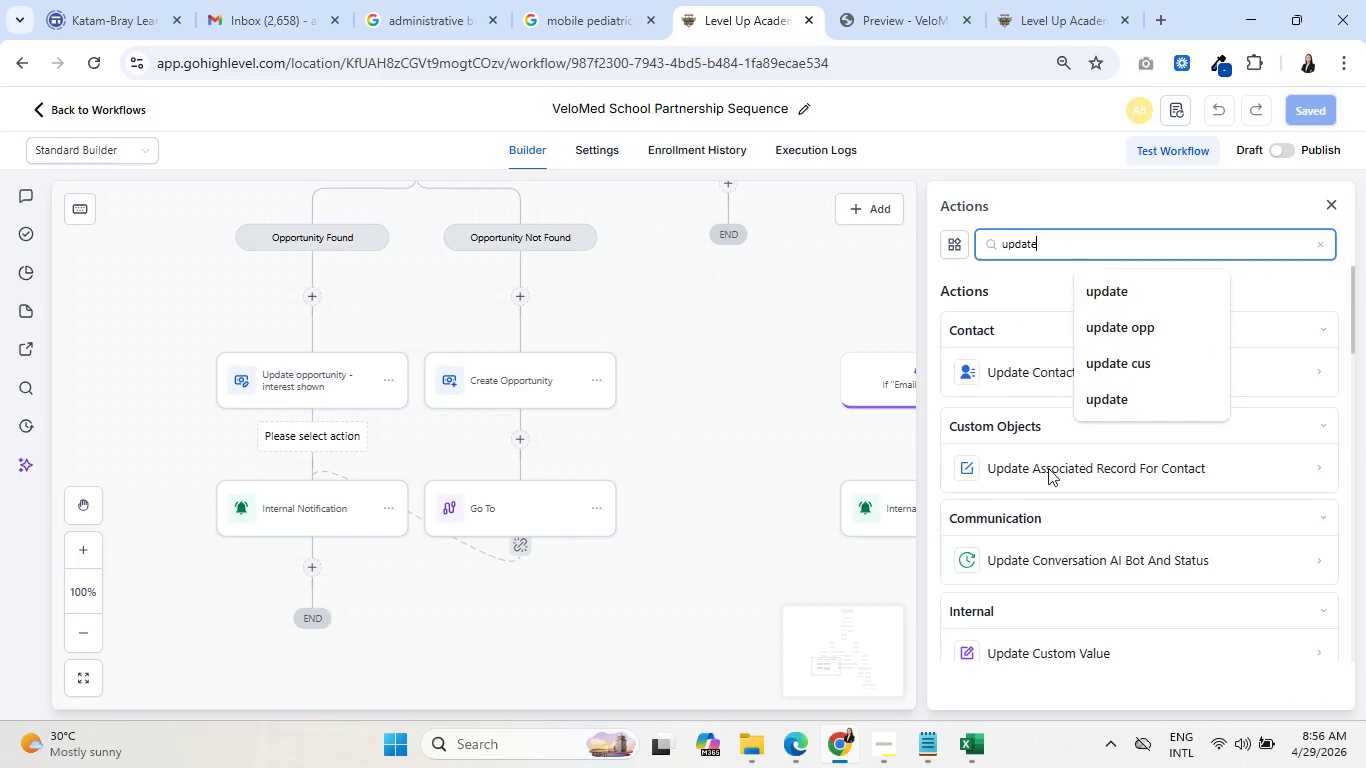 
scroll: coordinate [1089, 576], scroll_direction: down, amount: 2.0
 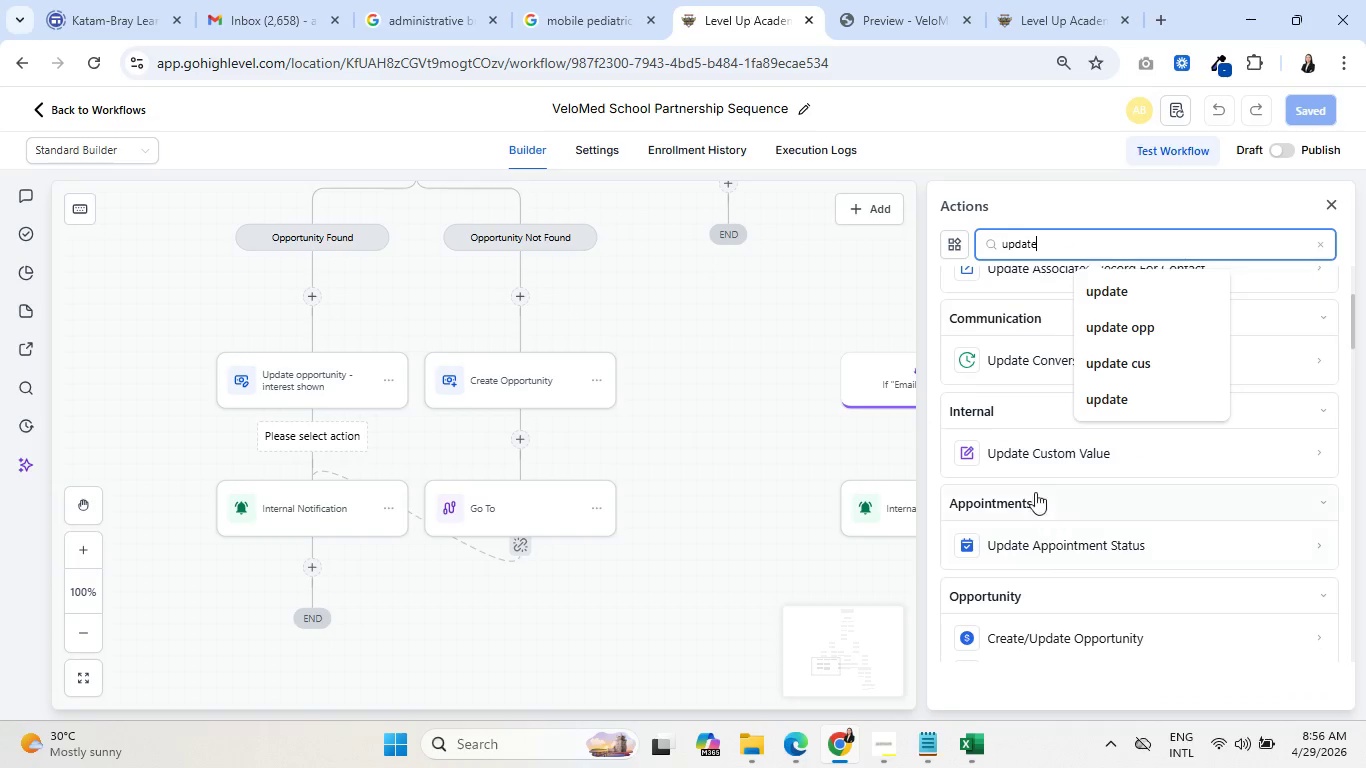 
left_click([1027, 454])
 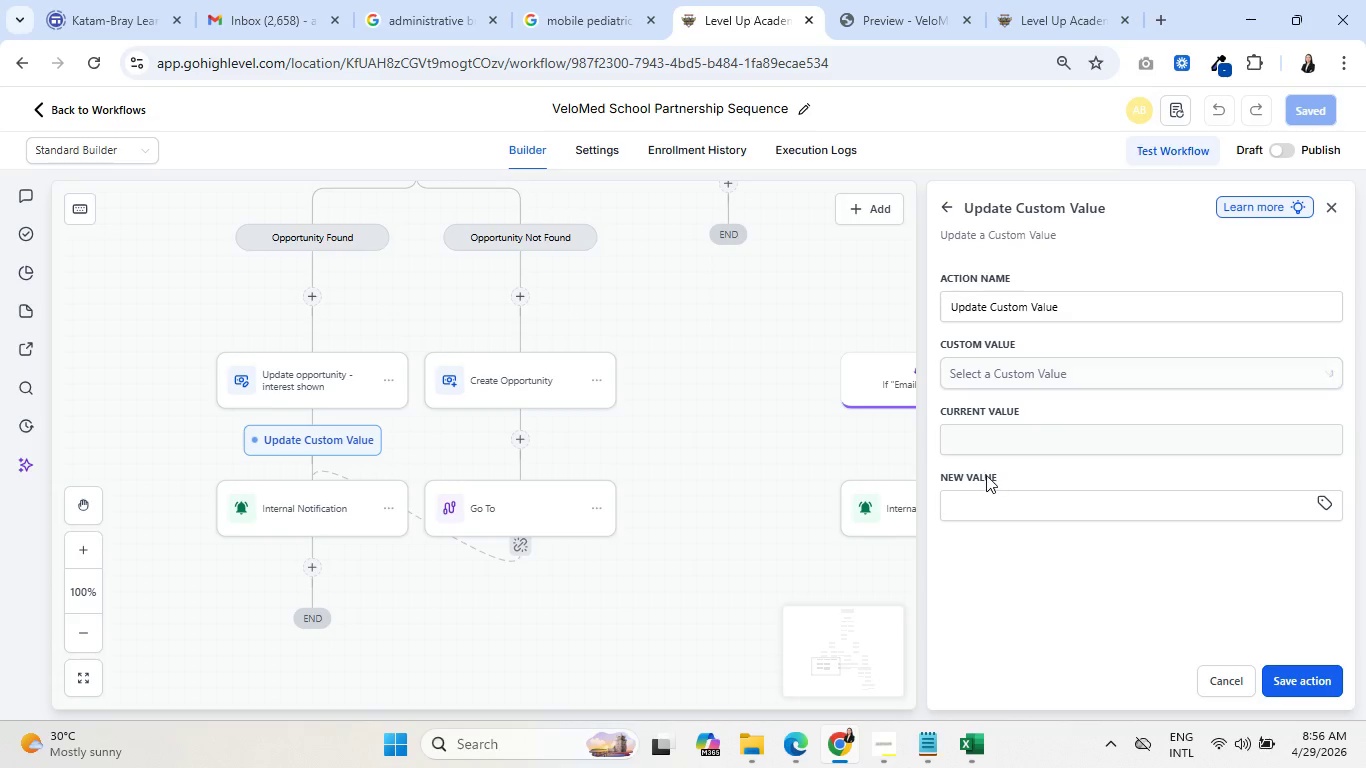 
left_click([1044, 364])
 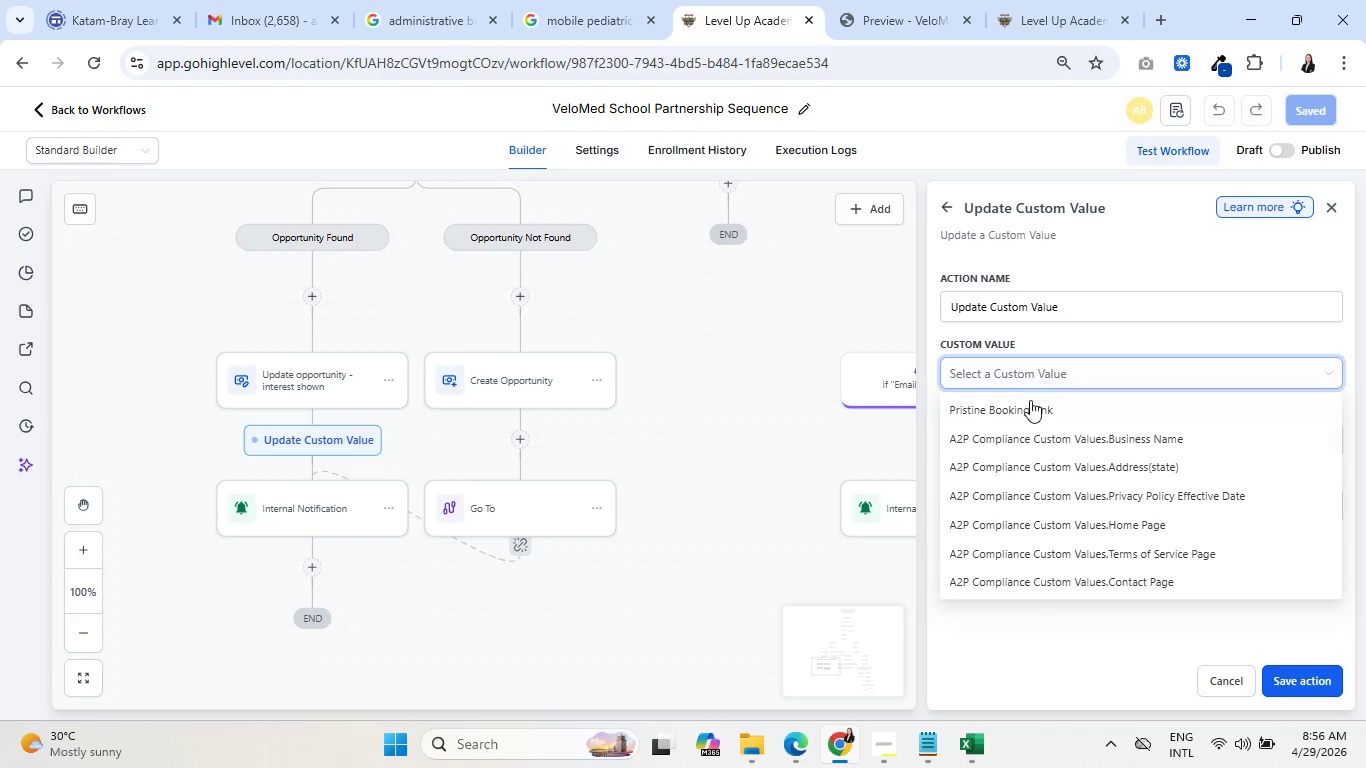 
scroll: coordinate [1044, 486], scroll_direction: down, amount: 11.0
 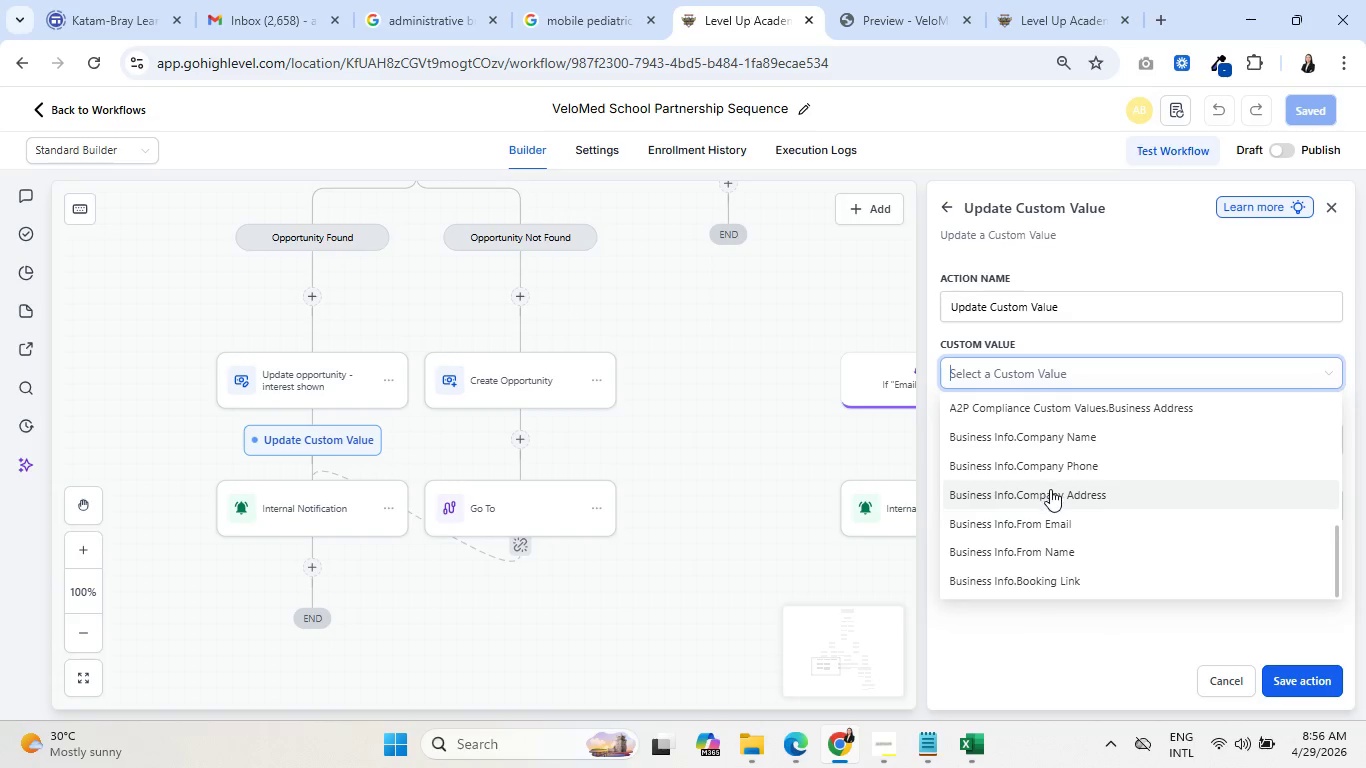 
scroll: coordinate [1057, 490], scroll_direction: up, amount: 12.0
 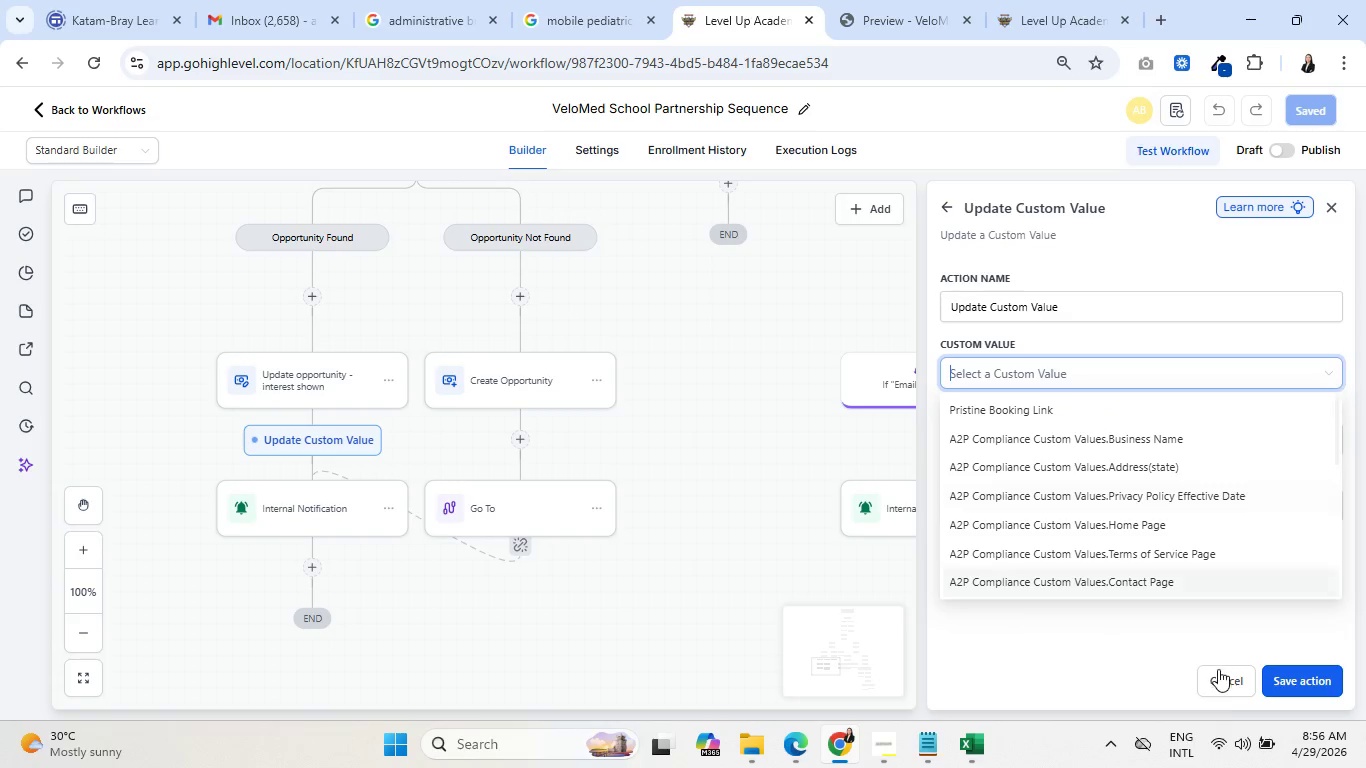 
left_click([1226, 684])
 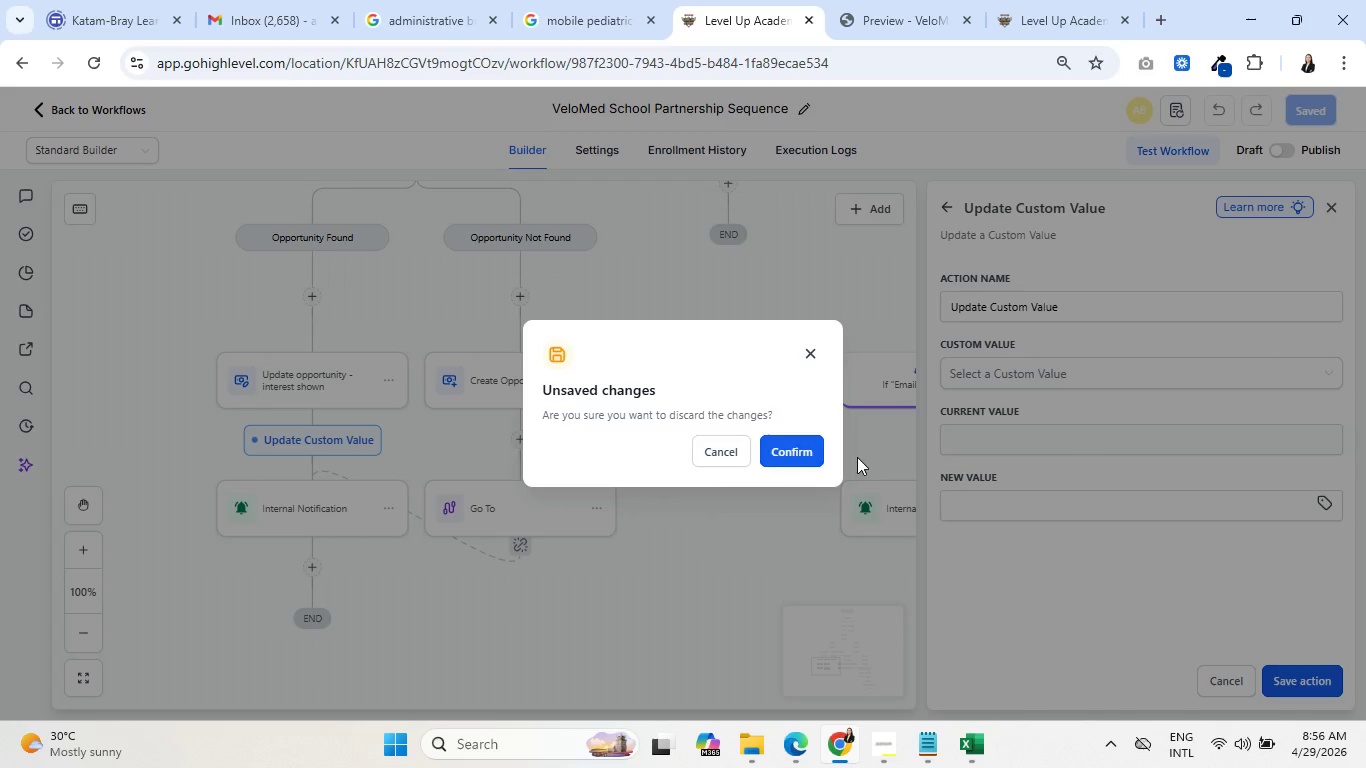 
left_click([785, 450])
 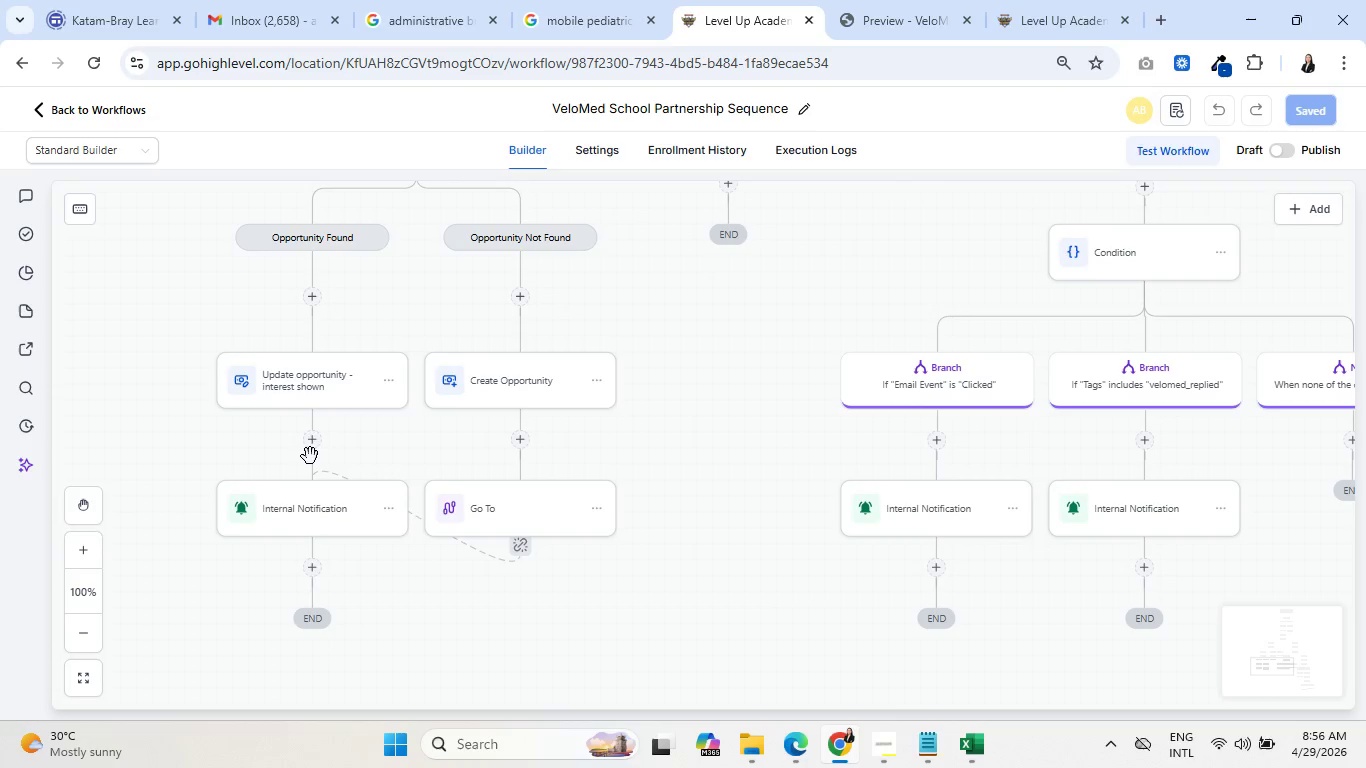 
left_click([309, 445])
 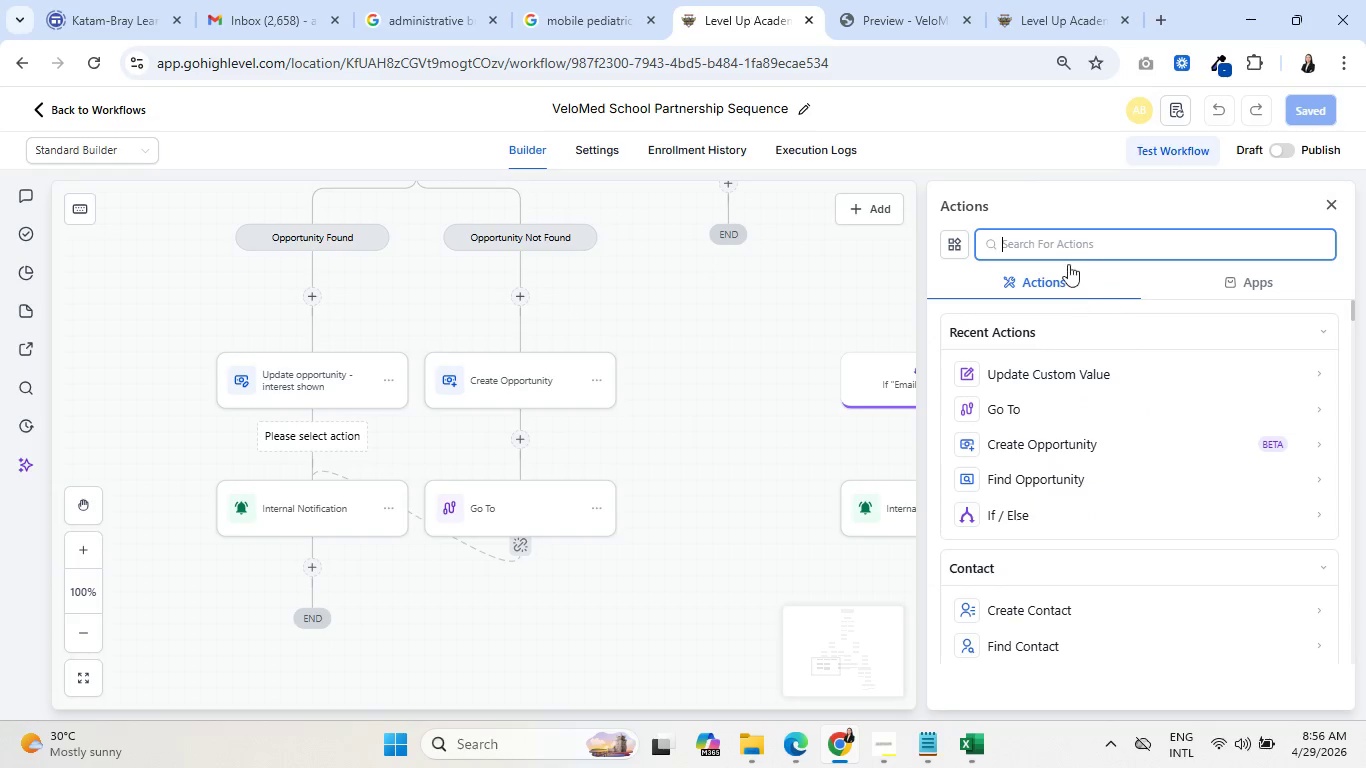 
left_click([1067, 251])
 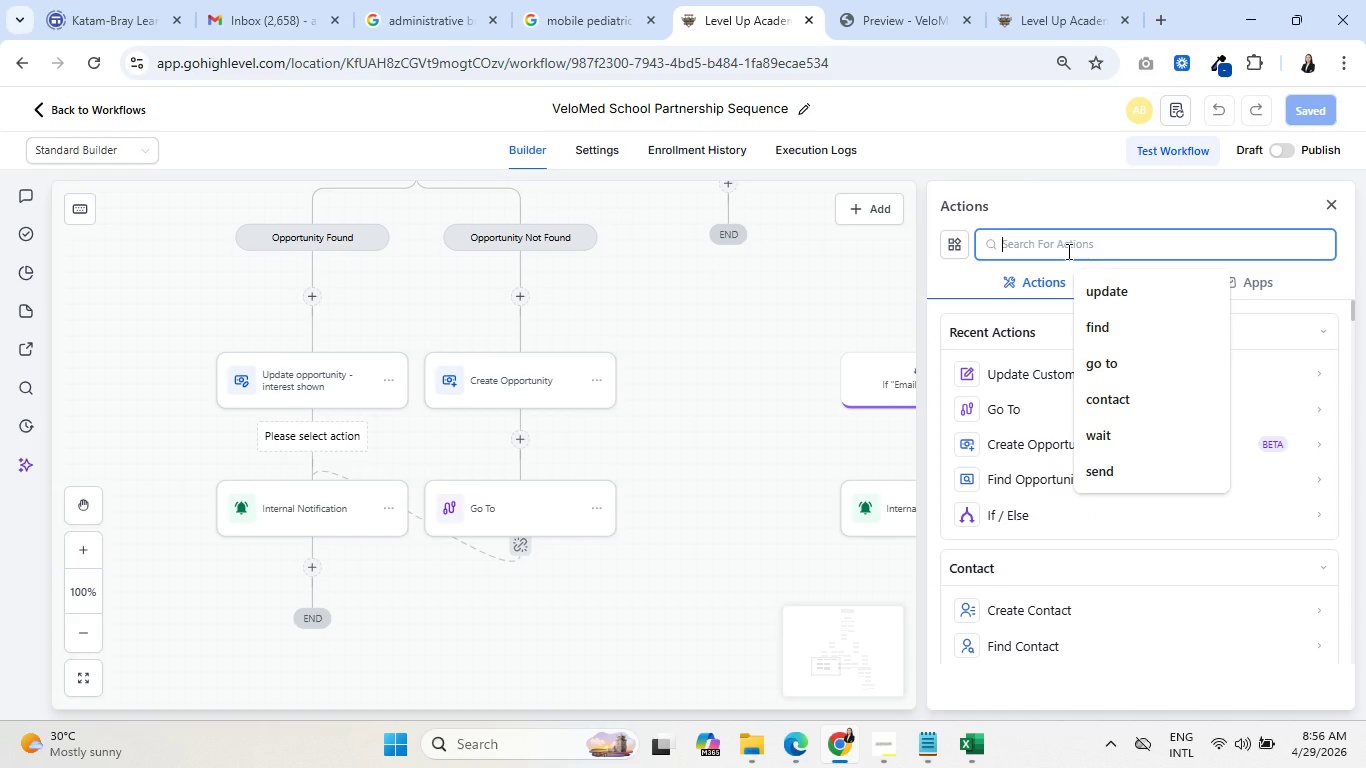 
type(fi)
 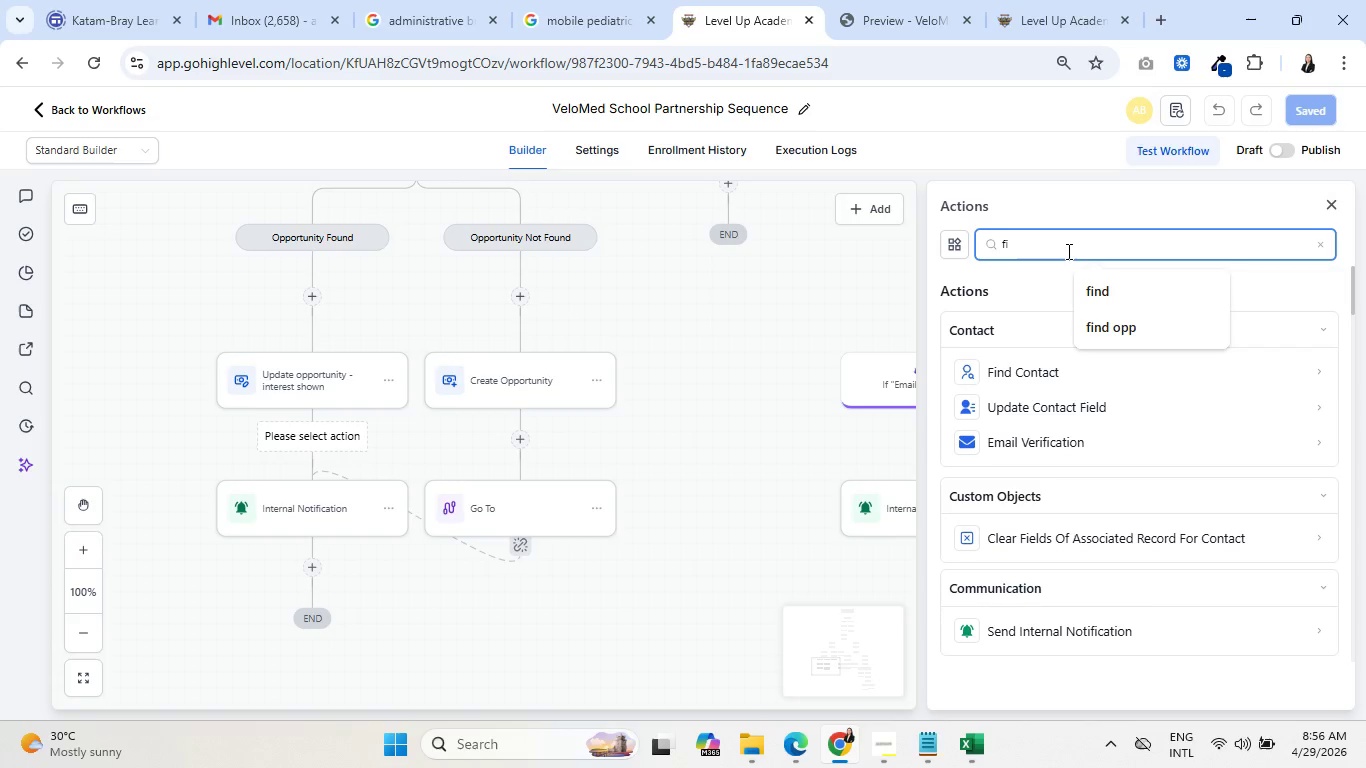 
left_click([1063, 406])
 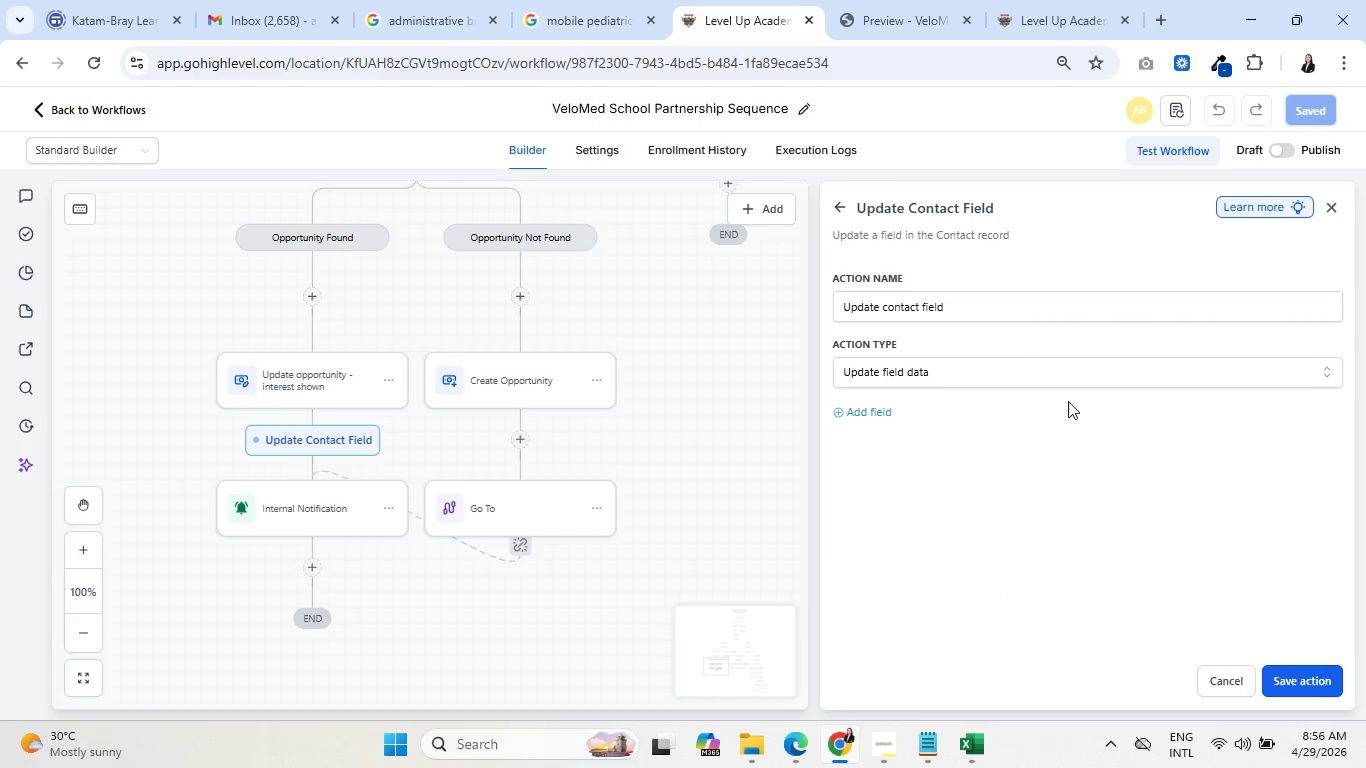 
mouse_move([1019, 381])
 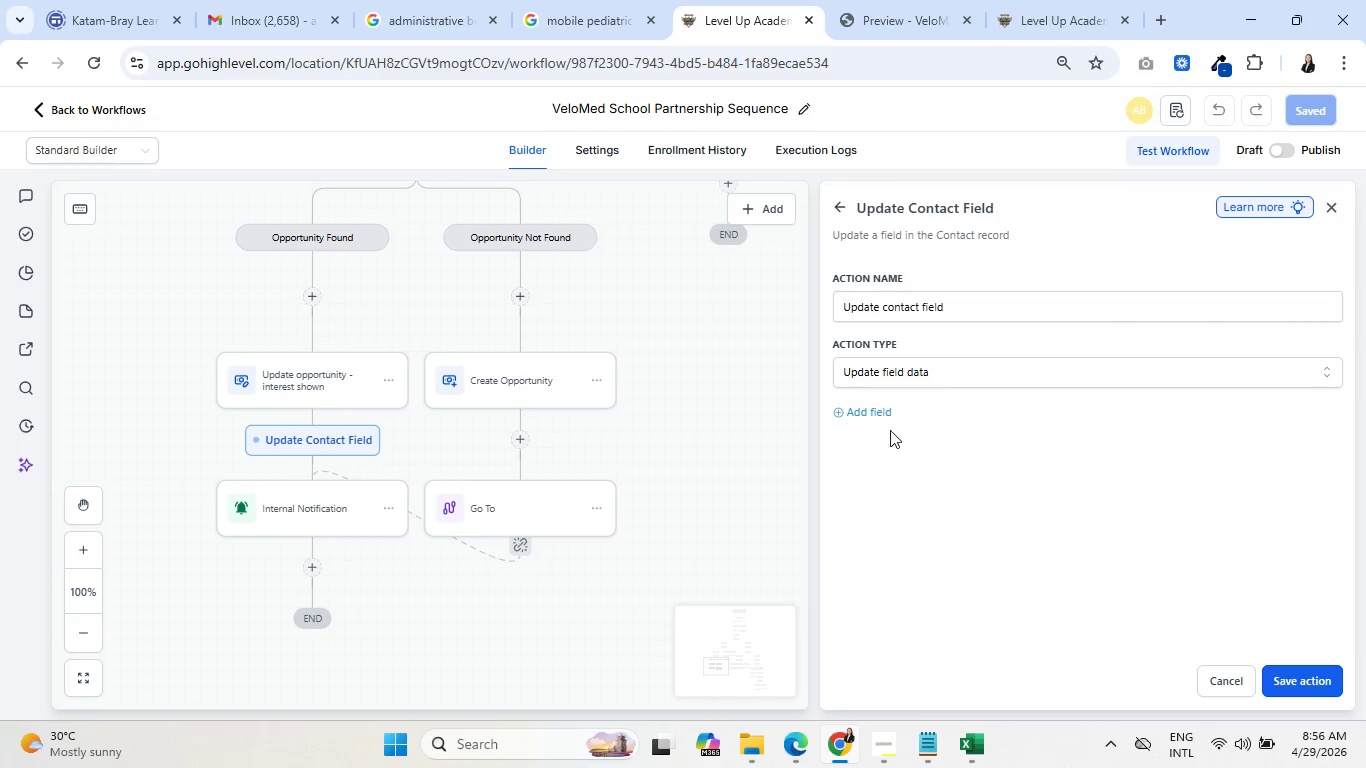 
left_click([874, 402])
 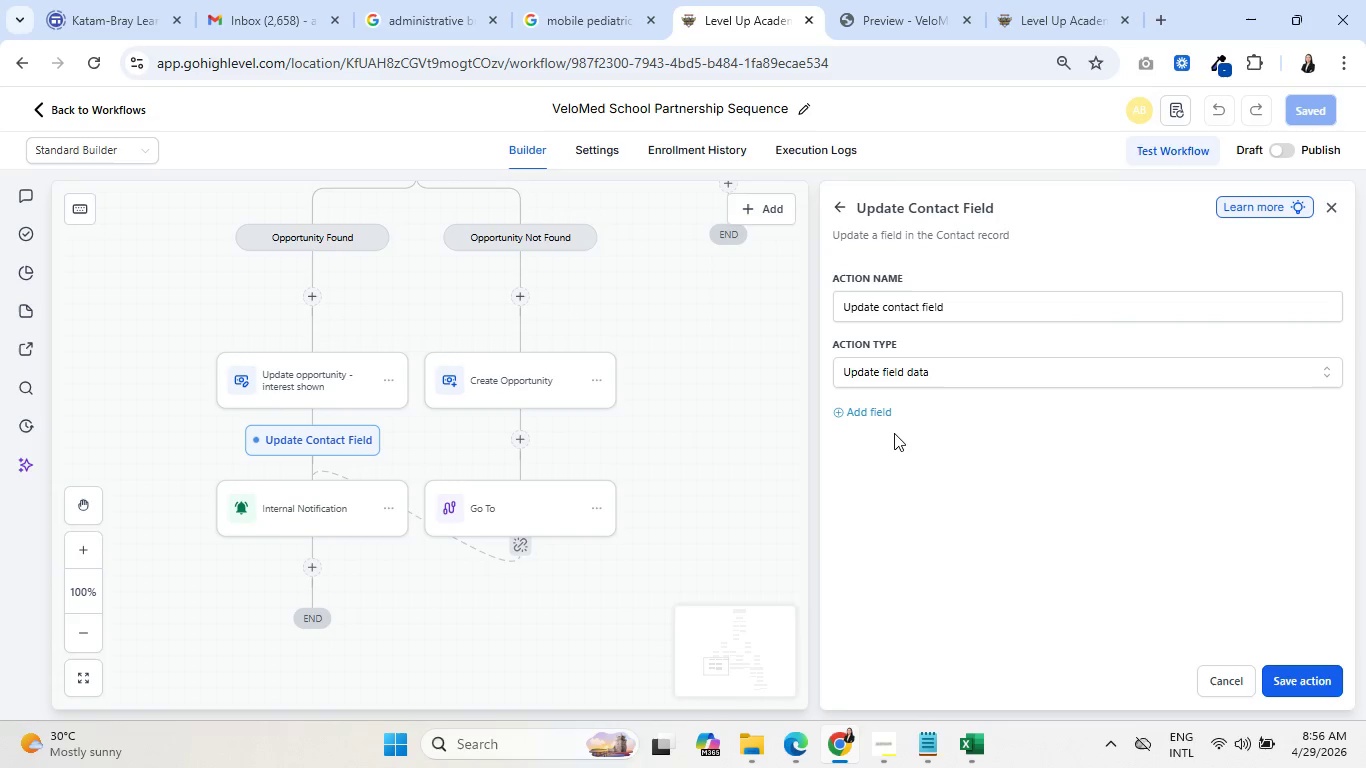 
left_click([881, 416])
 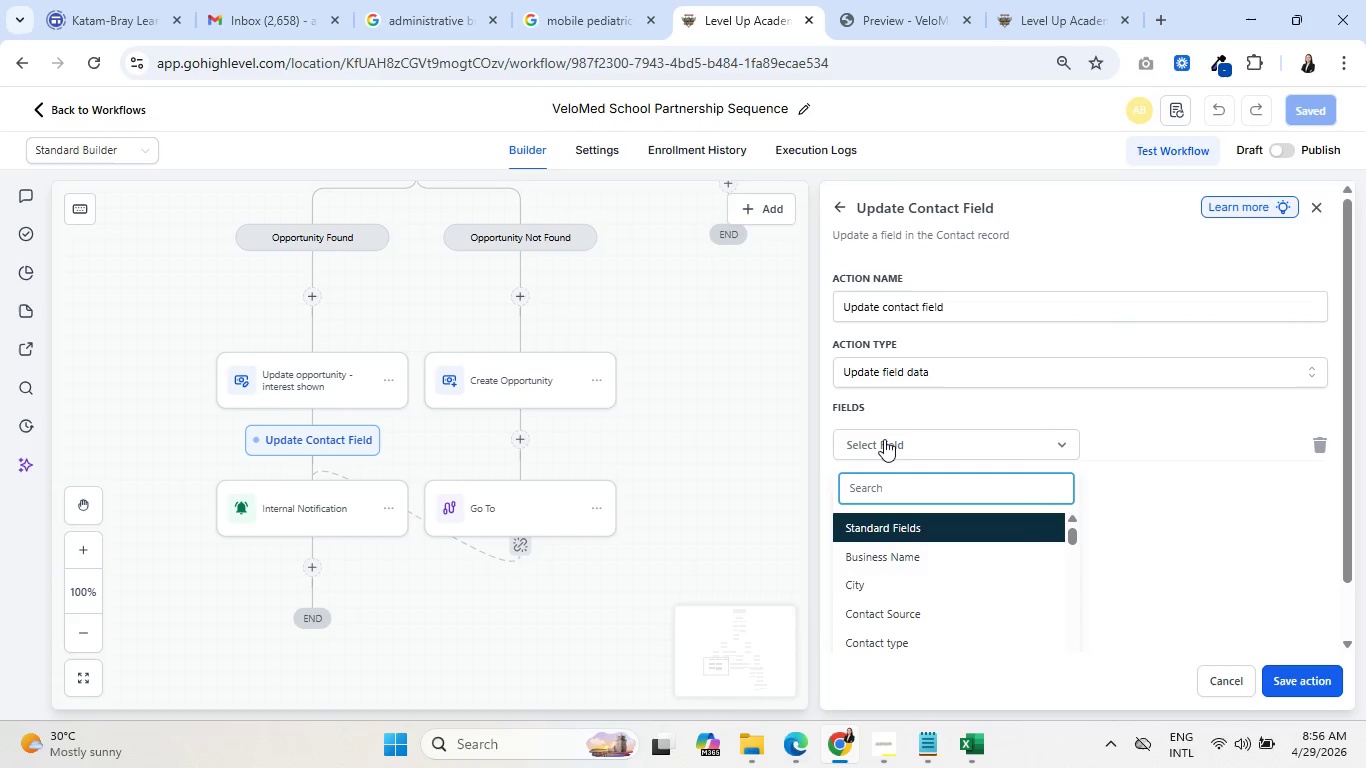 
type(lead)
 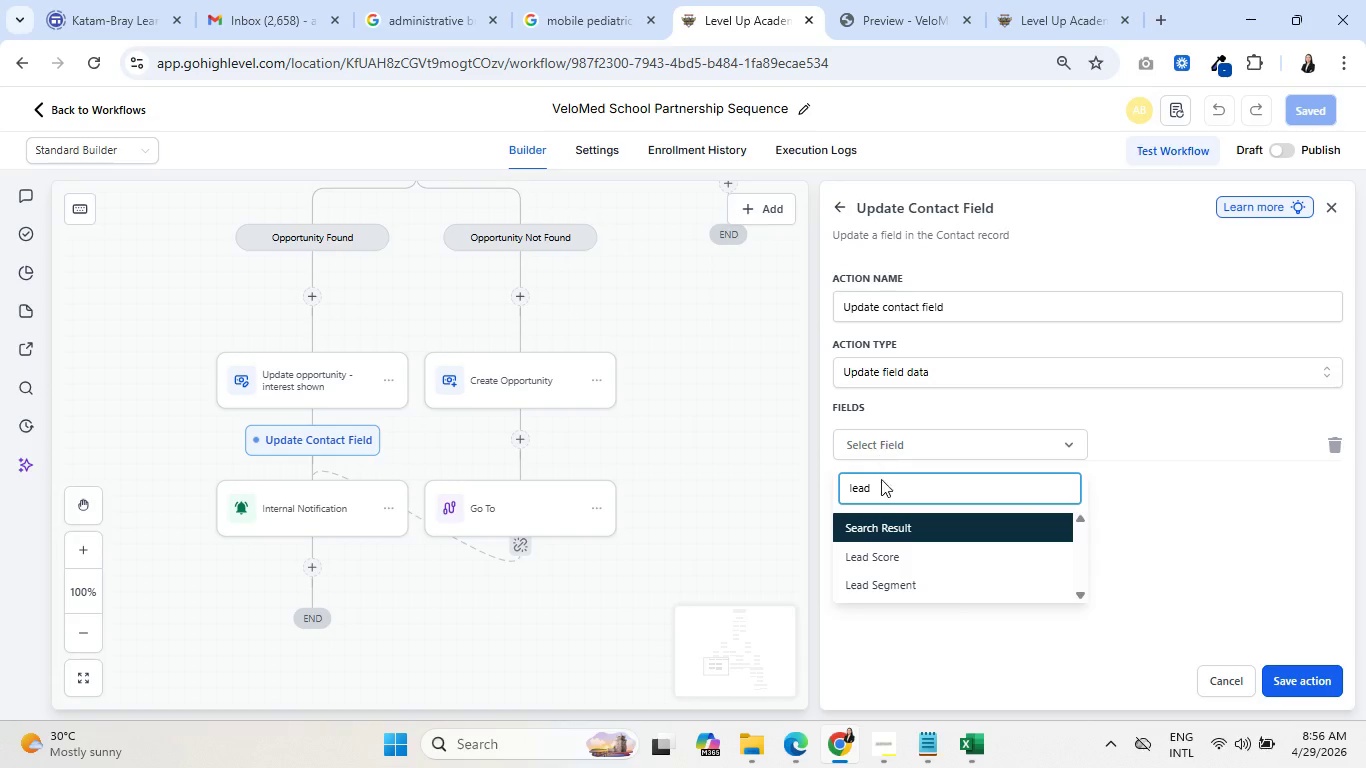 
left_click([868, 555])
 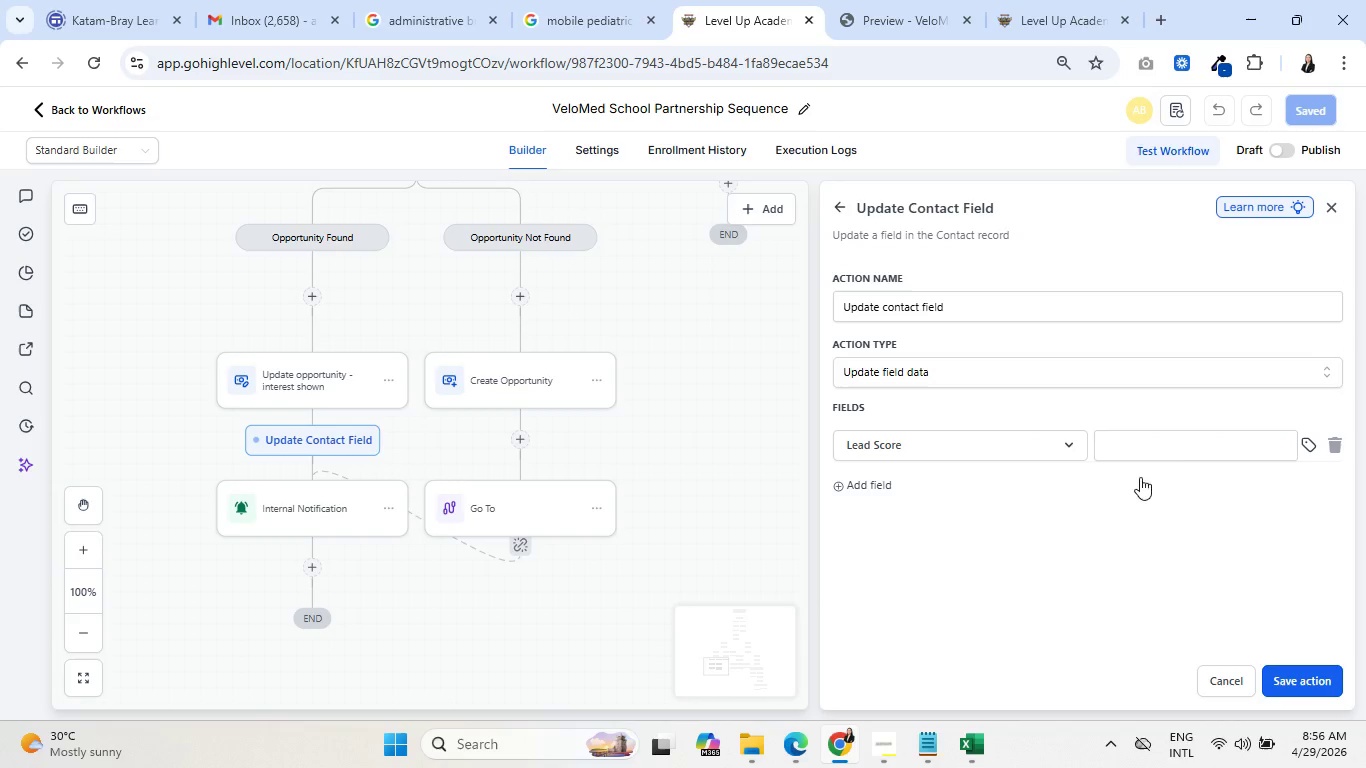 
left_click([1187, 453])
 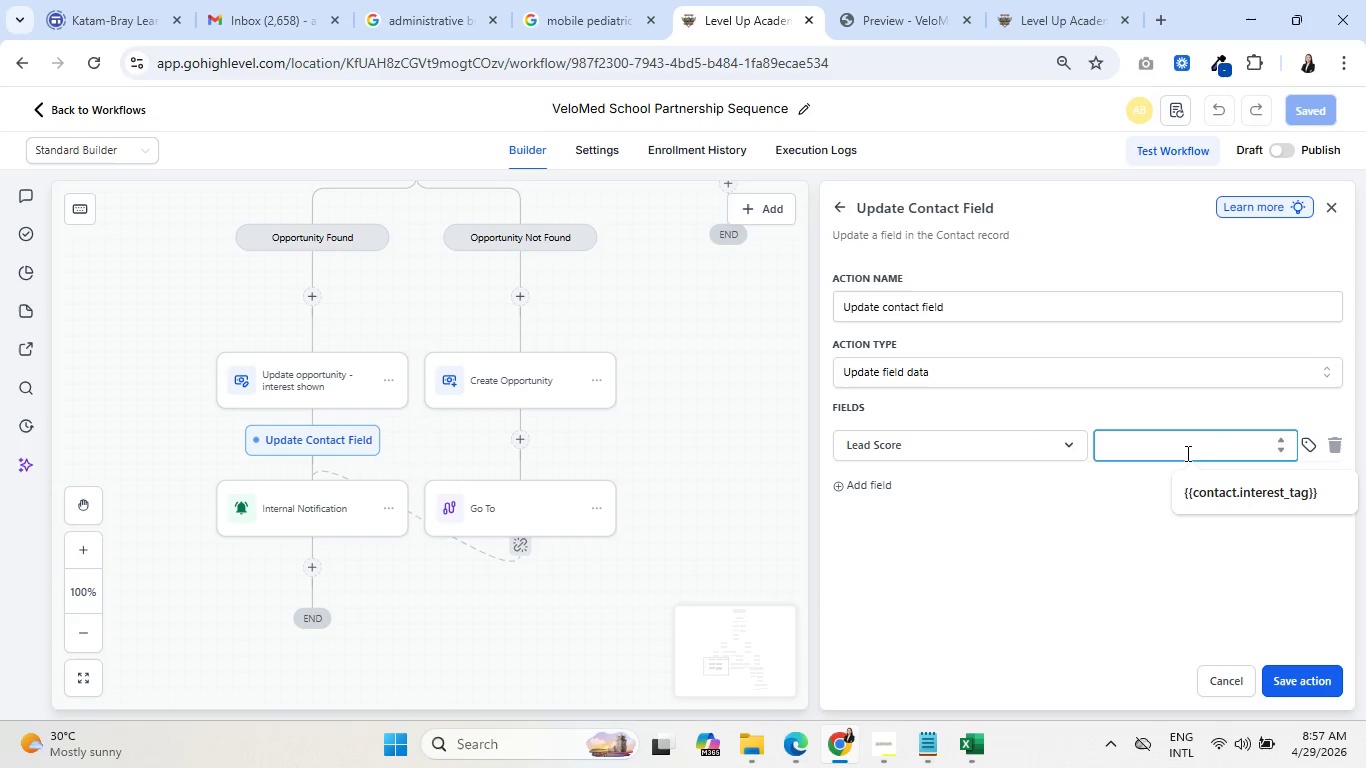 
wait(5.66)
 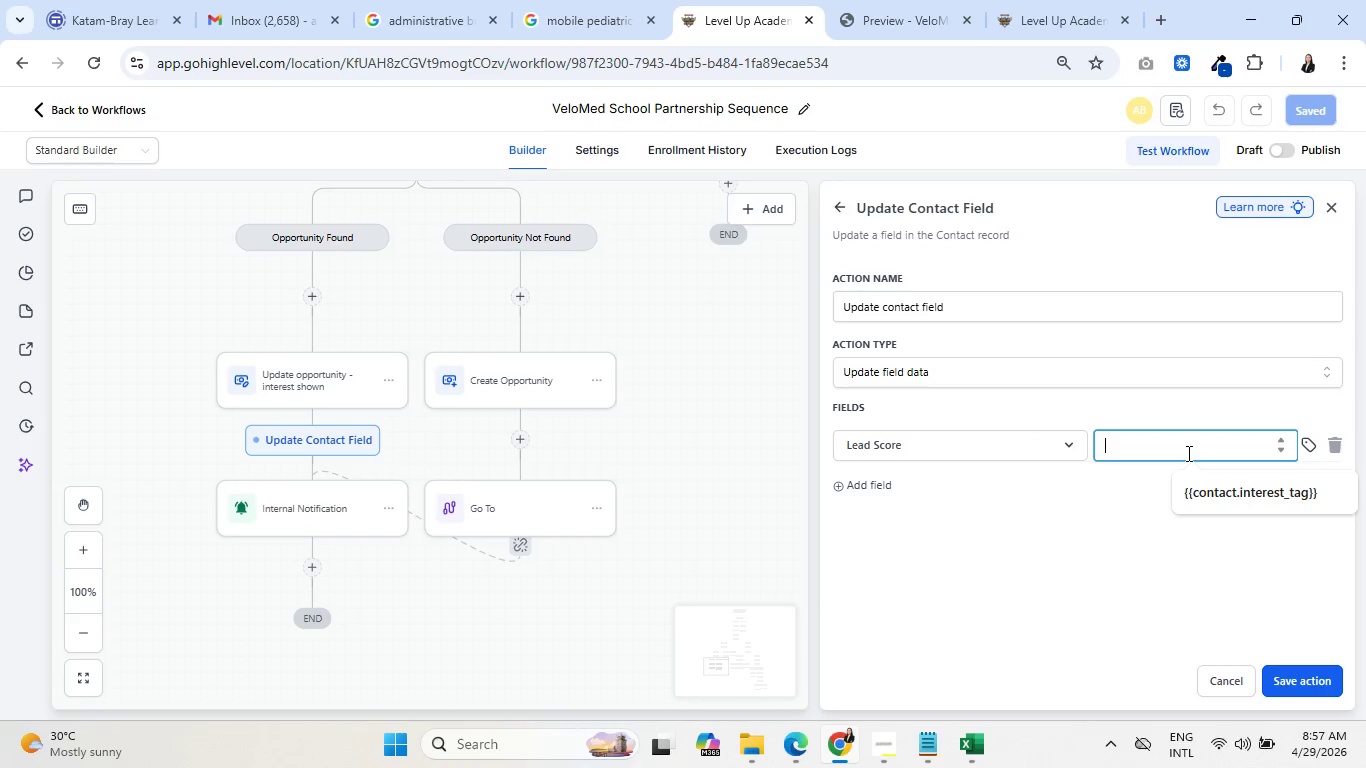 
type(20  jkjj)
key(Backspace)
key(Backspace)
key(Backspace)
key(Backspace)
type(20)
 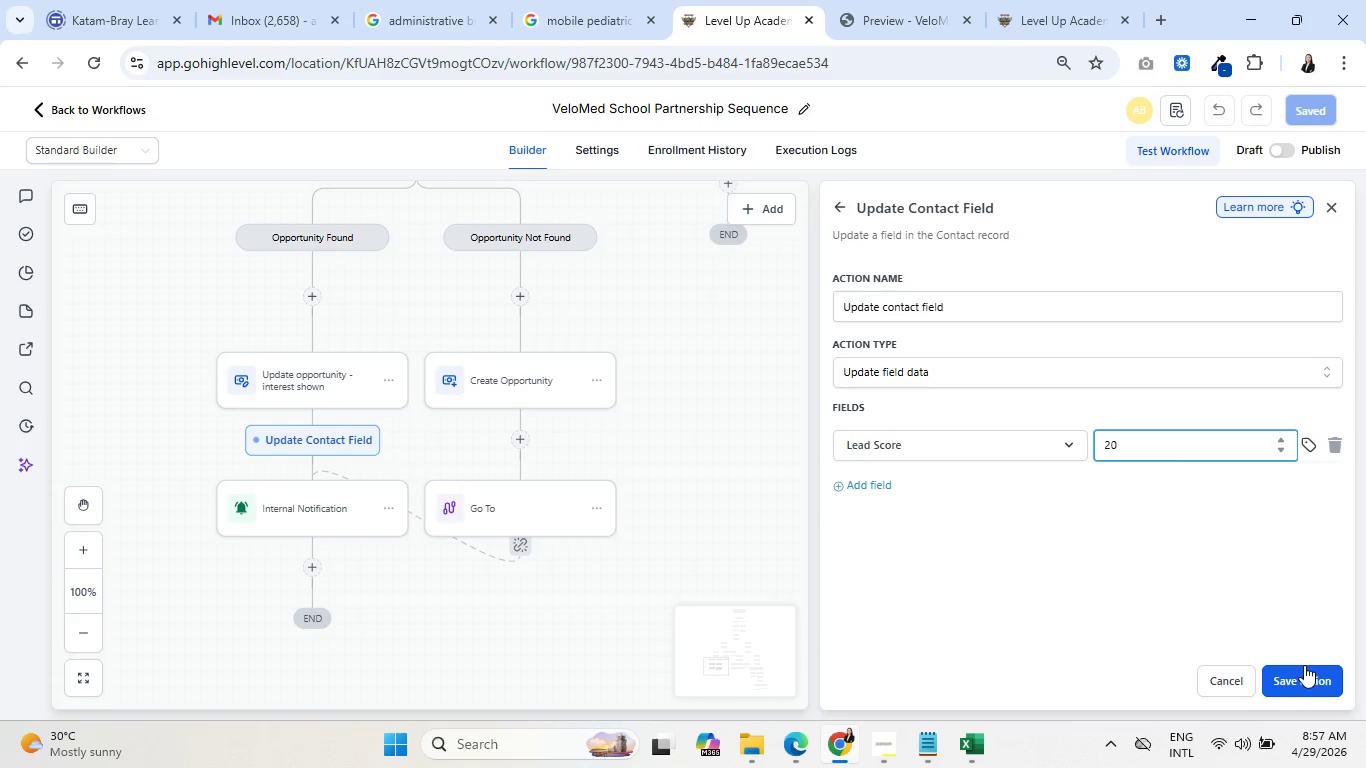 
left_click_drag(start_coordinate=[1296, 671], to_coordinate=[1120, 531])
 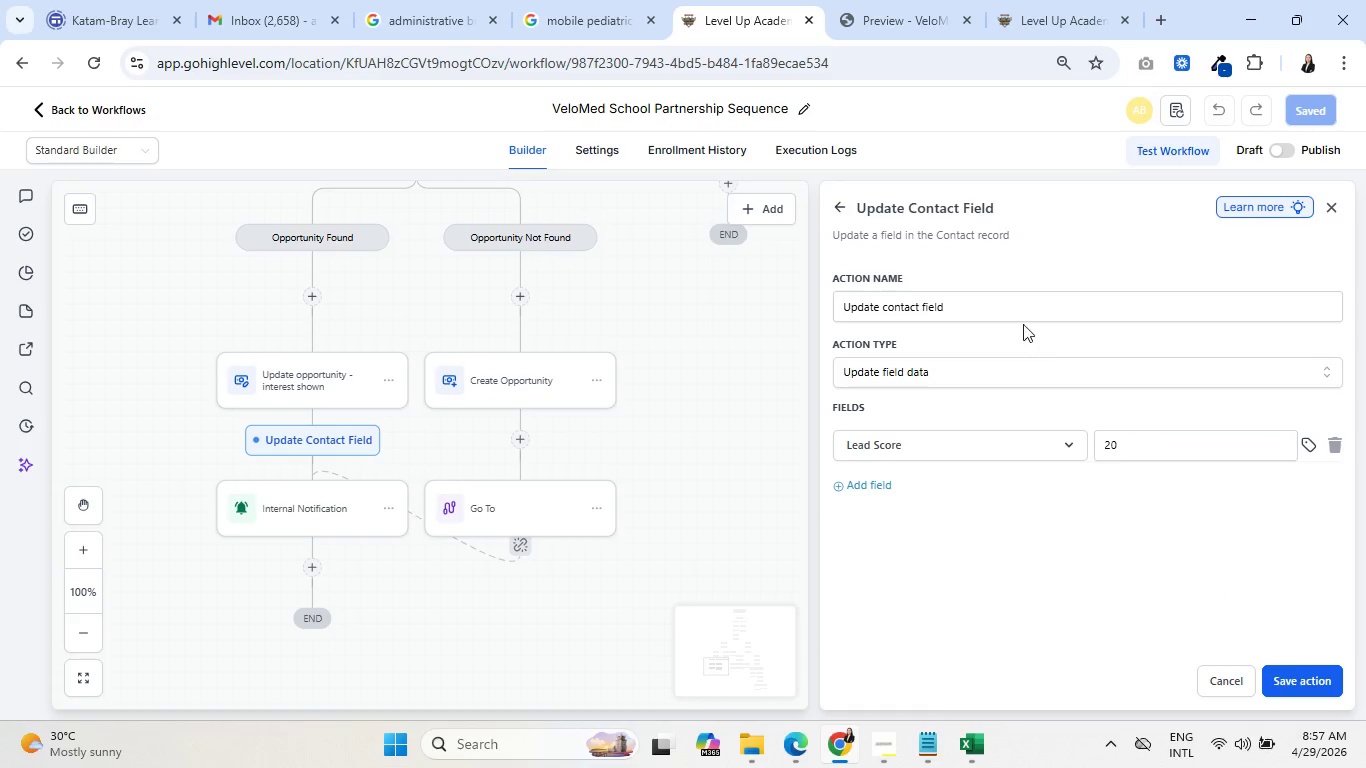 
left_click([1019, 312])
 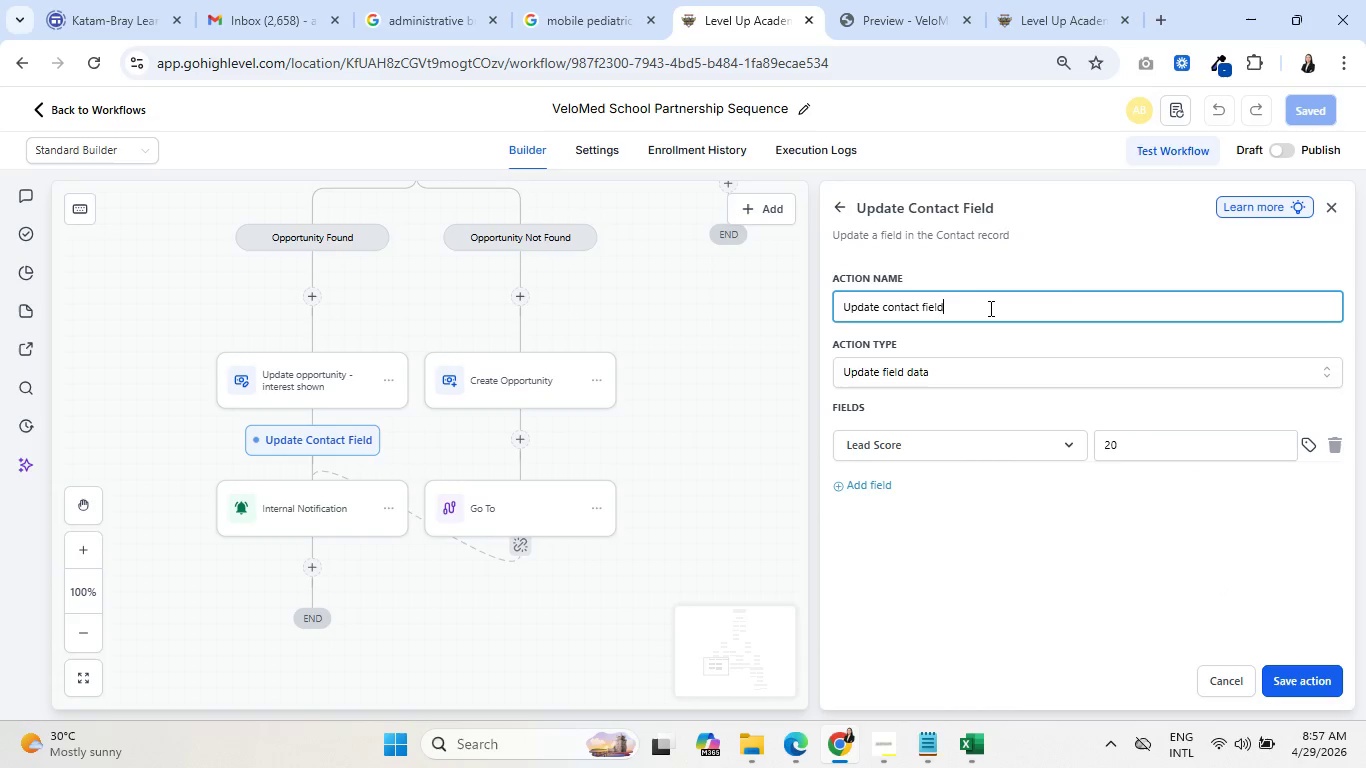 
left_click_drag(start_coordinate=[982, 306], to_coordinate=[882, 306])
 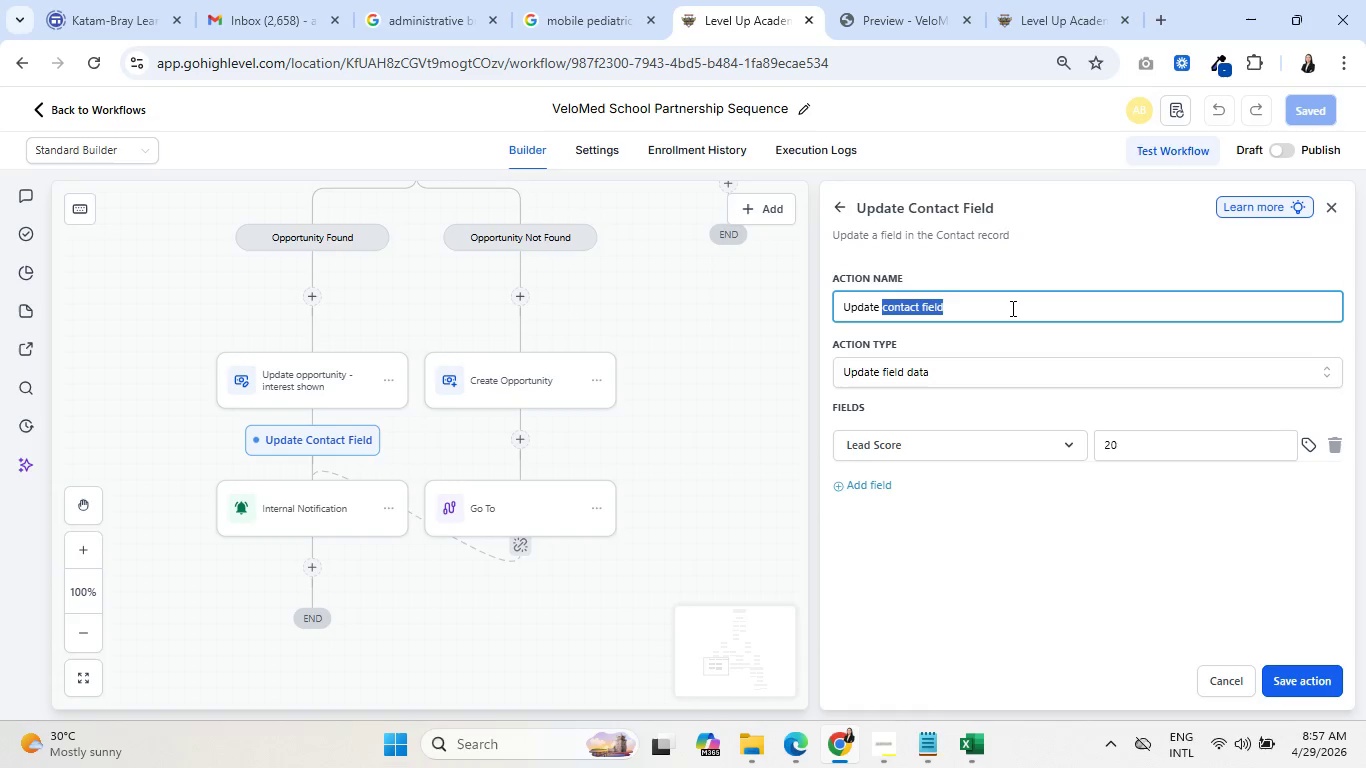 
left_click([1011, 308])
 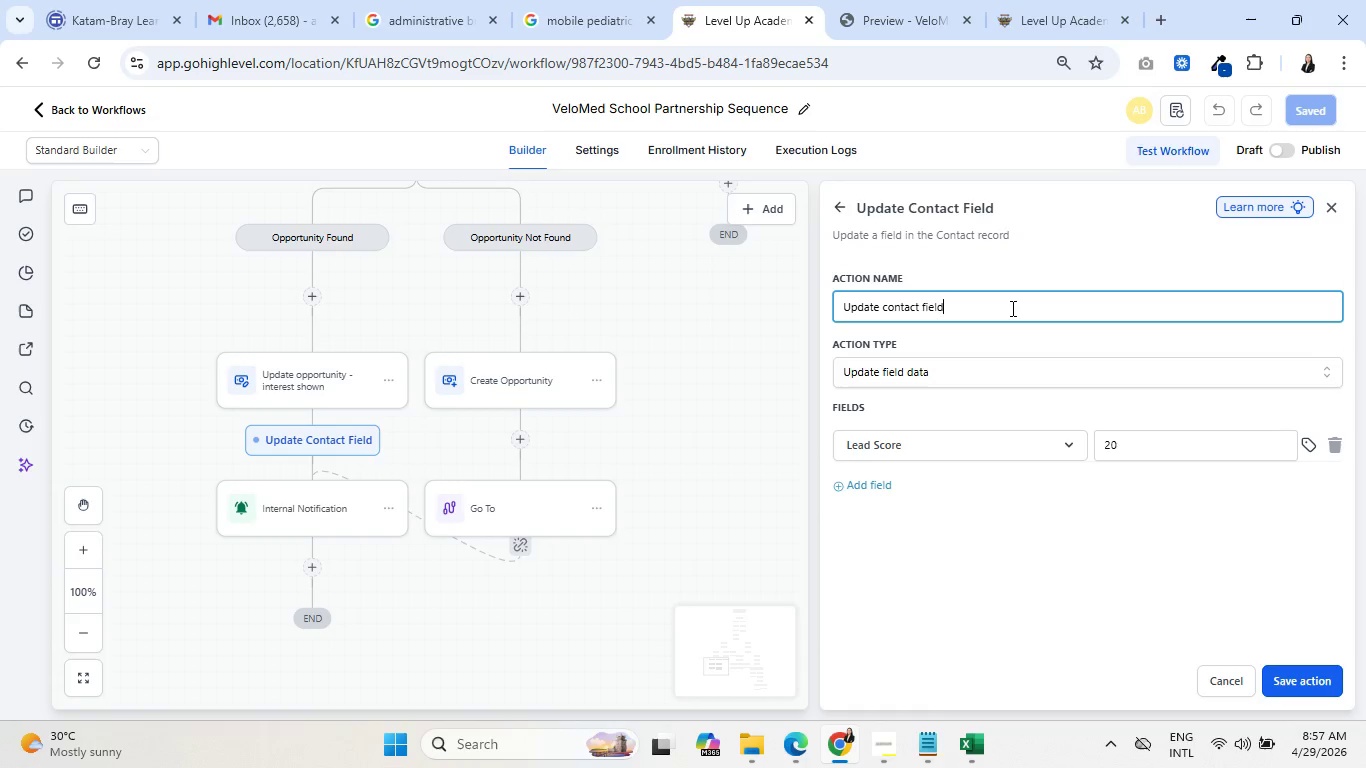 
type( Lead score)
 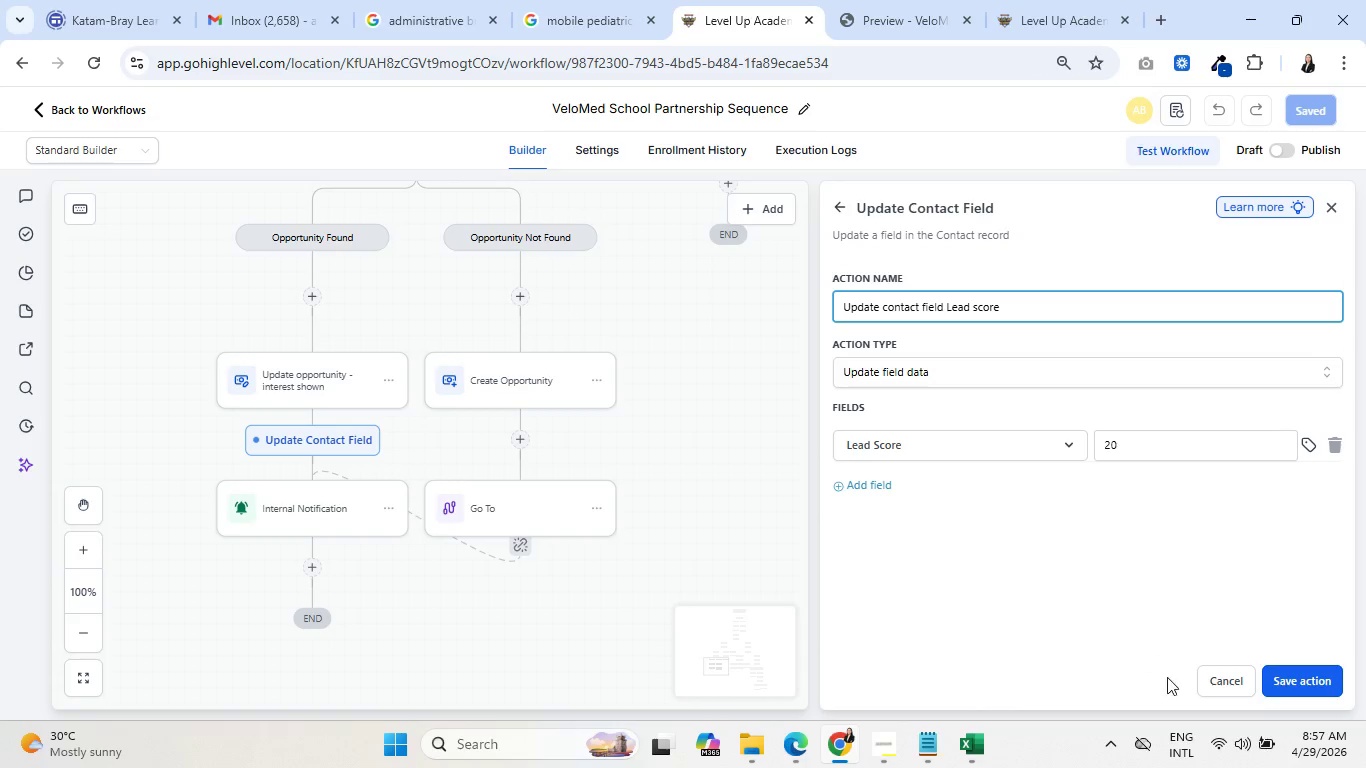 
left_click([1291, 679])
 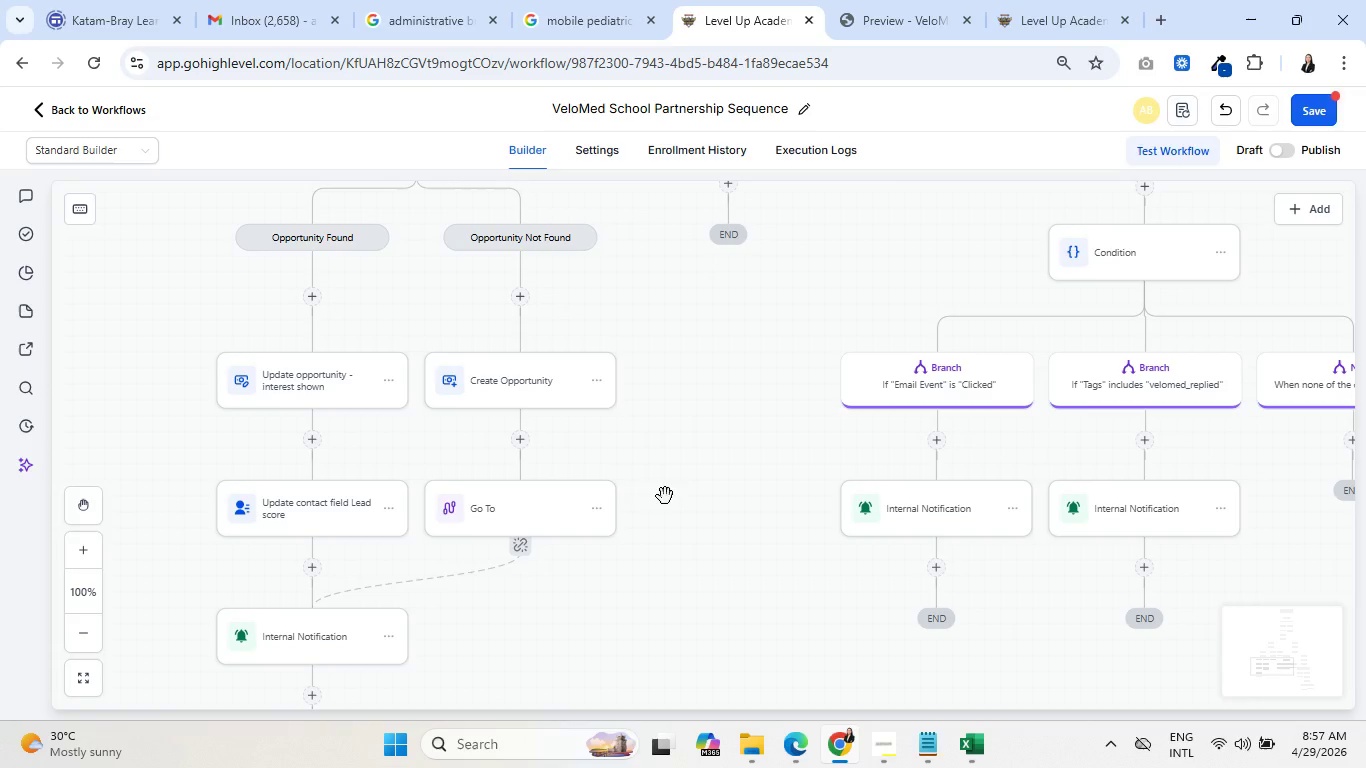 
scroll: coordinate [709, 451], scroll_direction: down, amount: 1.0
 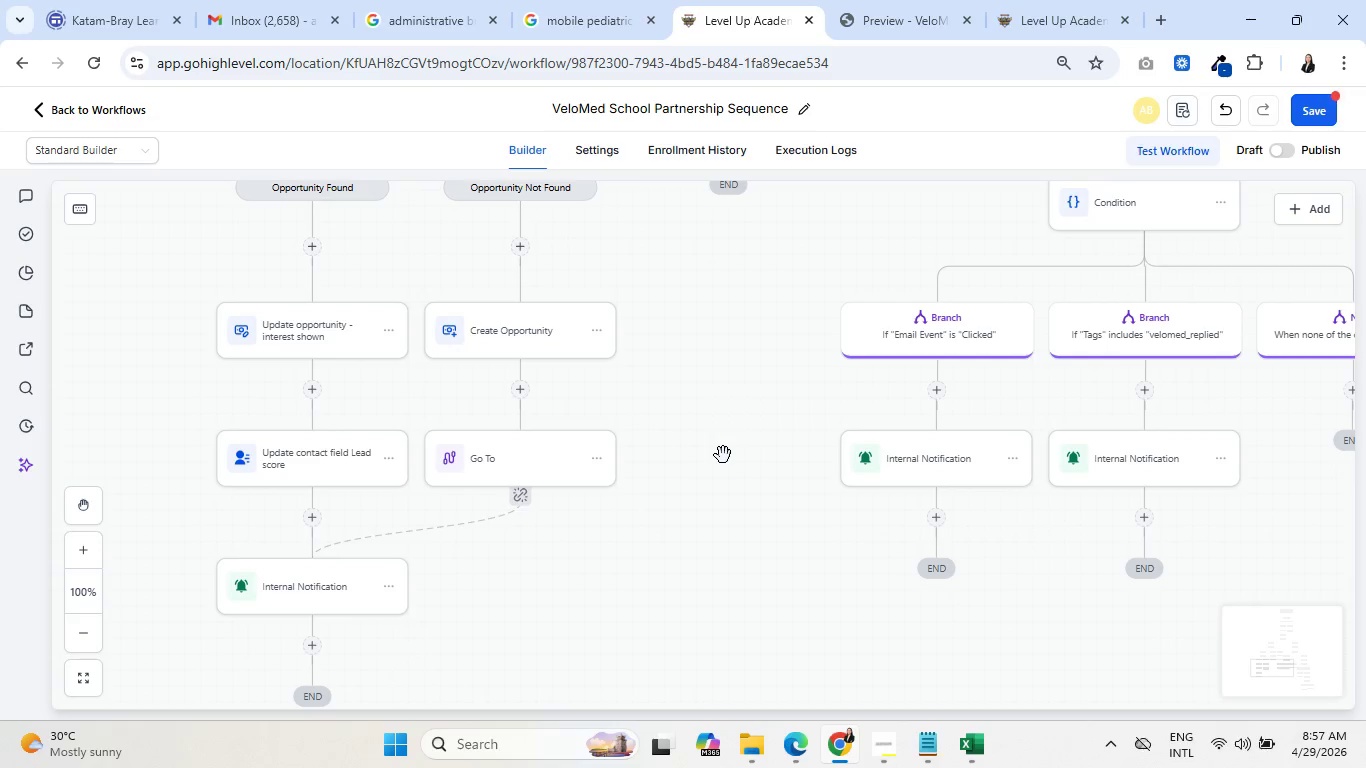 
scroll: coordinate [737, 461], scroll_direction: up, amount: 4.0
 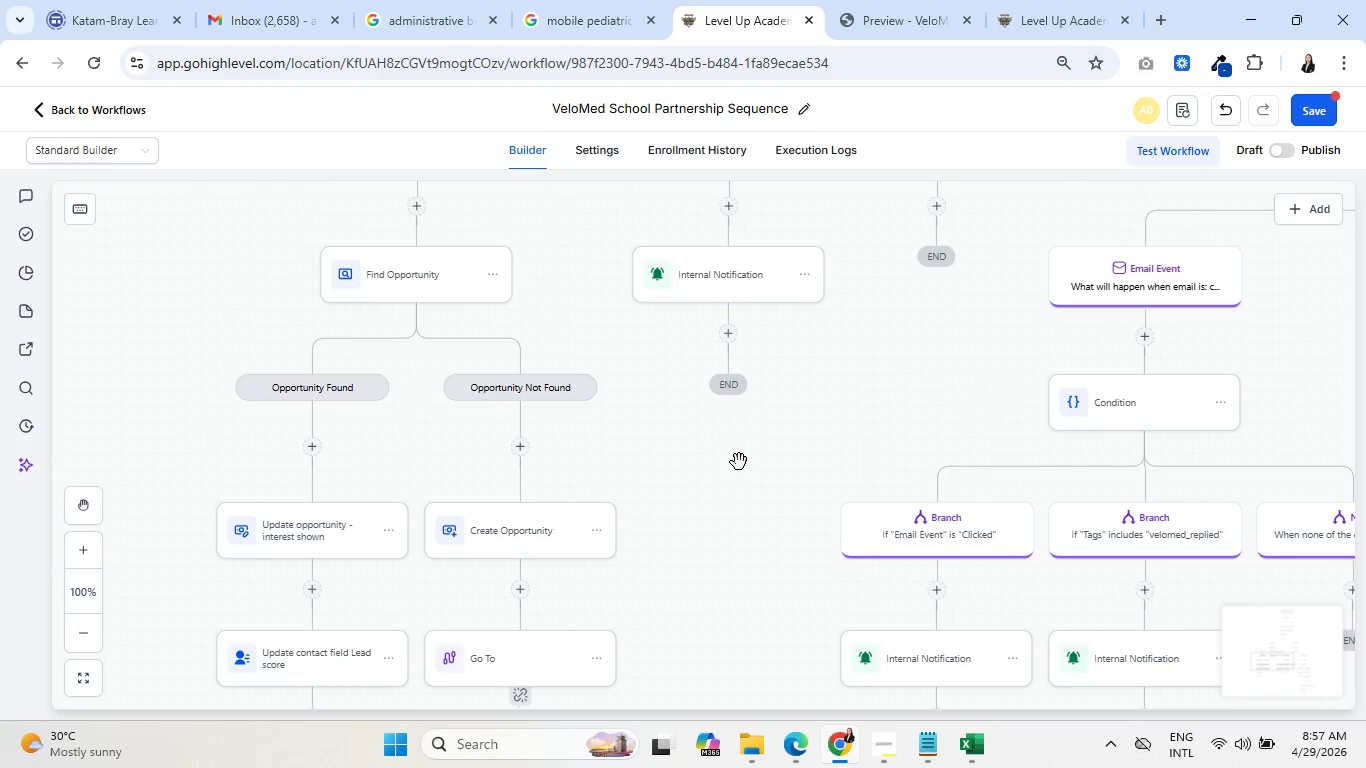 
scroll: coordinate [740, 463], scroll_direction: down, amount: 4.0
 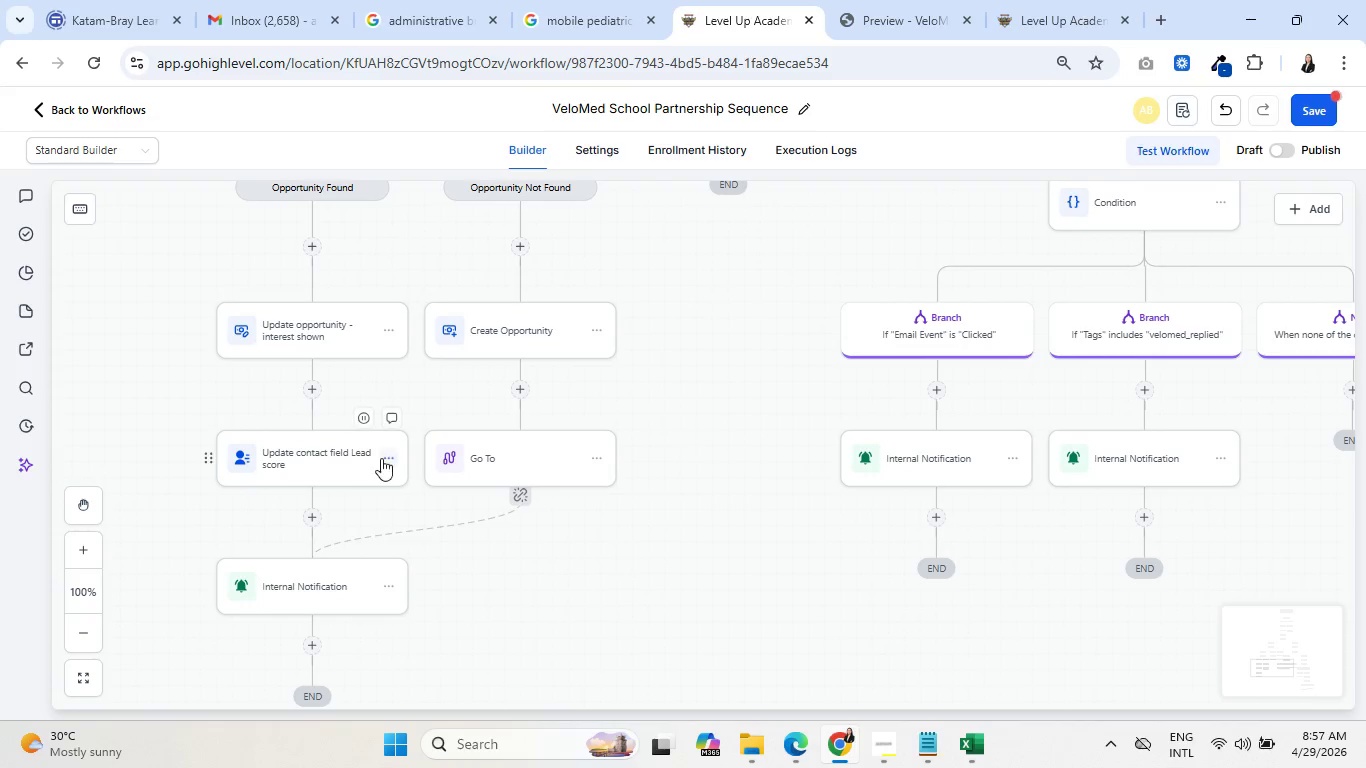 
left_click([383, 458])
 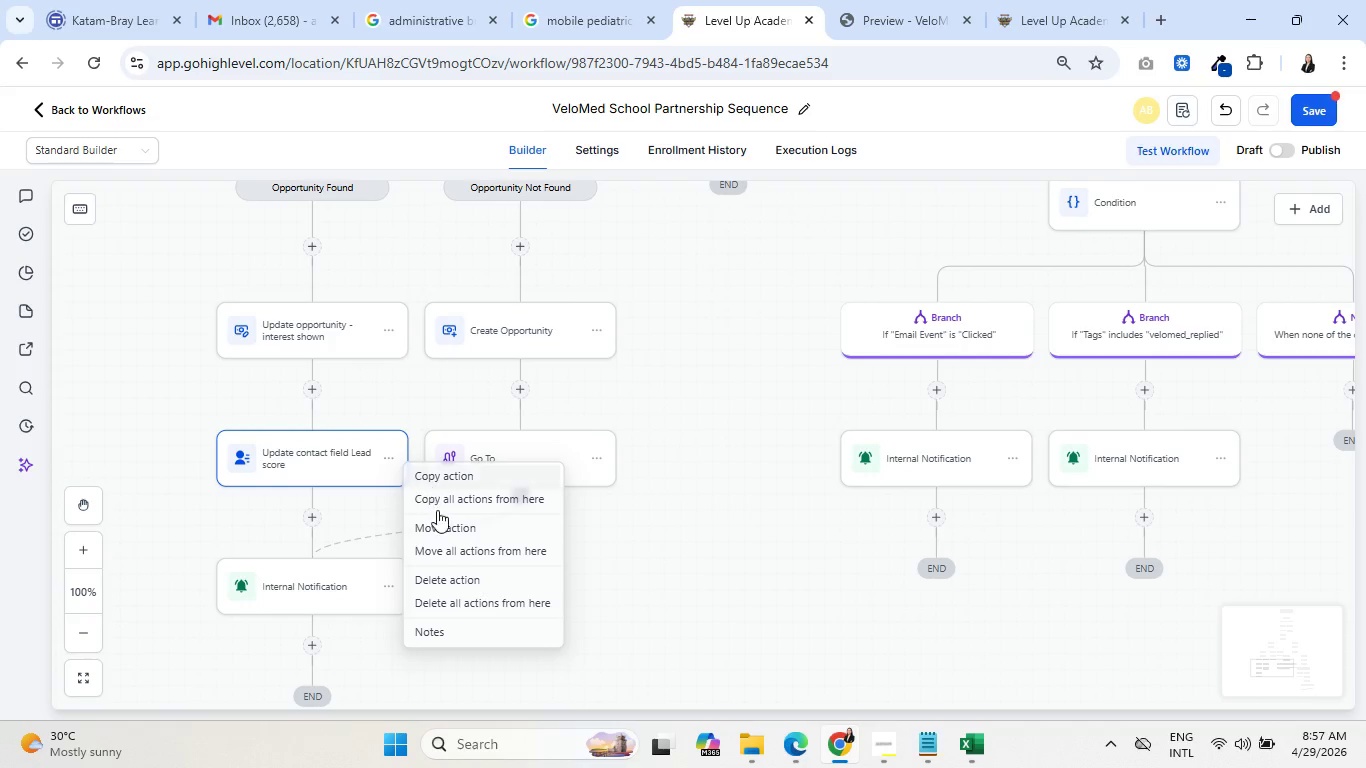 
left_click([442, 524])
 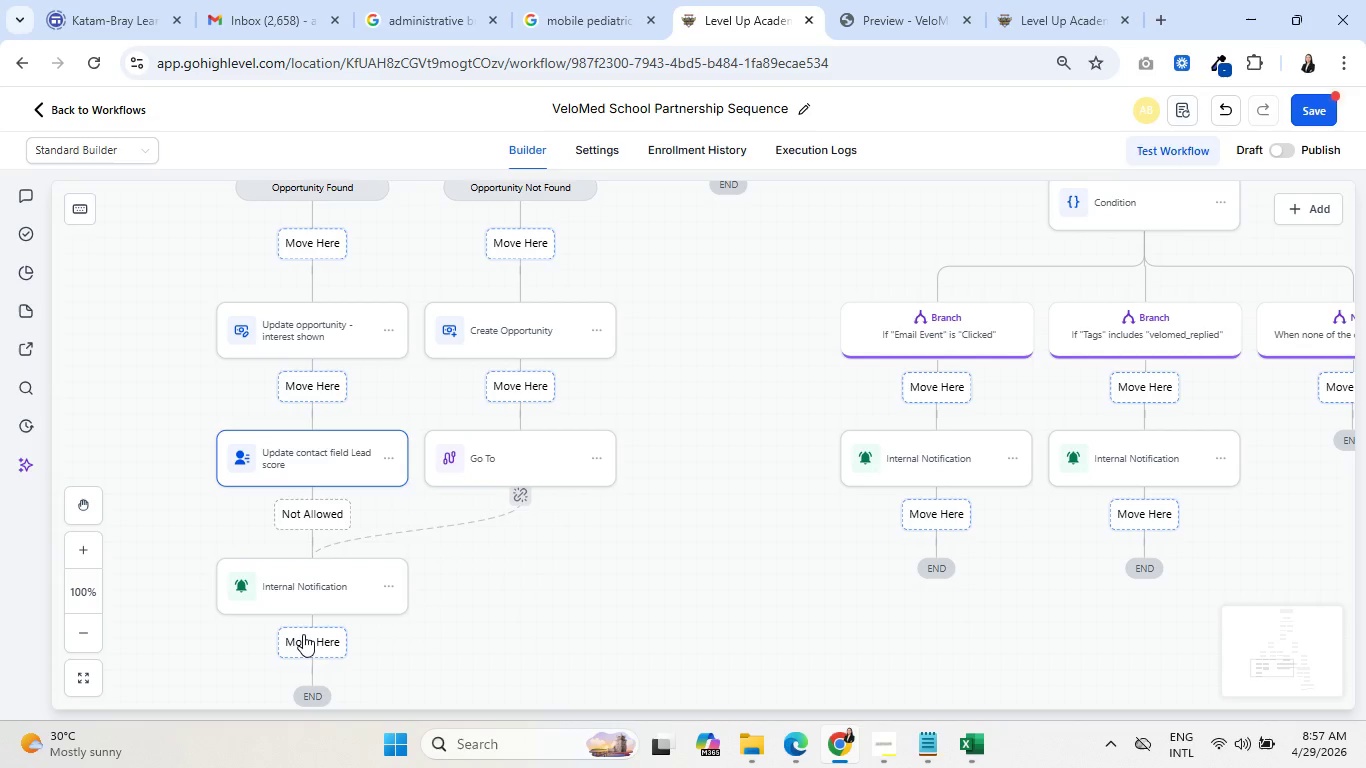 
left_click([310, 638])
 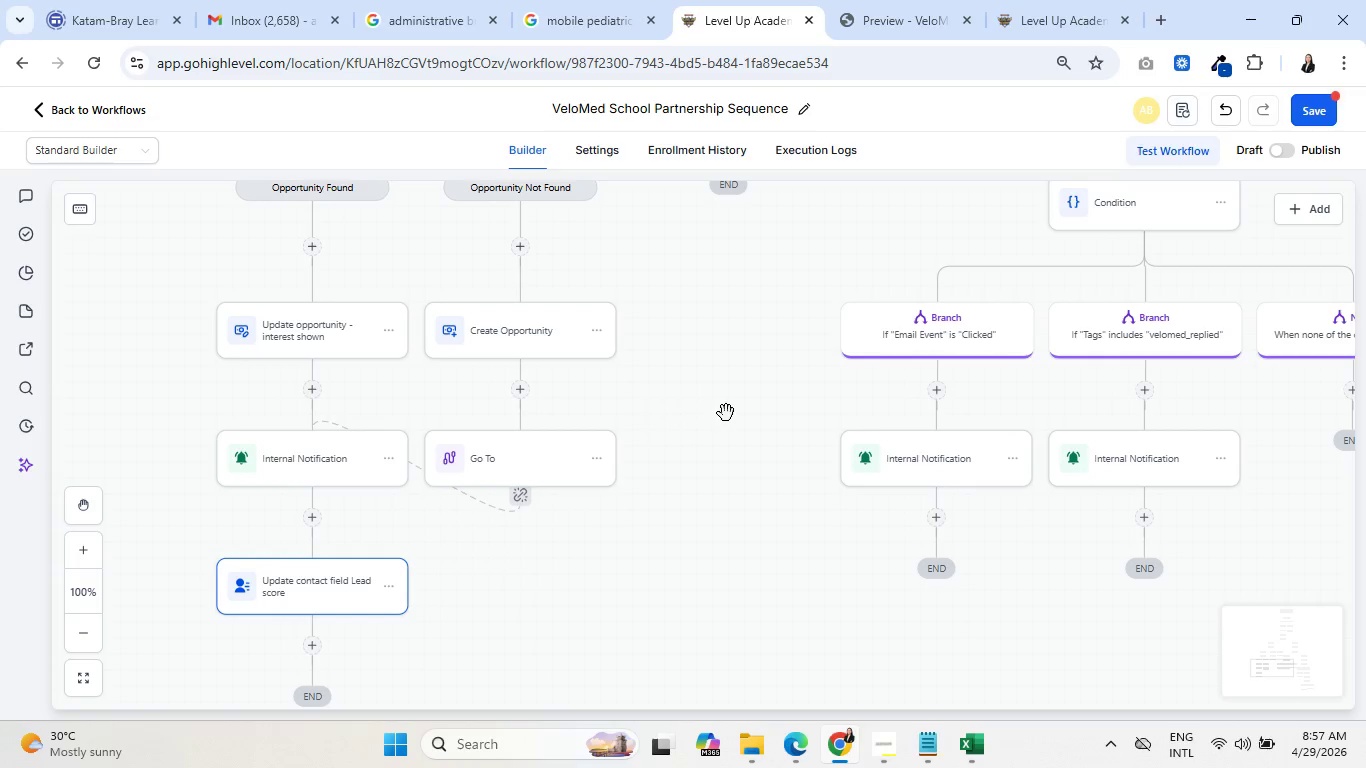 
scroll: coordinate [625, 432], scroll_direction: up, amount: 8.0
 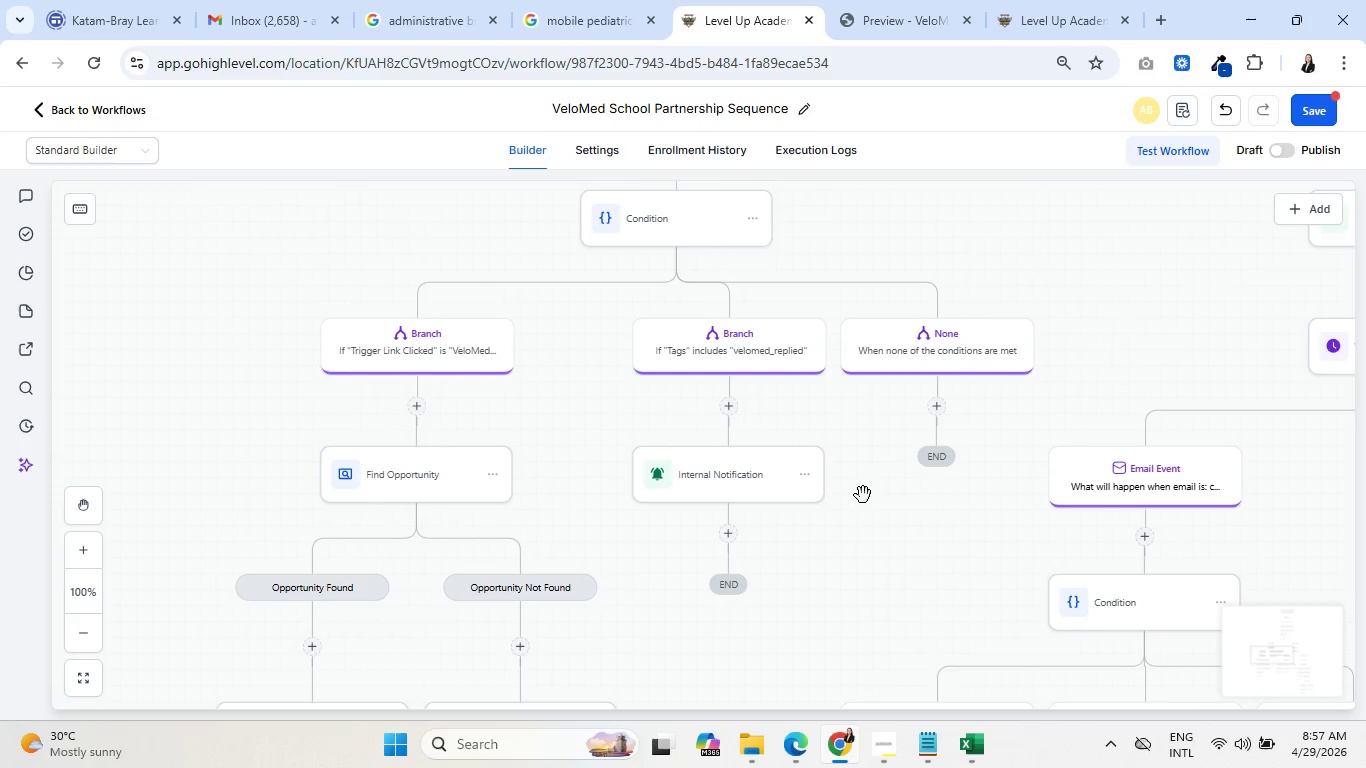 
left_click_drag(start_coordinate=[883, 507], to_coordinate=[835, 527])
 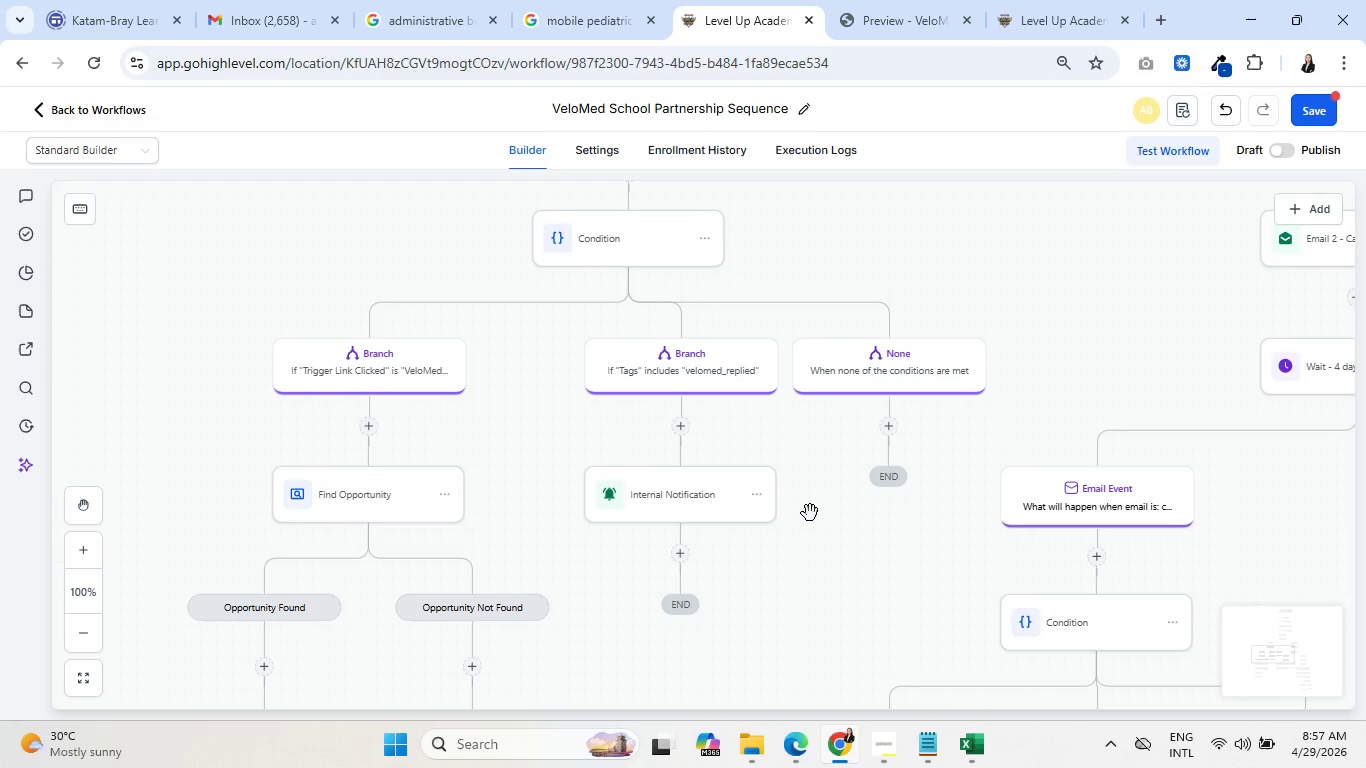 
wait(19.29)
 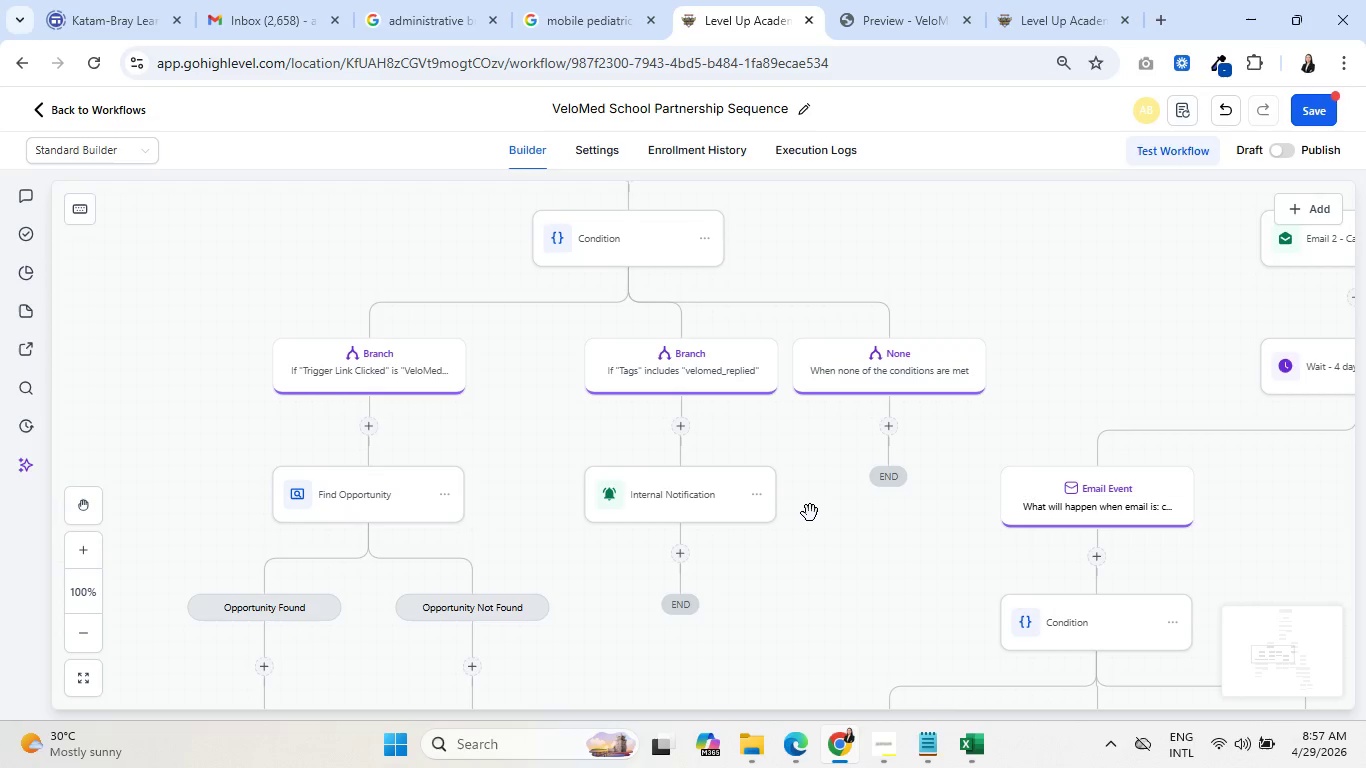 
mouse_move([678, 465])
 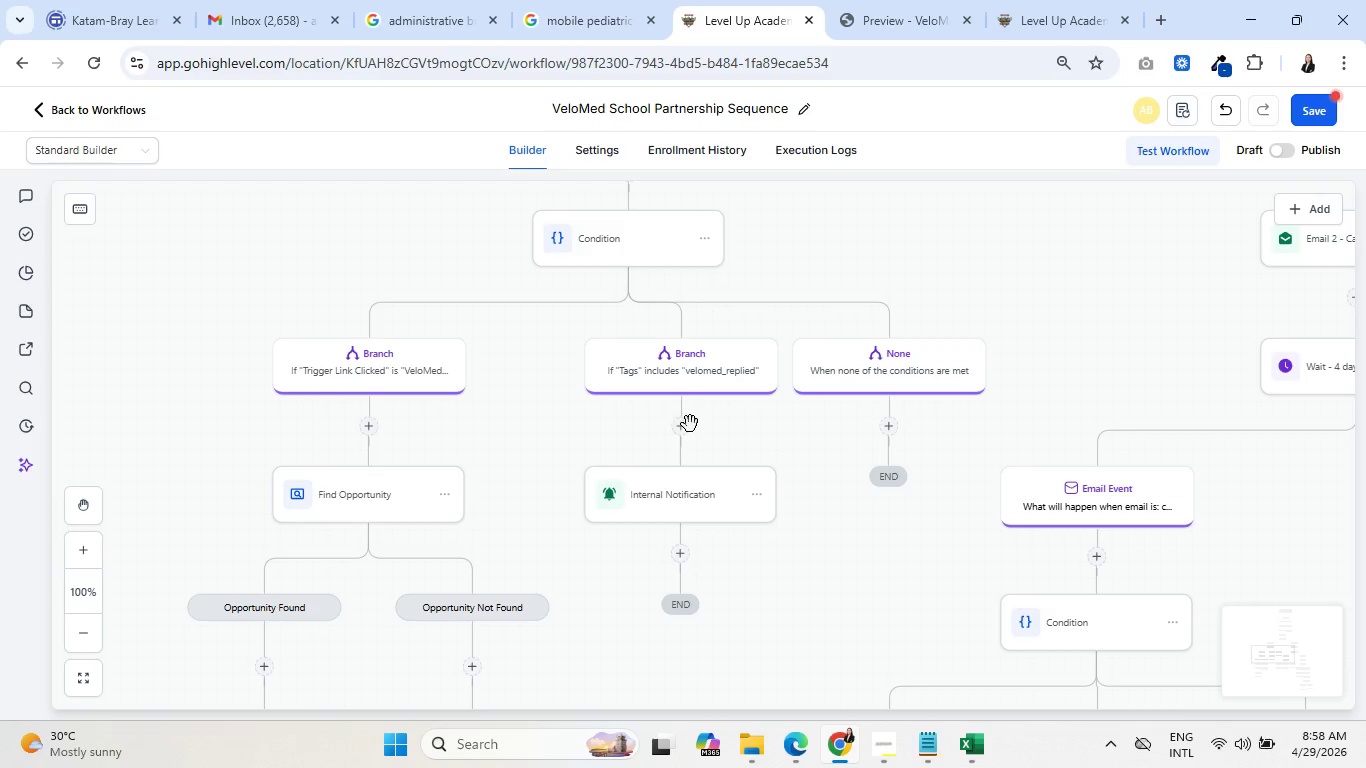 
left_click([681, 431])
 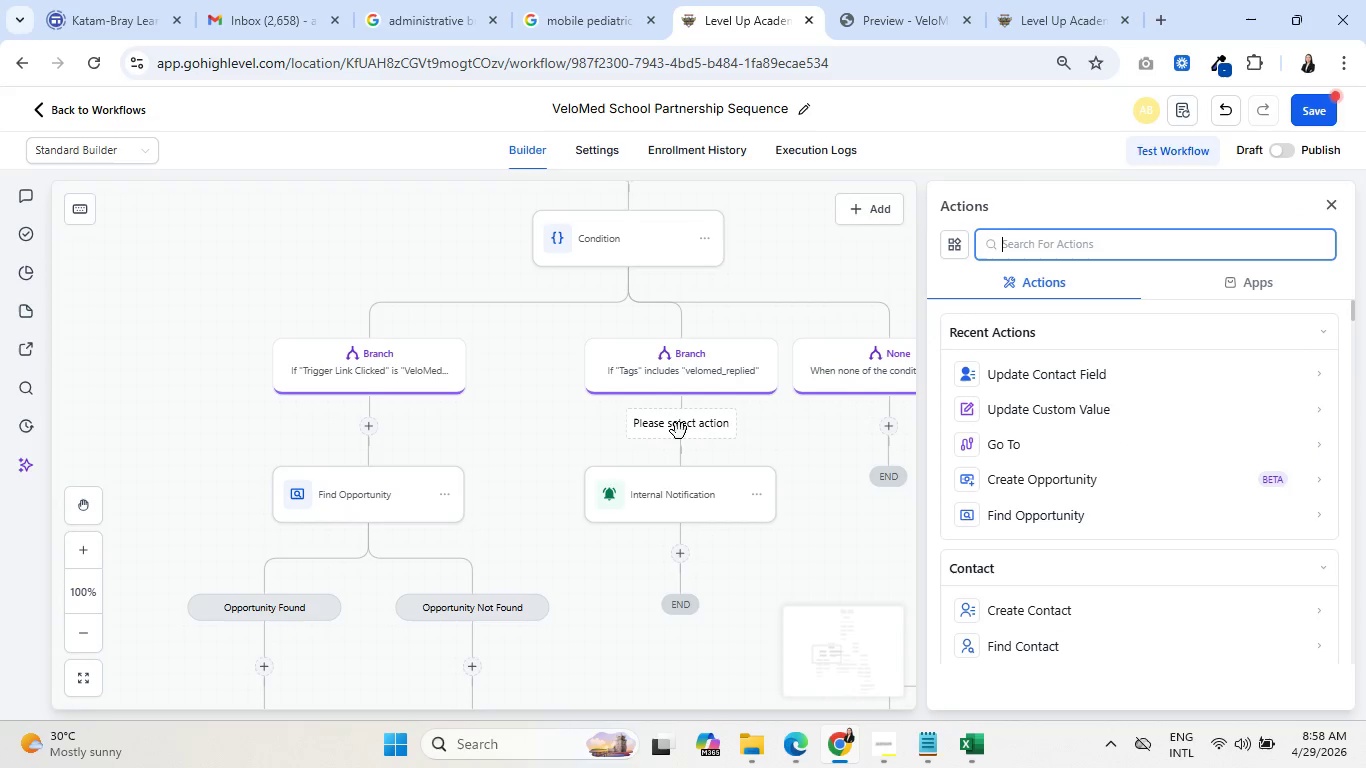 
scroll: coordinate [304, 502], scroll_direction: down, amount: 7.0
 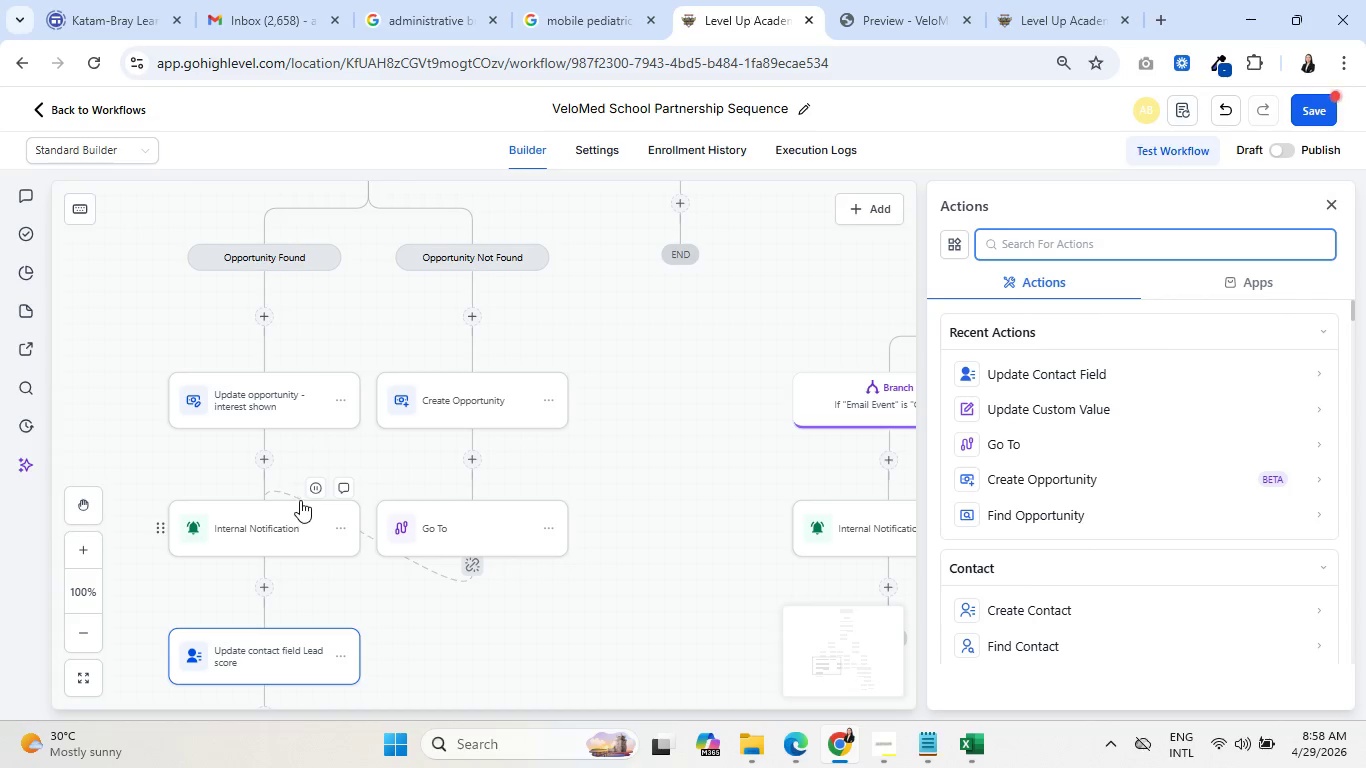 
scroll: coordinate [556, 467], scroll_direction: up, amount: 2.0
 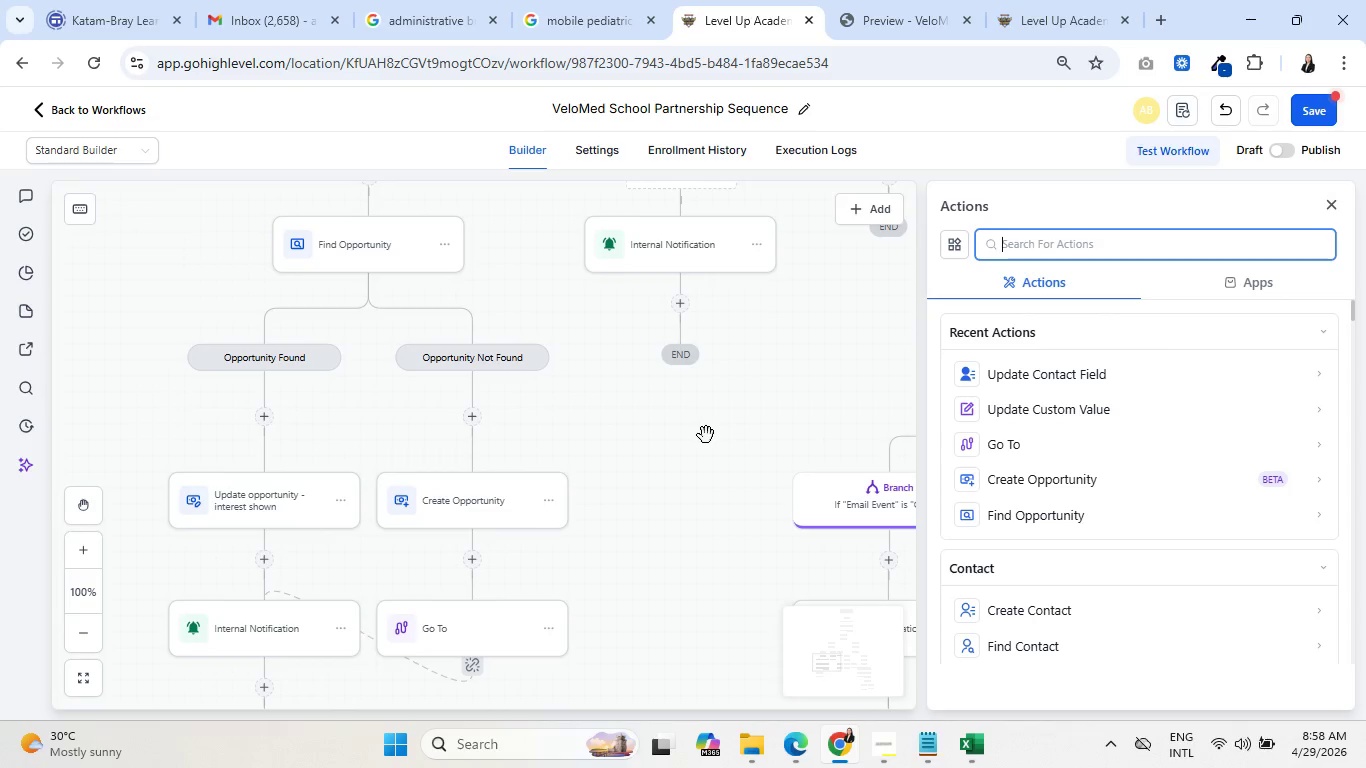 
left_click([797, 438])
 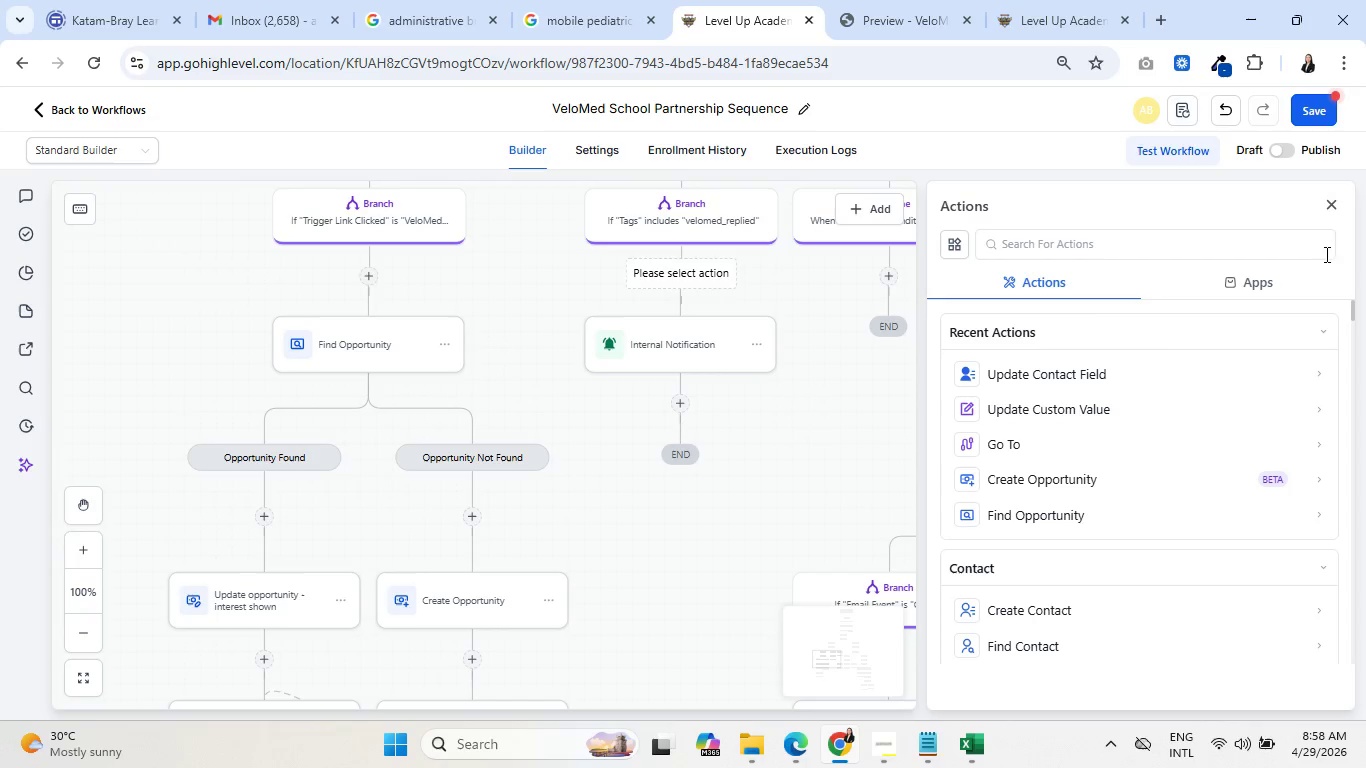 
scroll: coordinate [710, 440], scroll_direction: up, amount: 2.0
 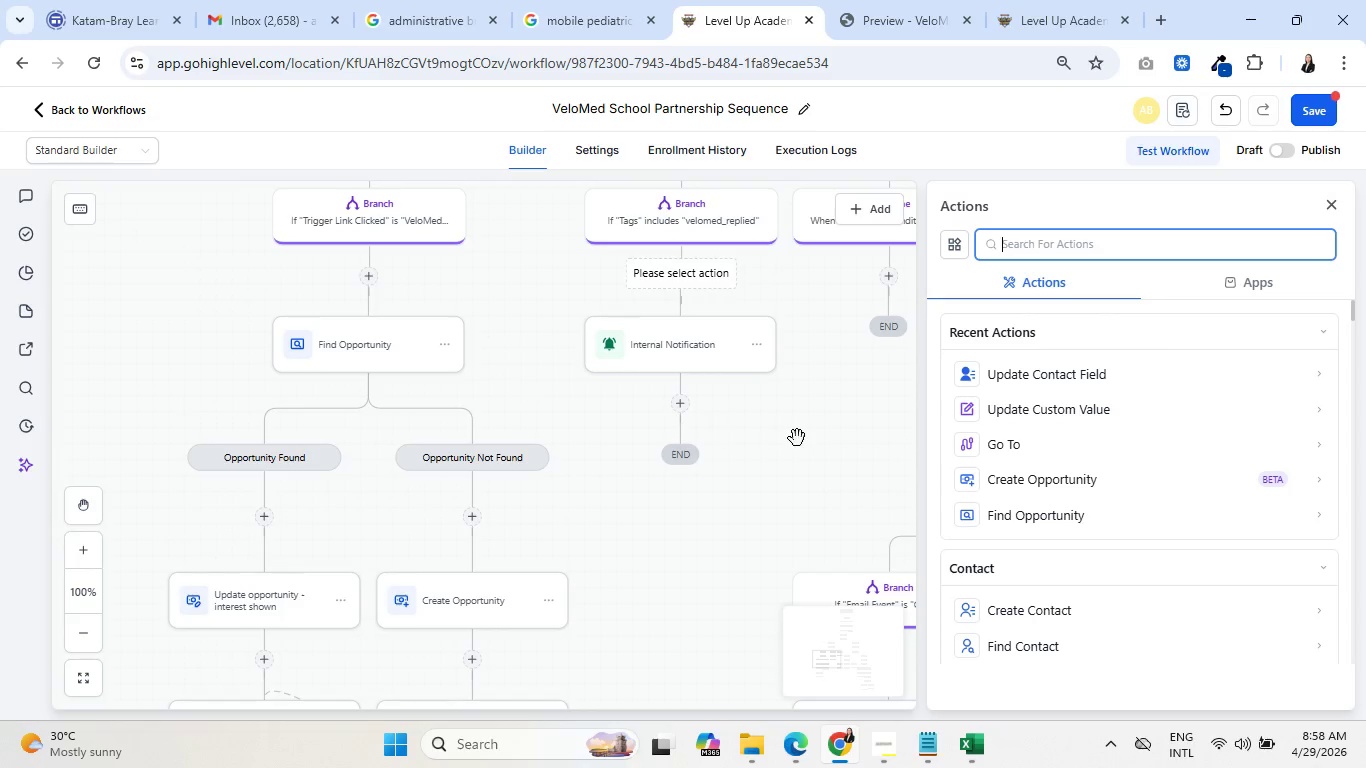 
left_click([1339, 207])
 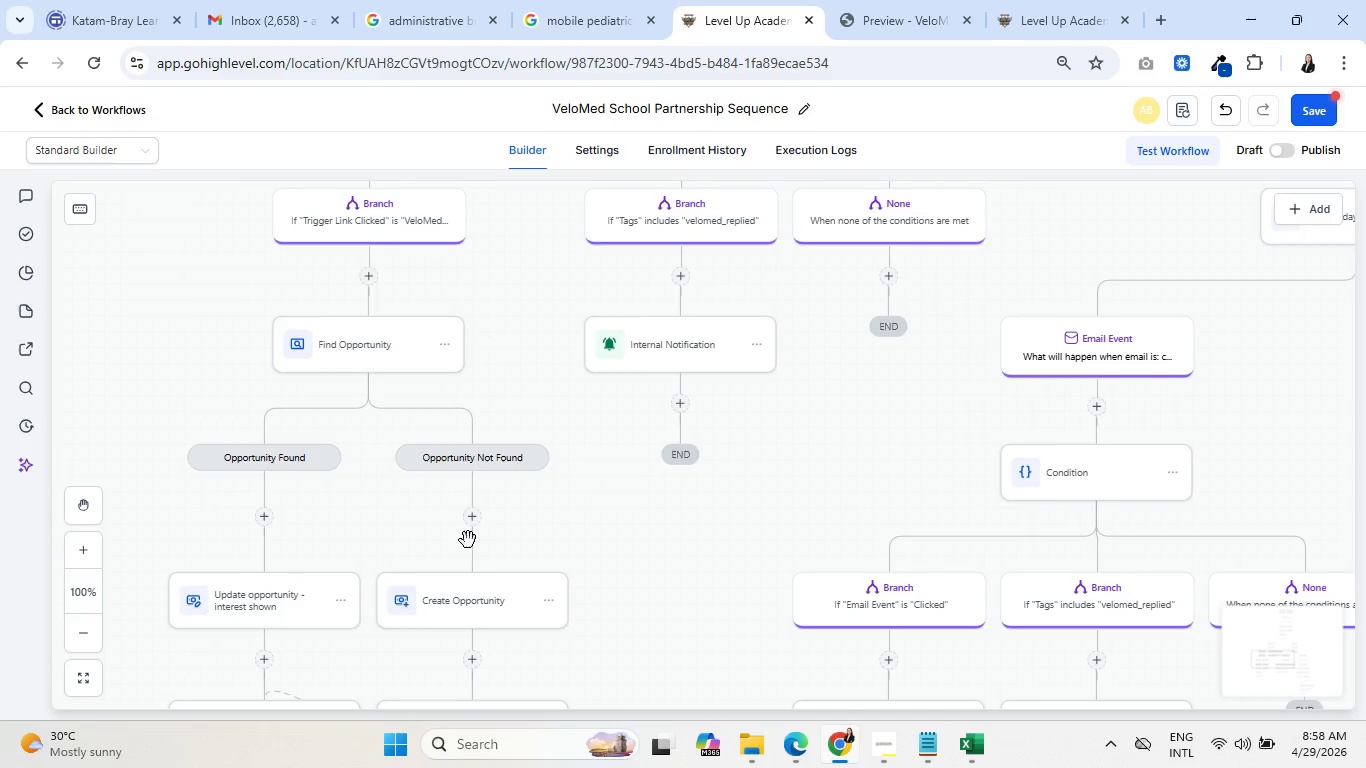 
scroll: coordinate [648, 508], scroll_direction: down, amount: 4.0
 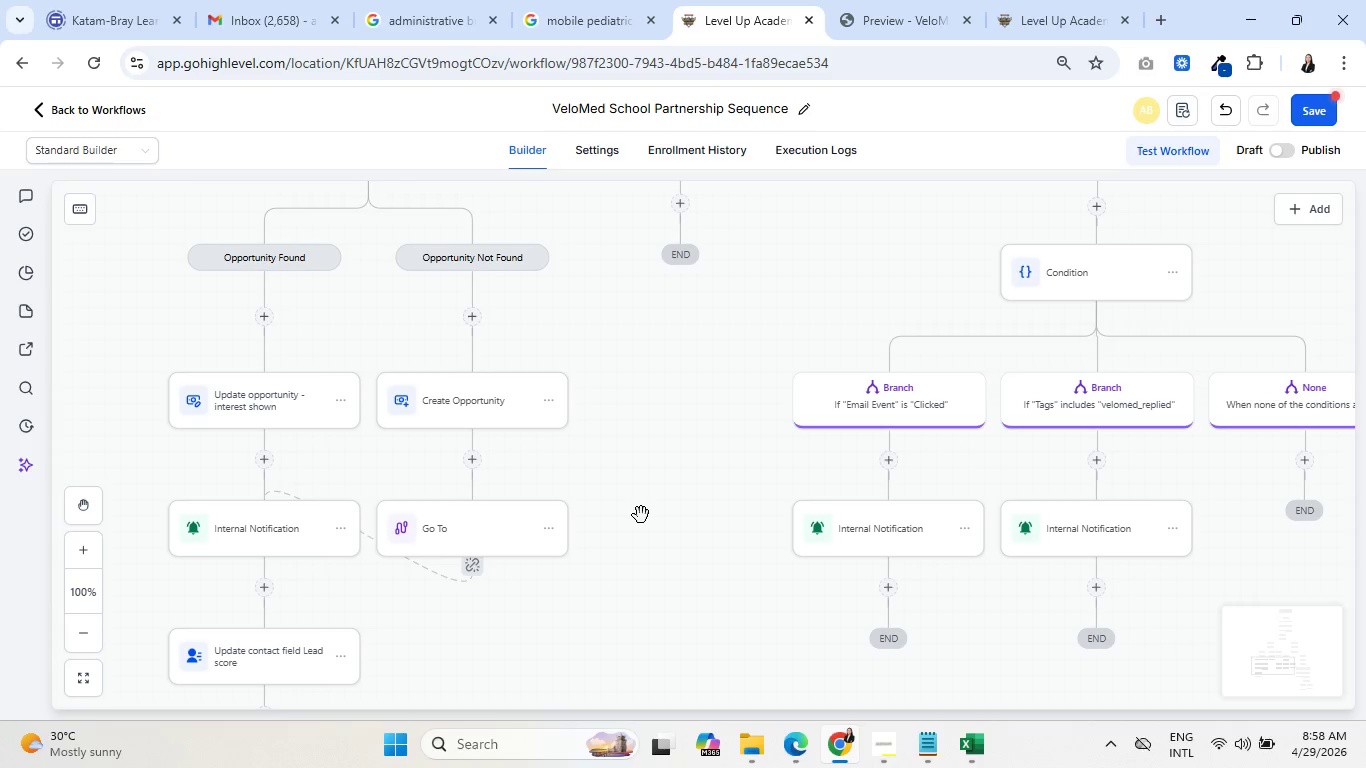 
left_click([346, 651])
 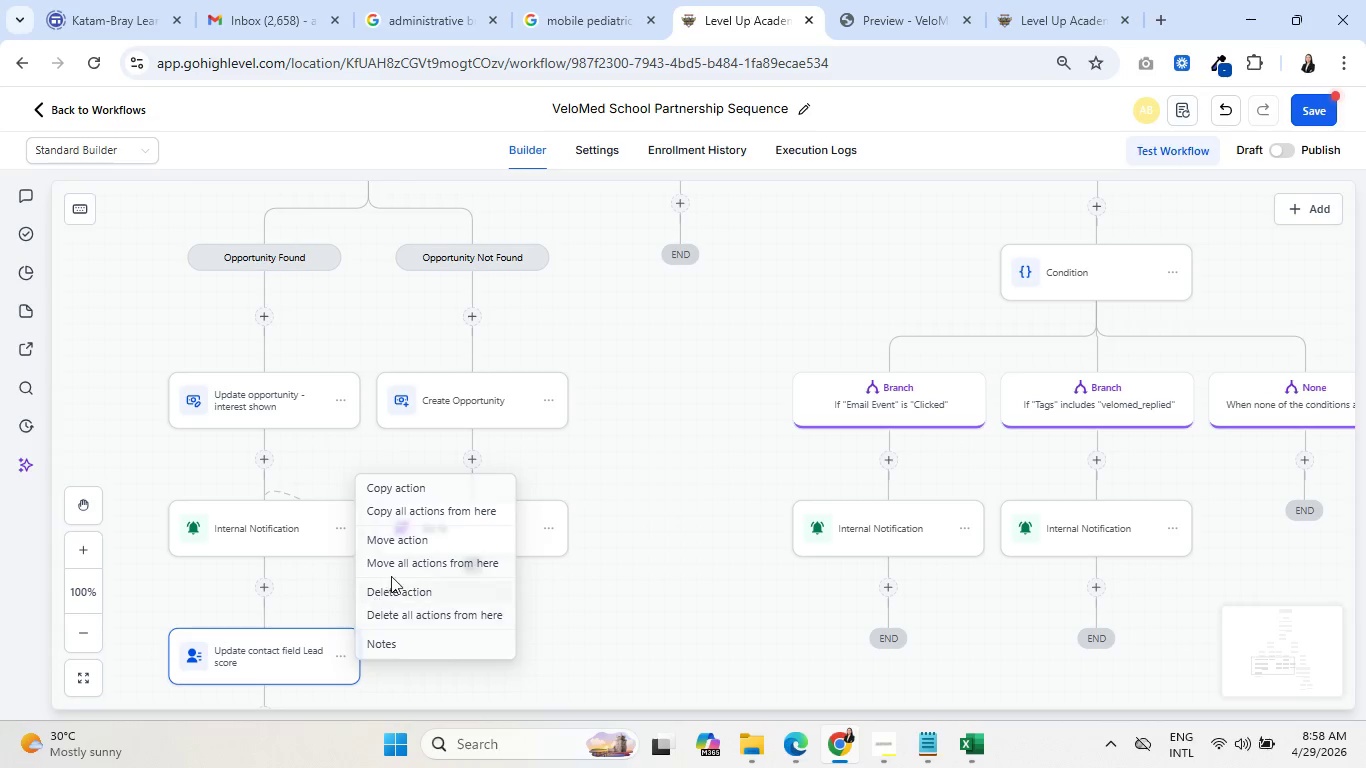 
left_click([405, 540])
 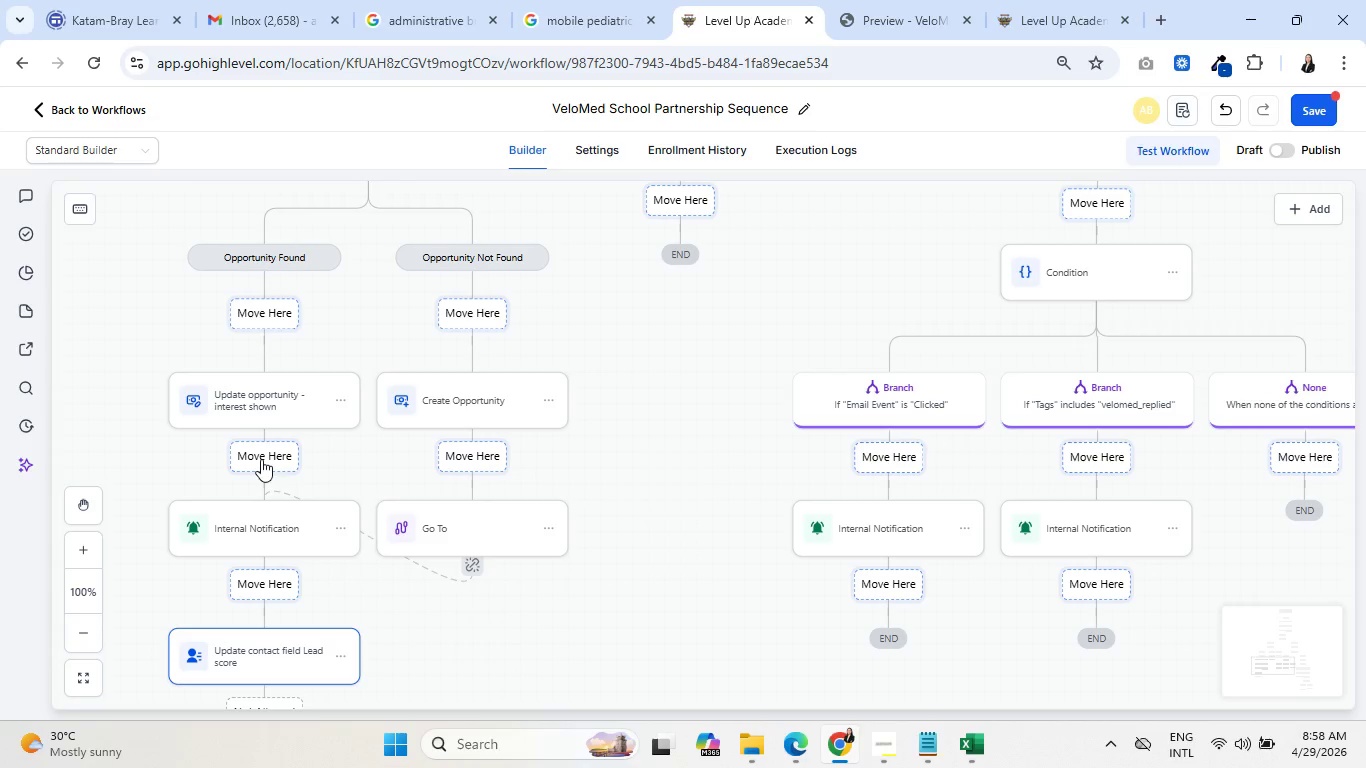 
left_click([264, 453])
 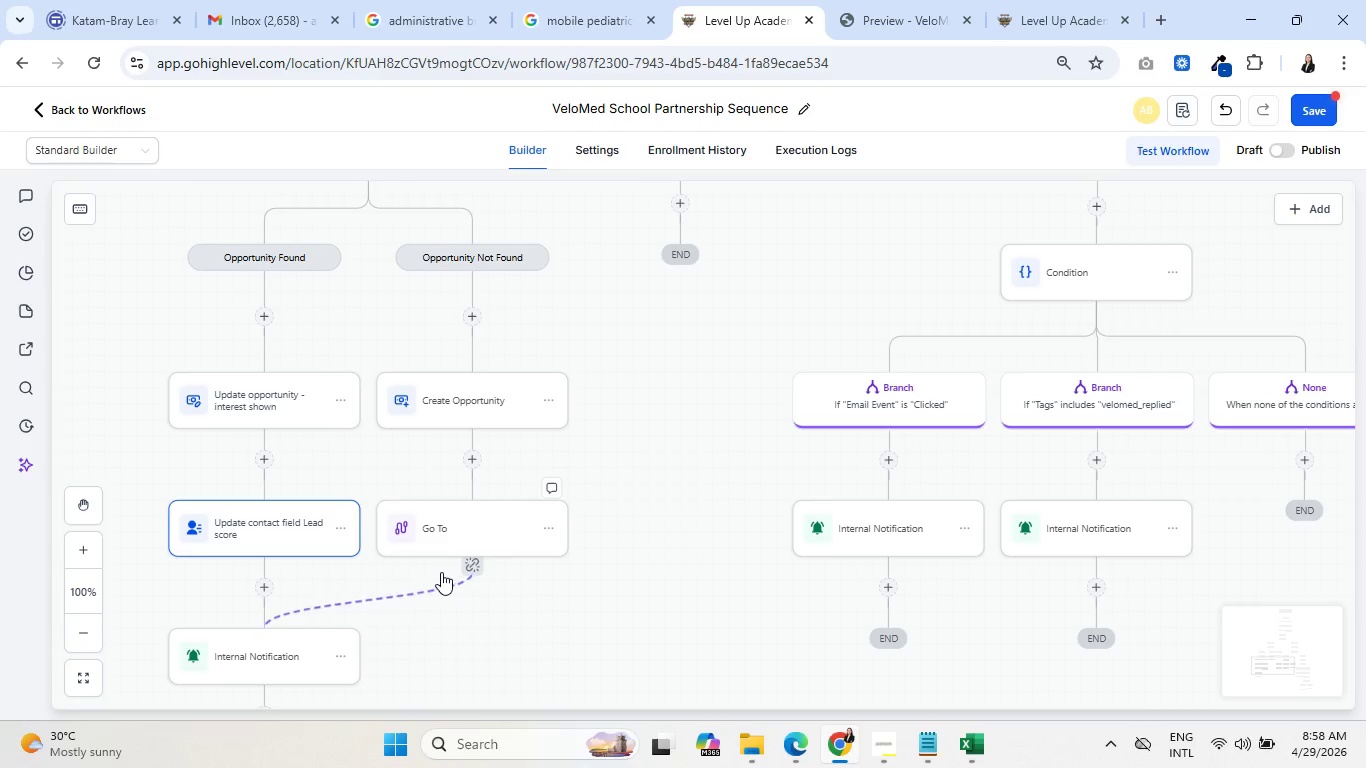 
left_click([470, 568])
 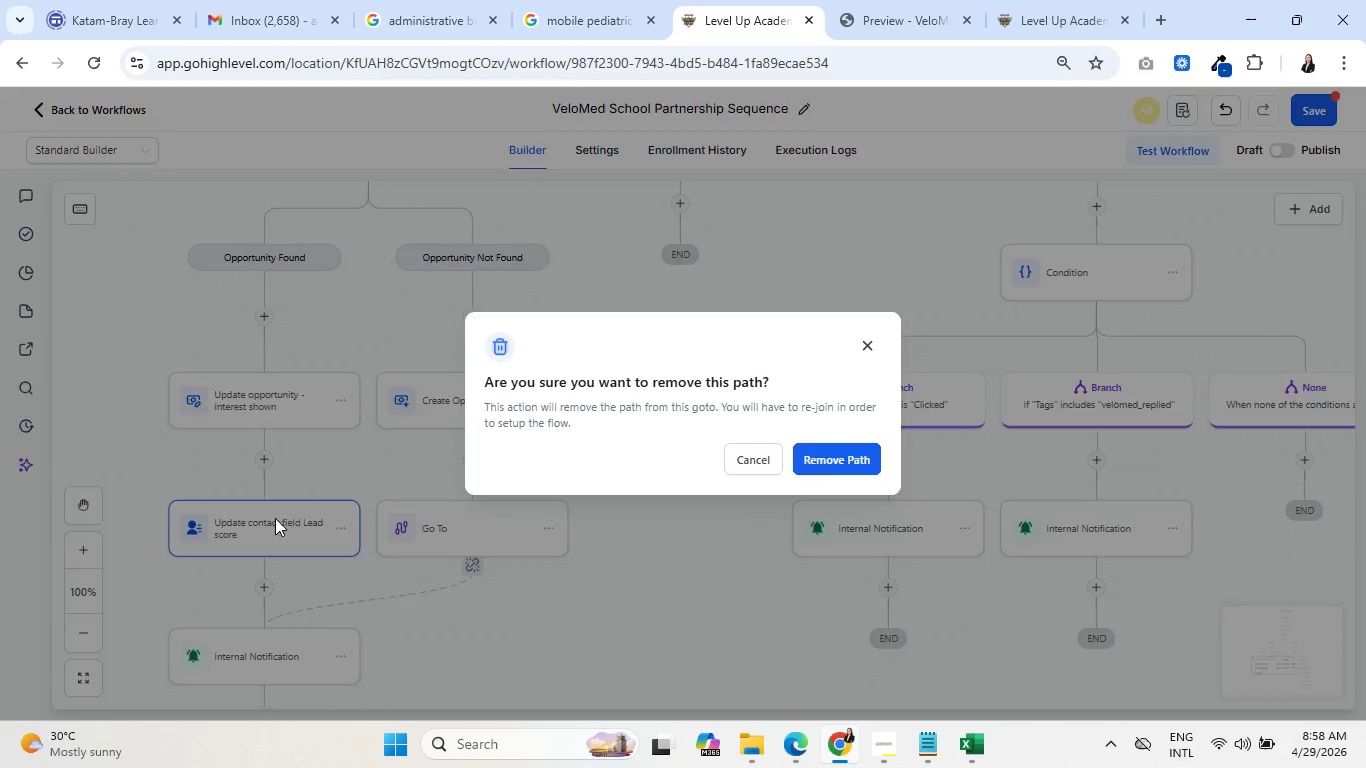 
left_click([242, 517])
 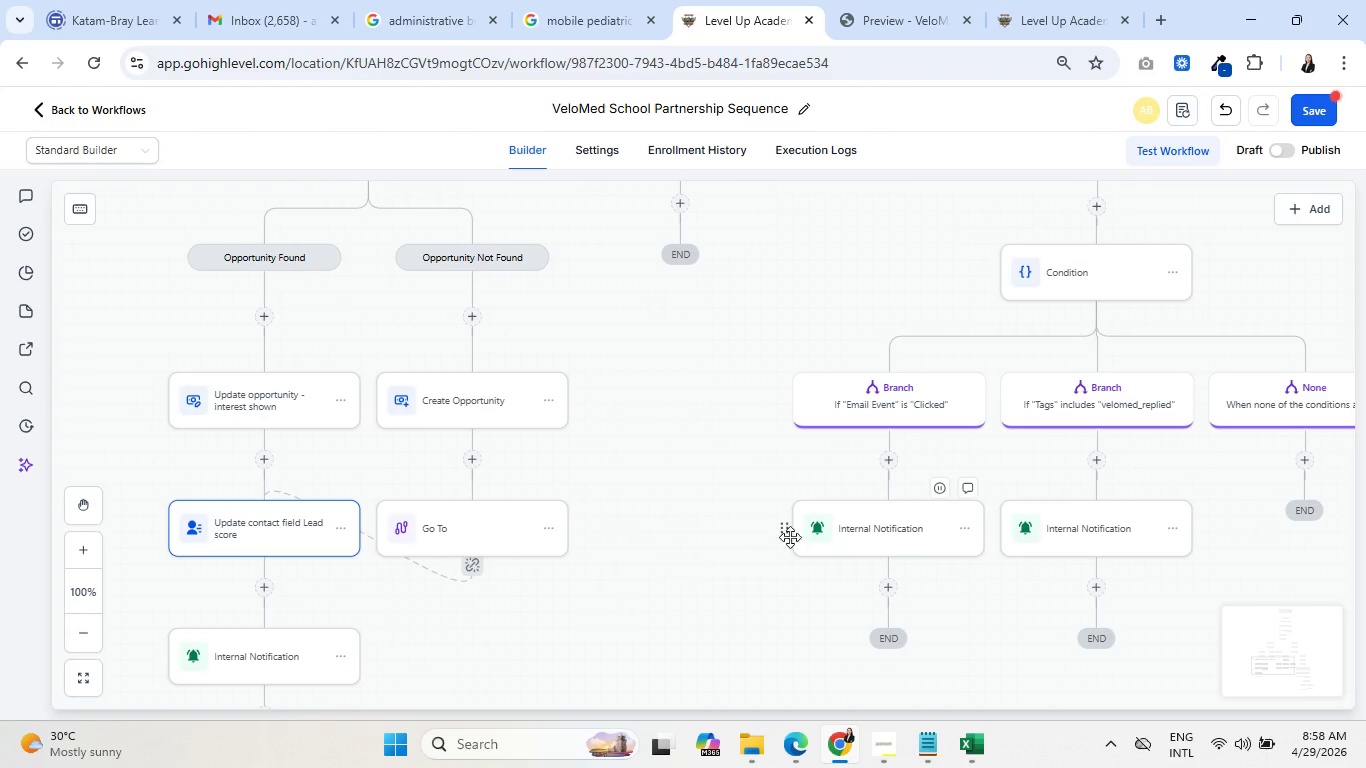 
scroll: coordinate [756, 523], scroll_direction: up, amount: 6.0
 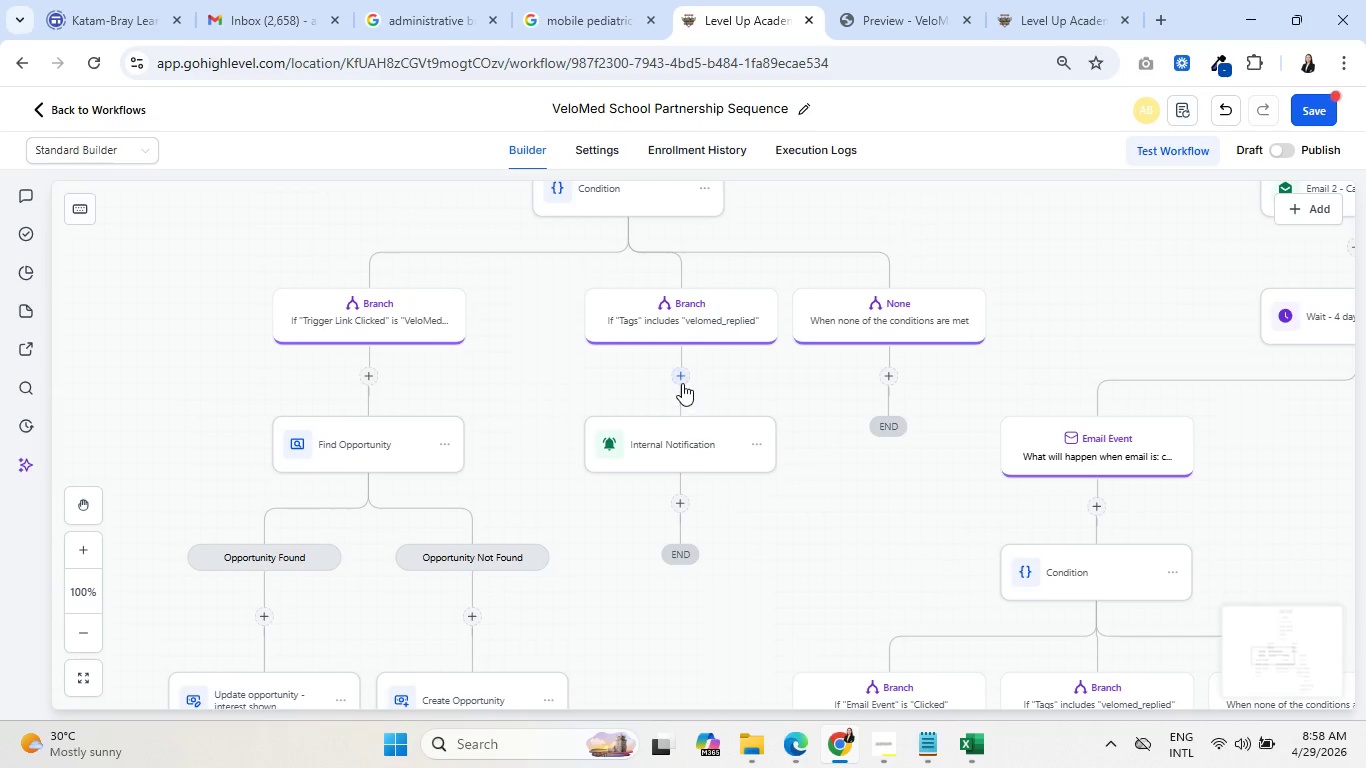 
left_click([678, 376])
 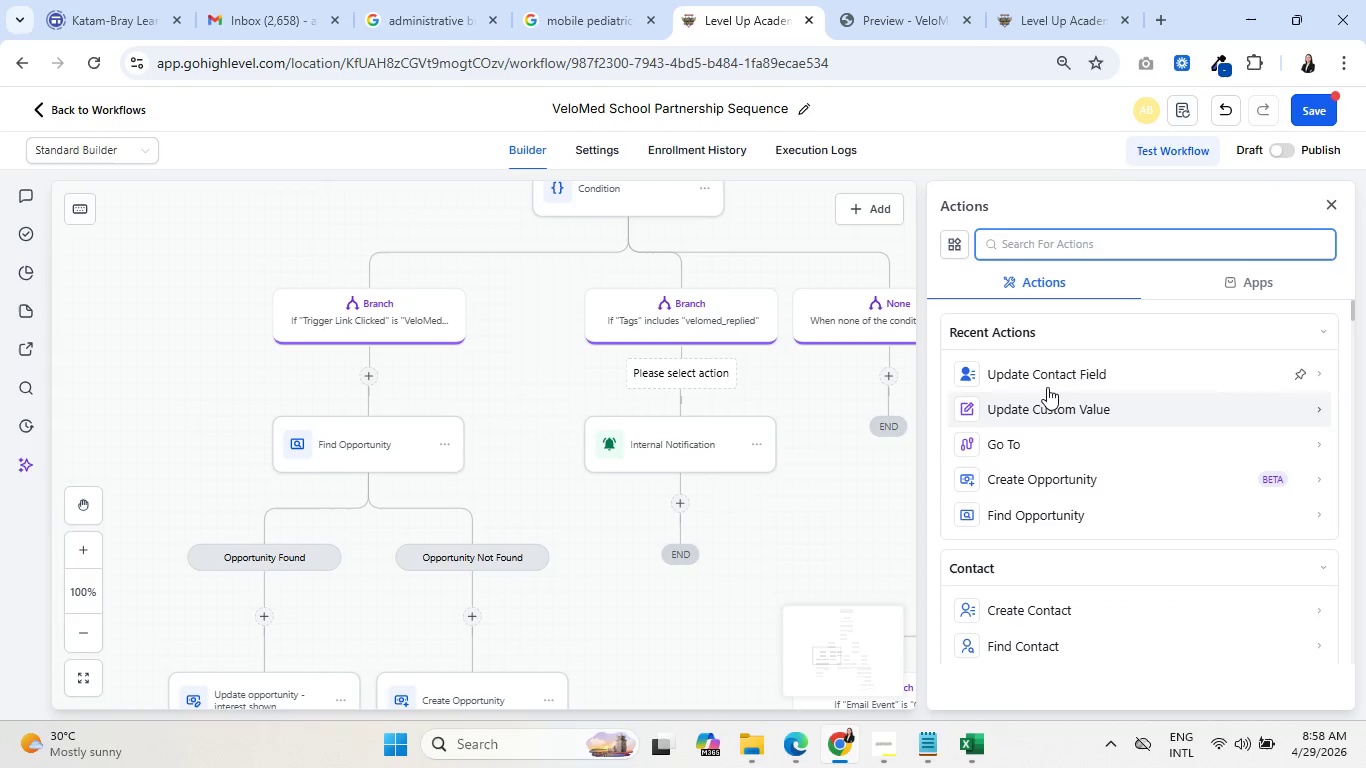 
left_click([1047, 380])
 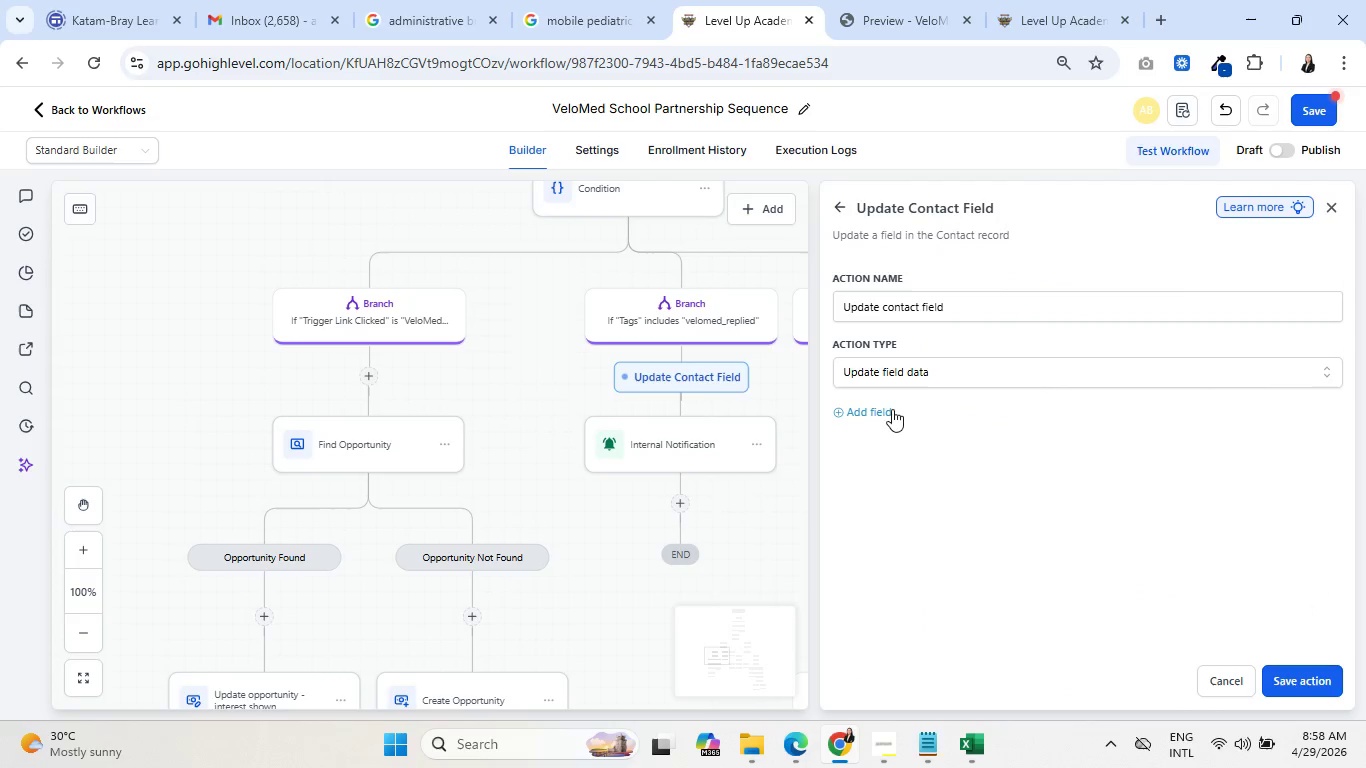 
double_click([886, 441])
 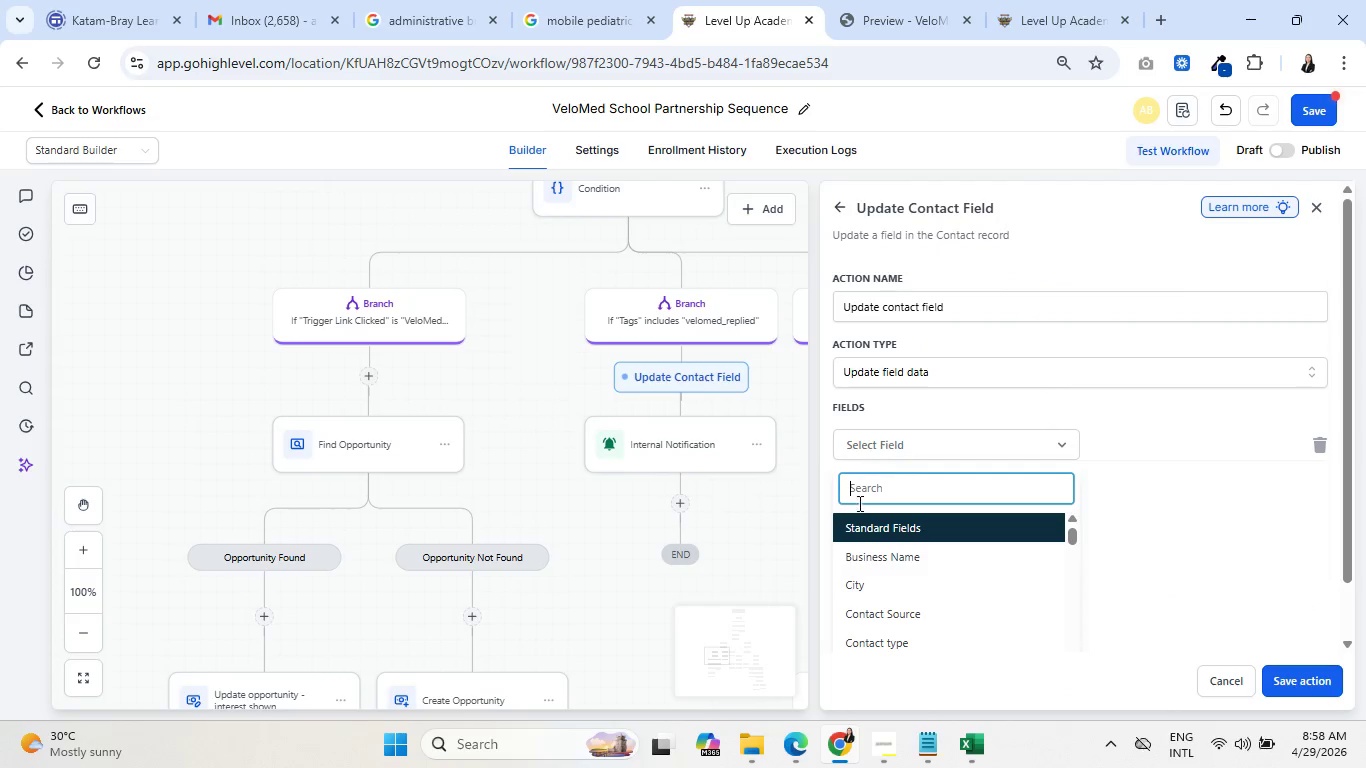 
left_click([870, 493])
 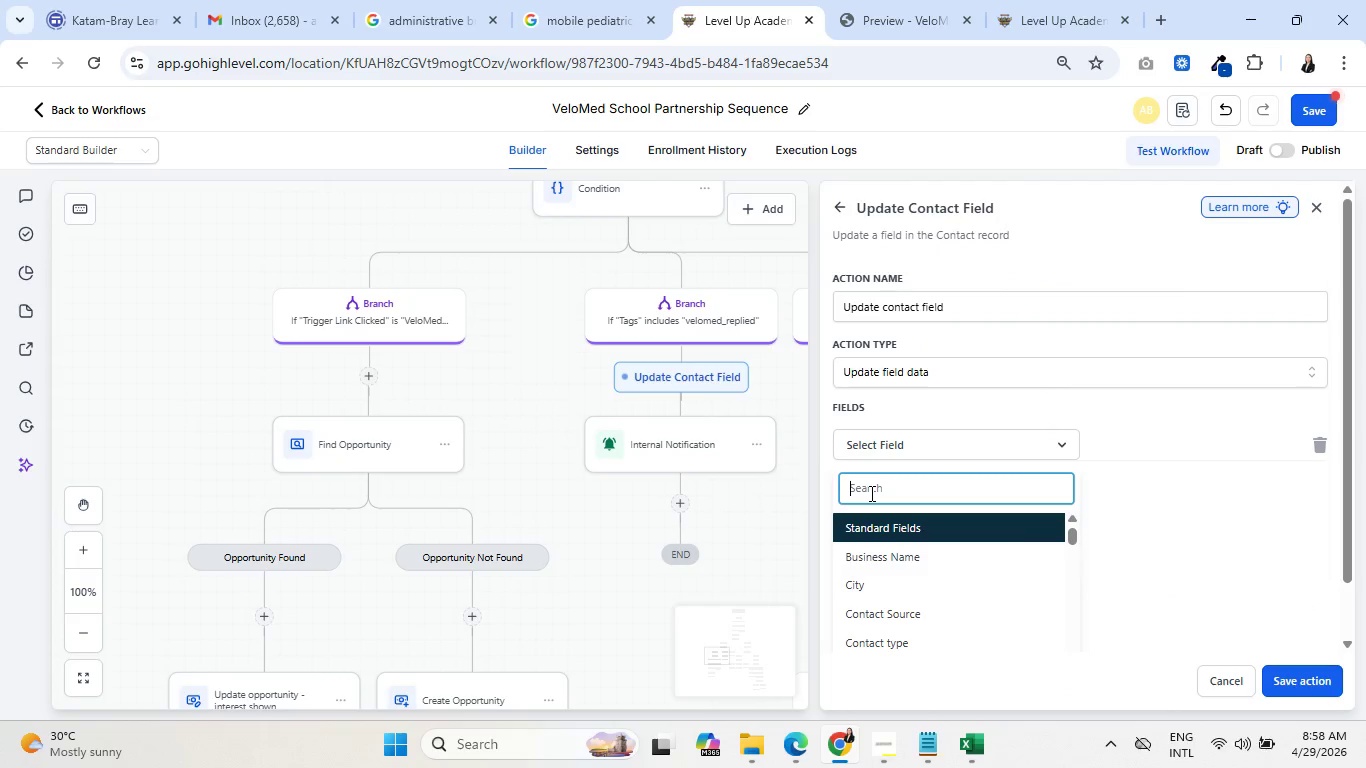 
type(lea)
 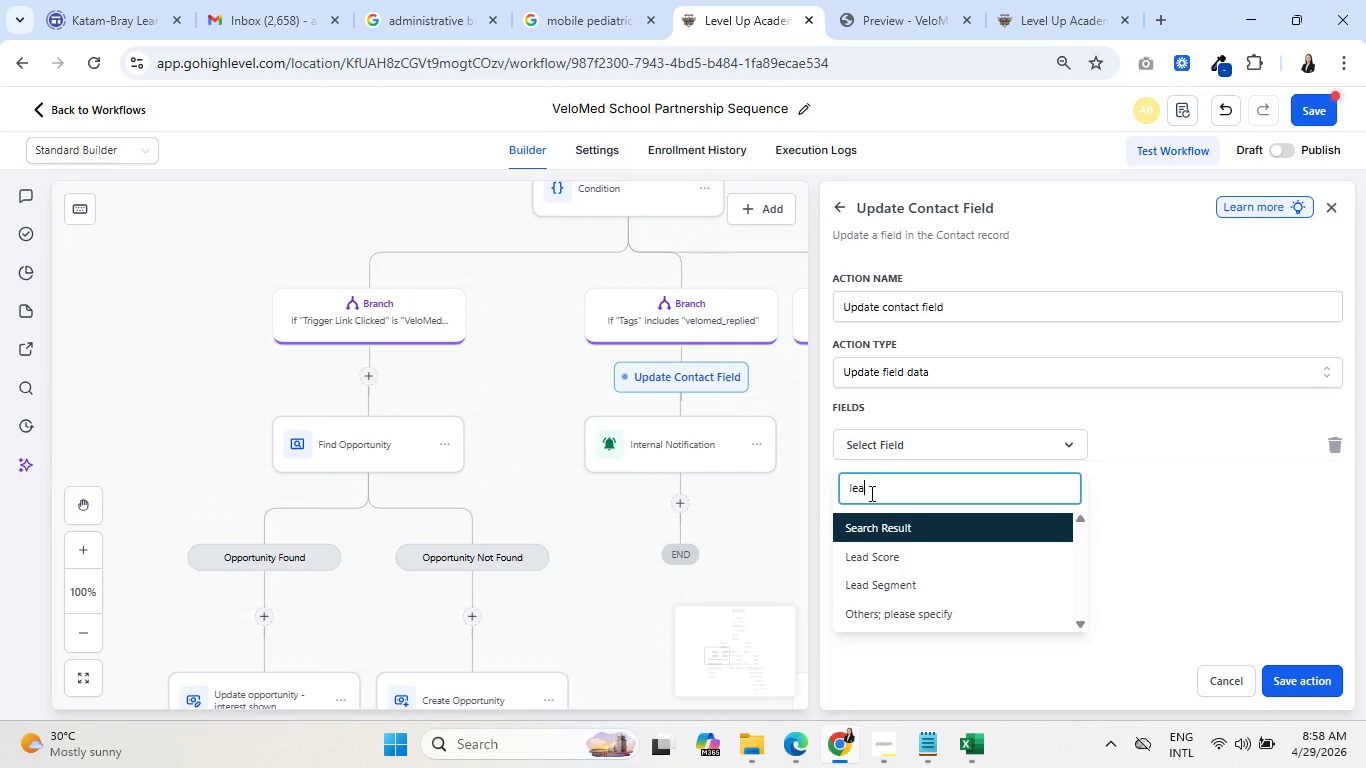 
left_click([871, 557])
 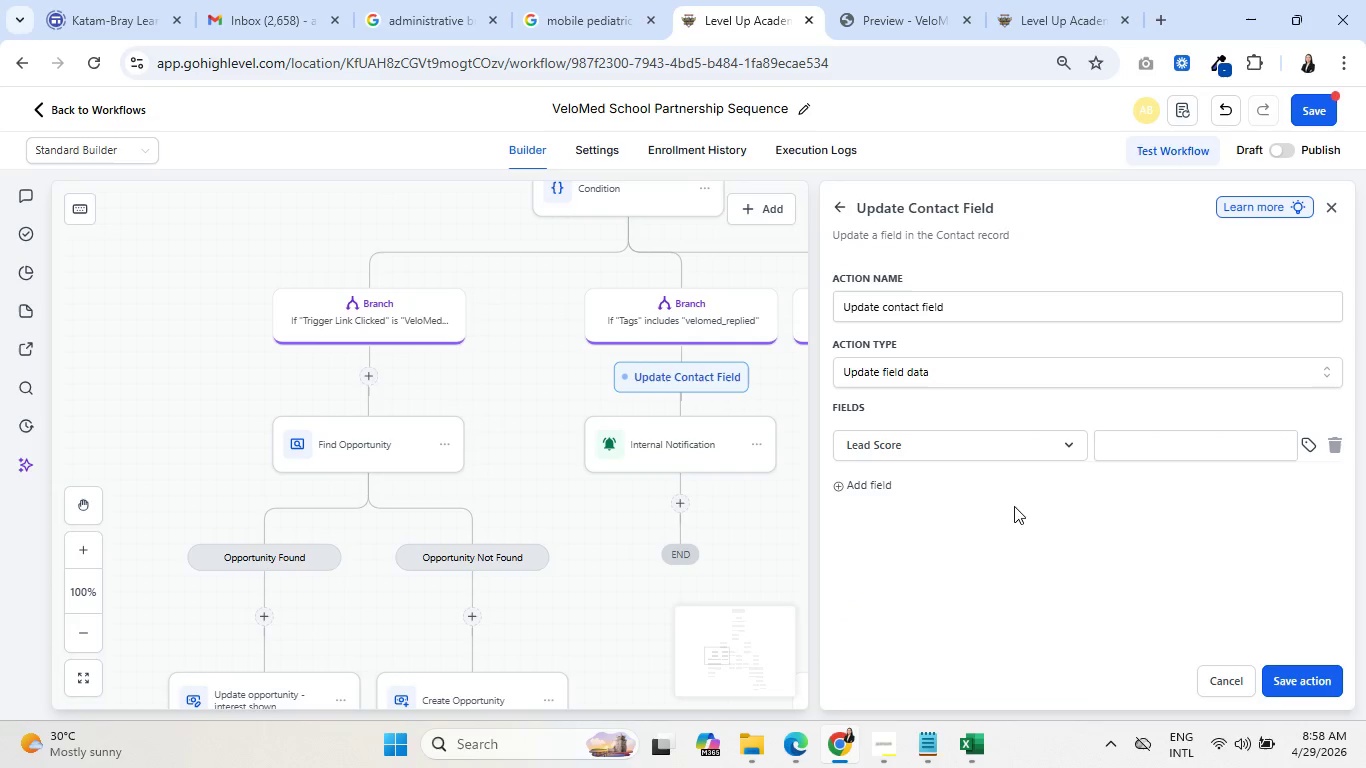 
left_click([1123, 441])
 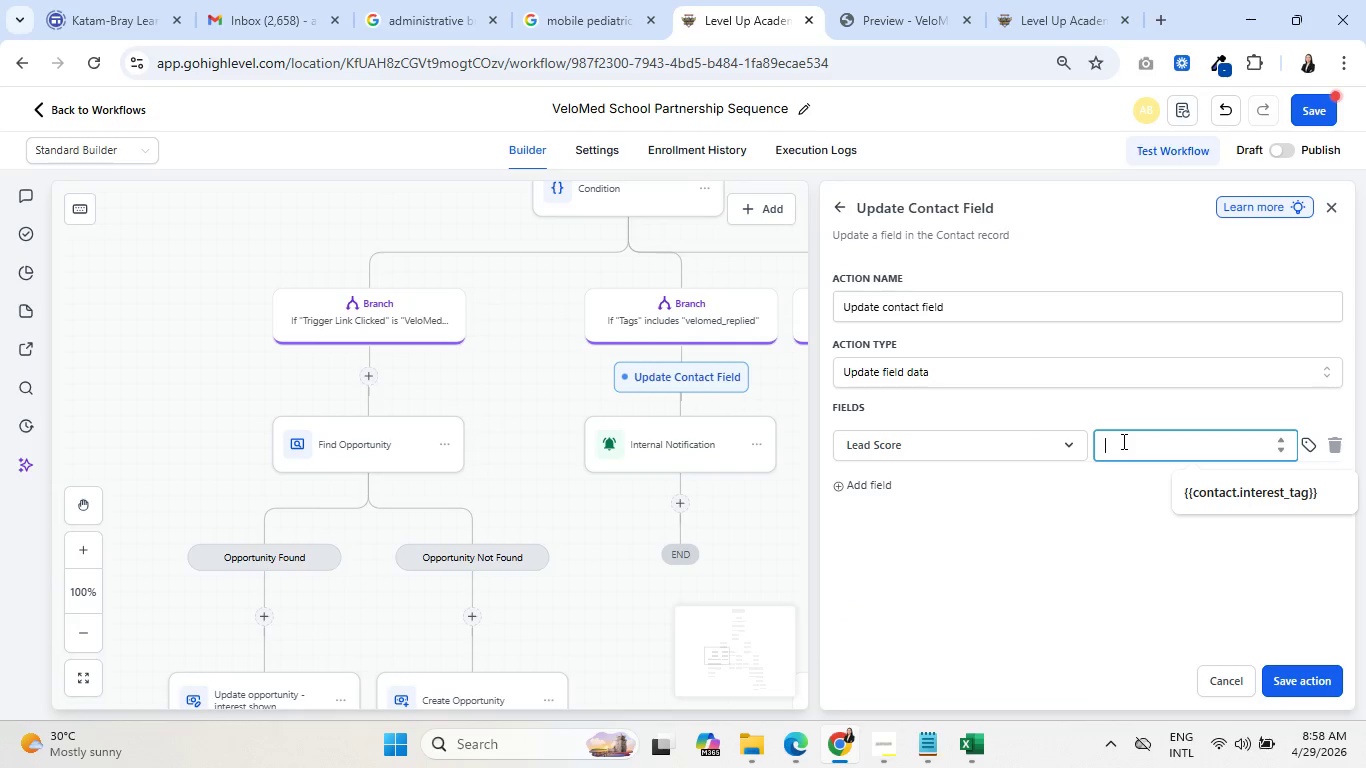 
type(40)
 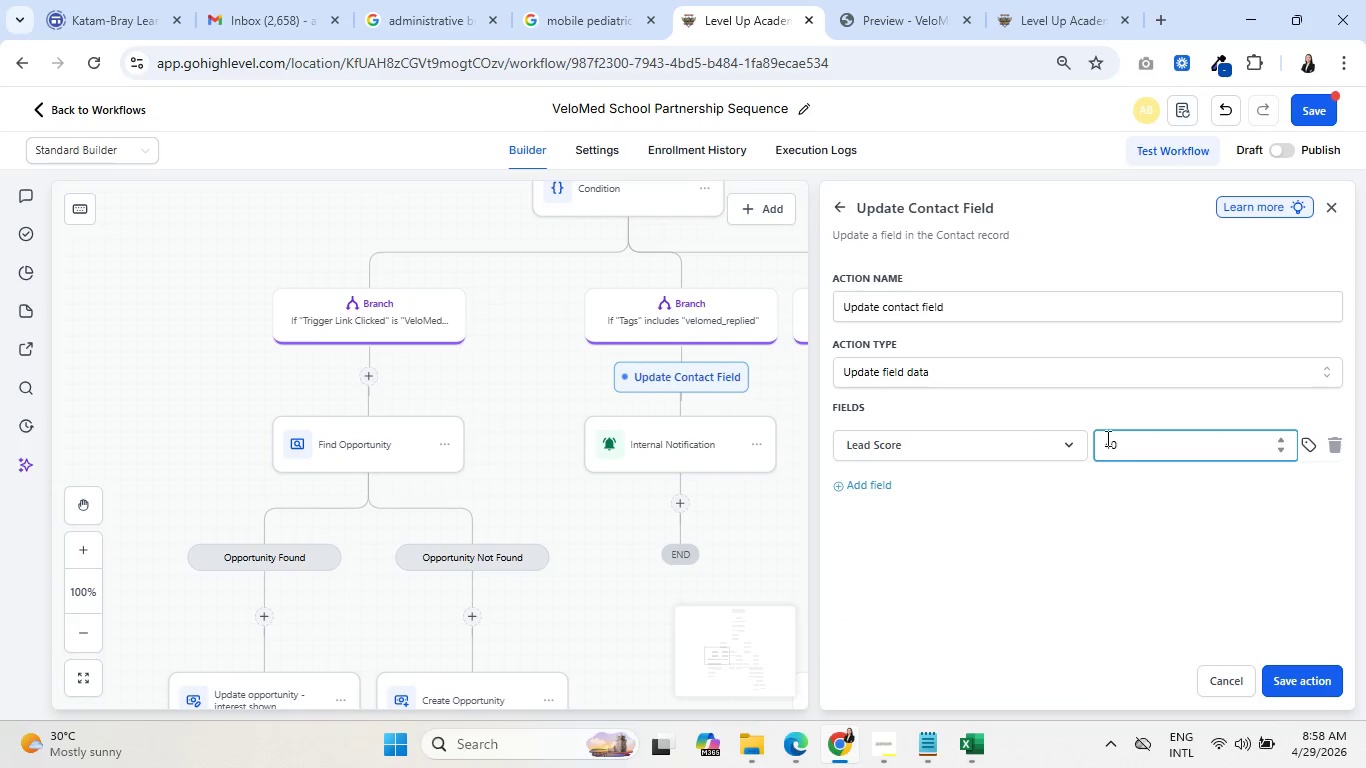 
left_click([1034, 541])
 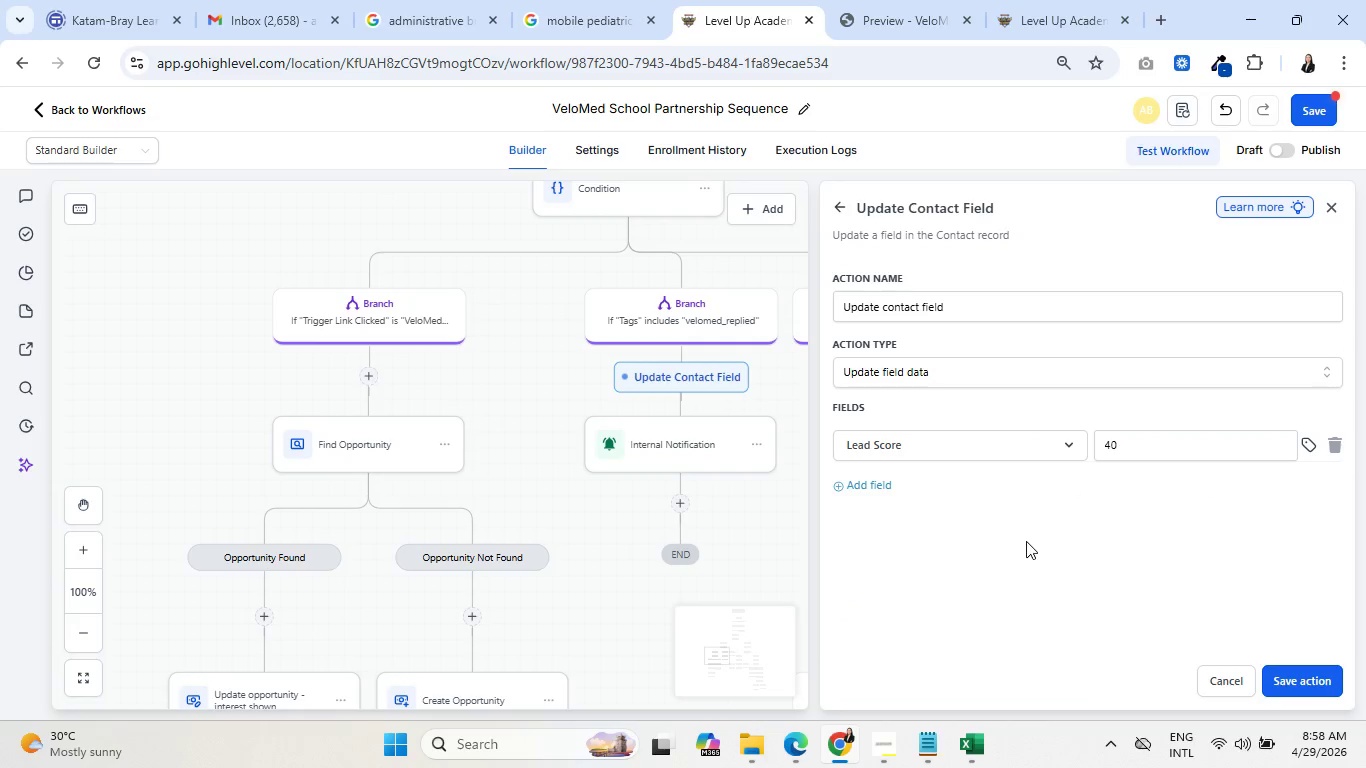 
left_click([994, 304])
 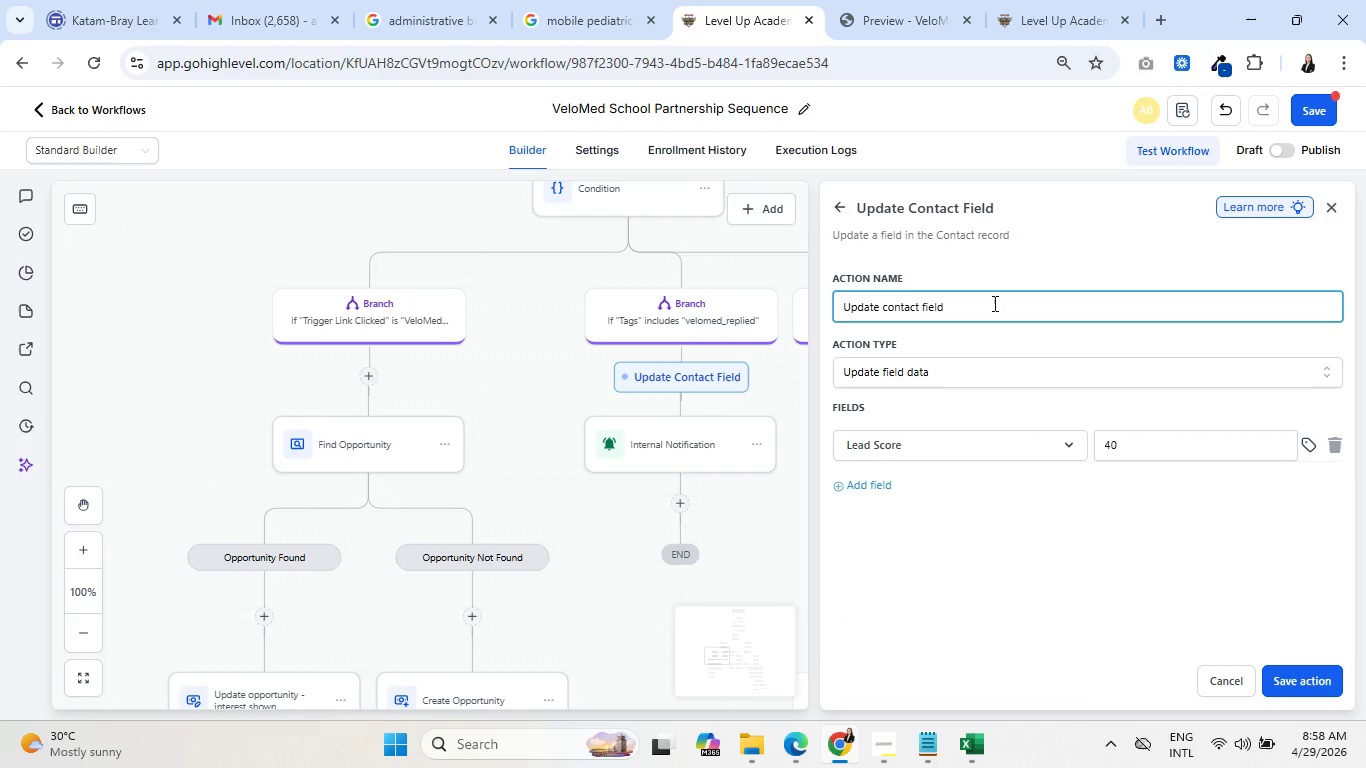 
type( Lead Score)
 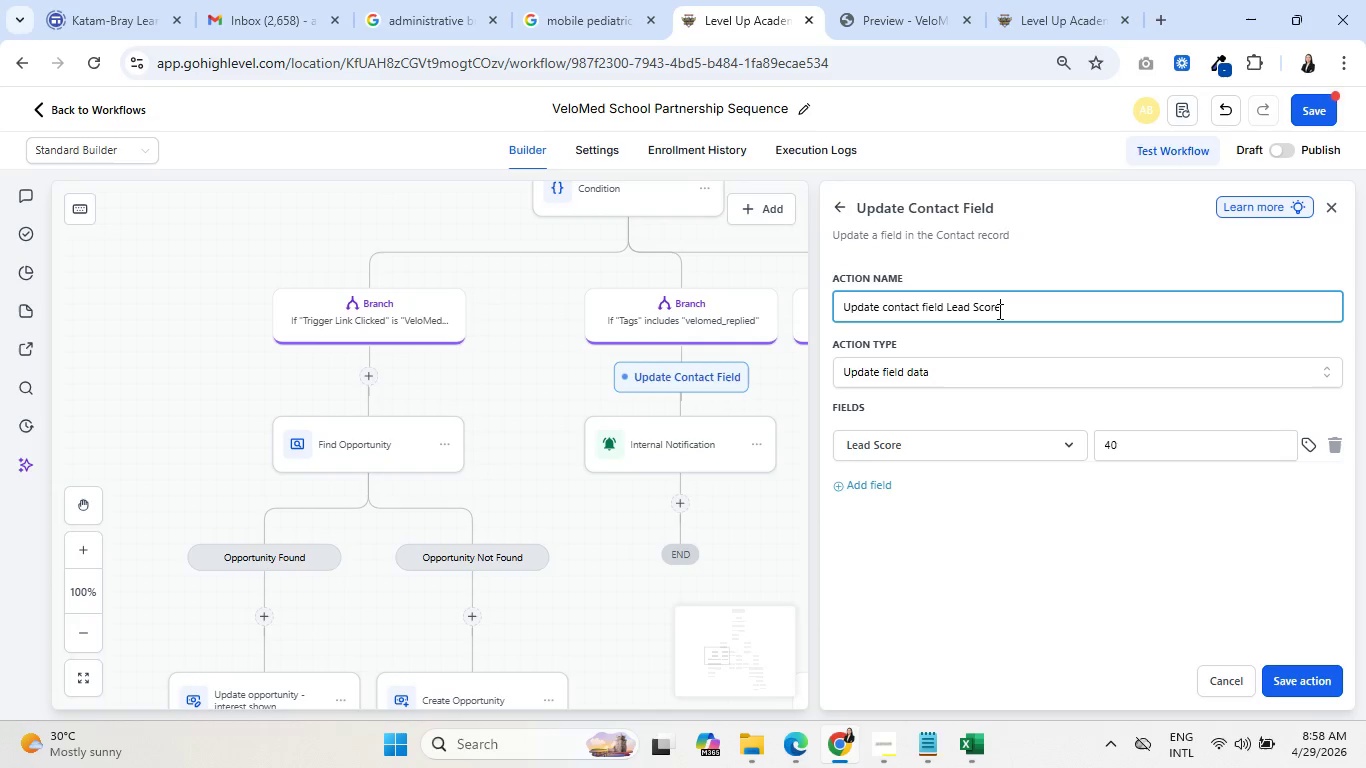 
left_click([1287, 665])
 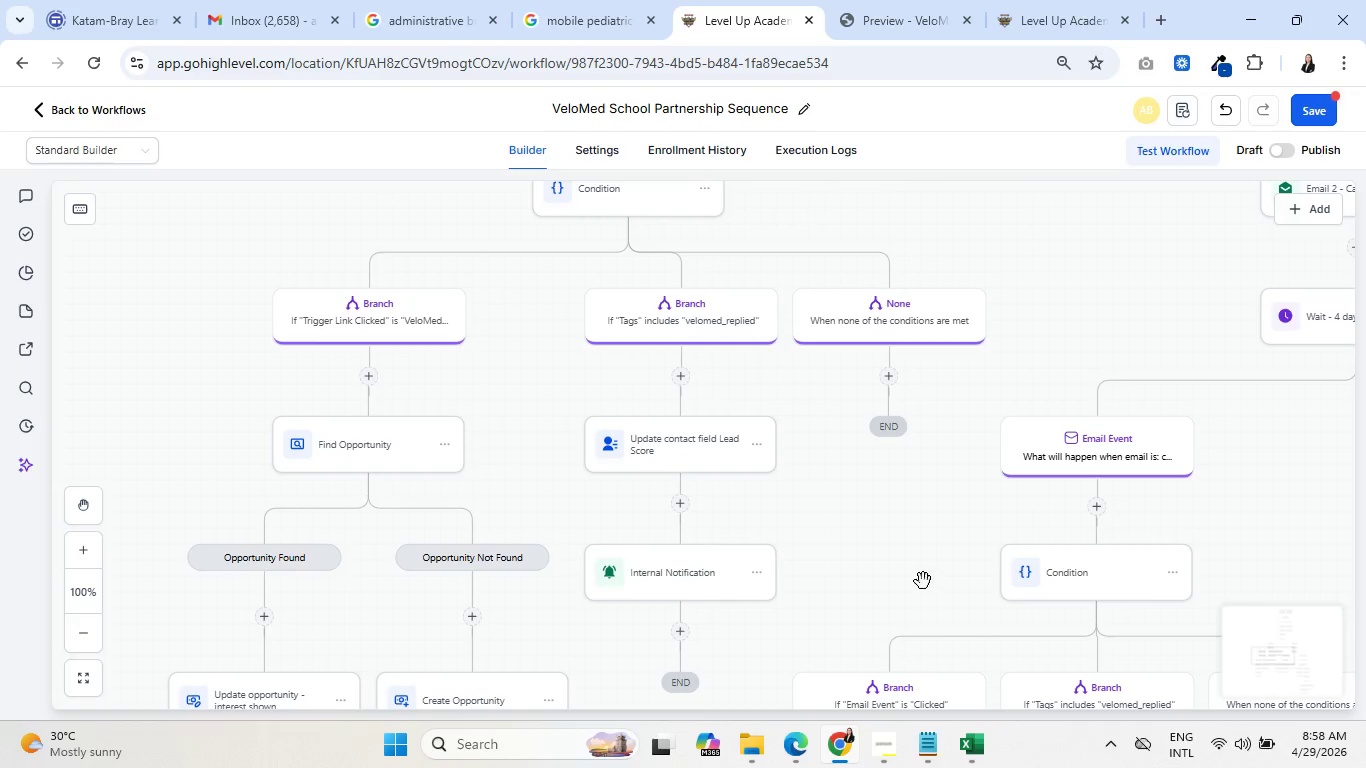 
scroll: coordinate [908, 577], scroll_direction: down, amount: 2.0
 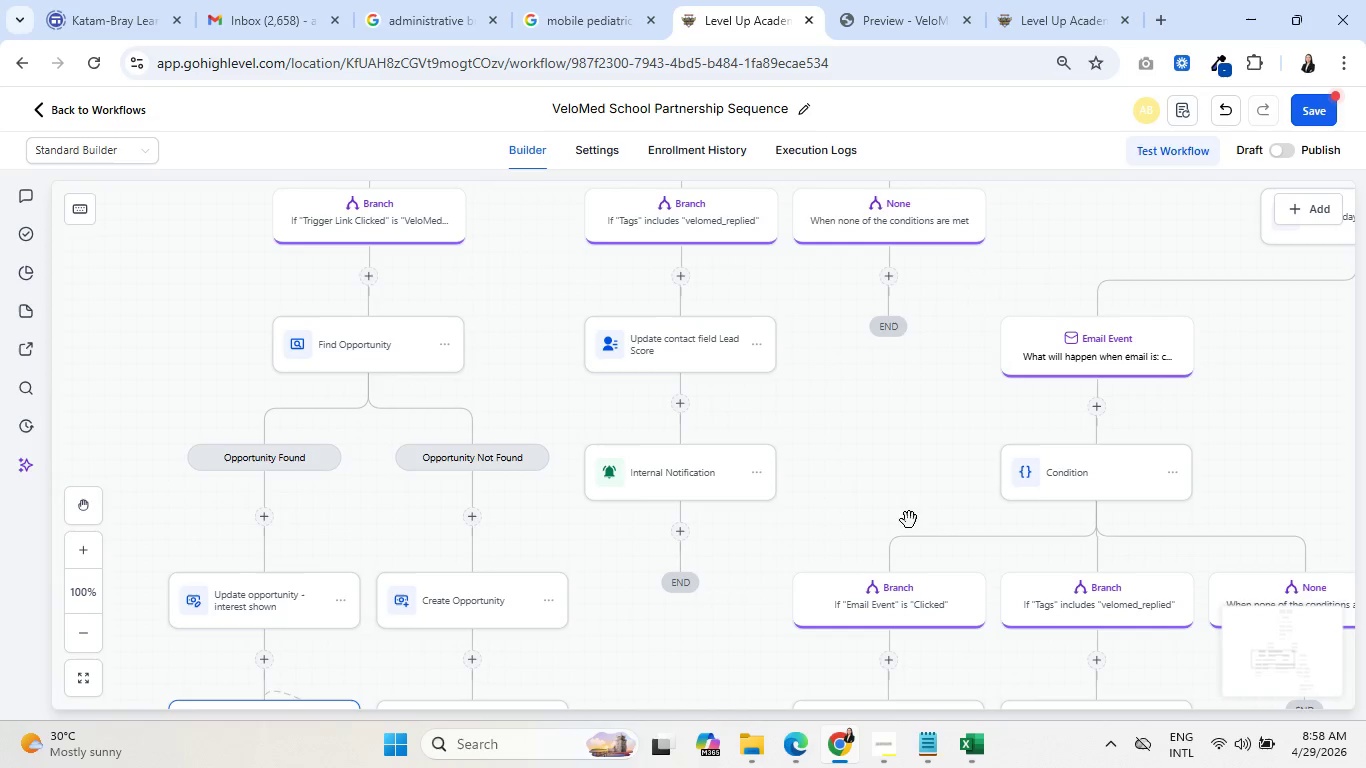 
left_click_drag(start_coordinate=[815, 465], to_coordinate=[671, 755])
 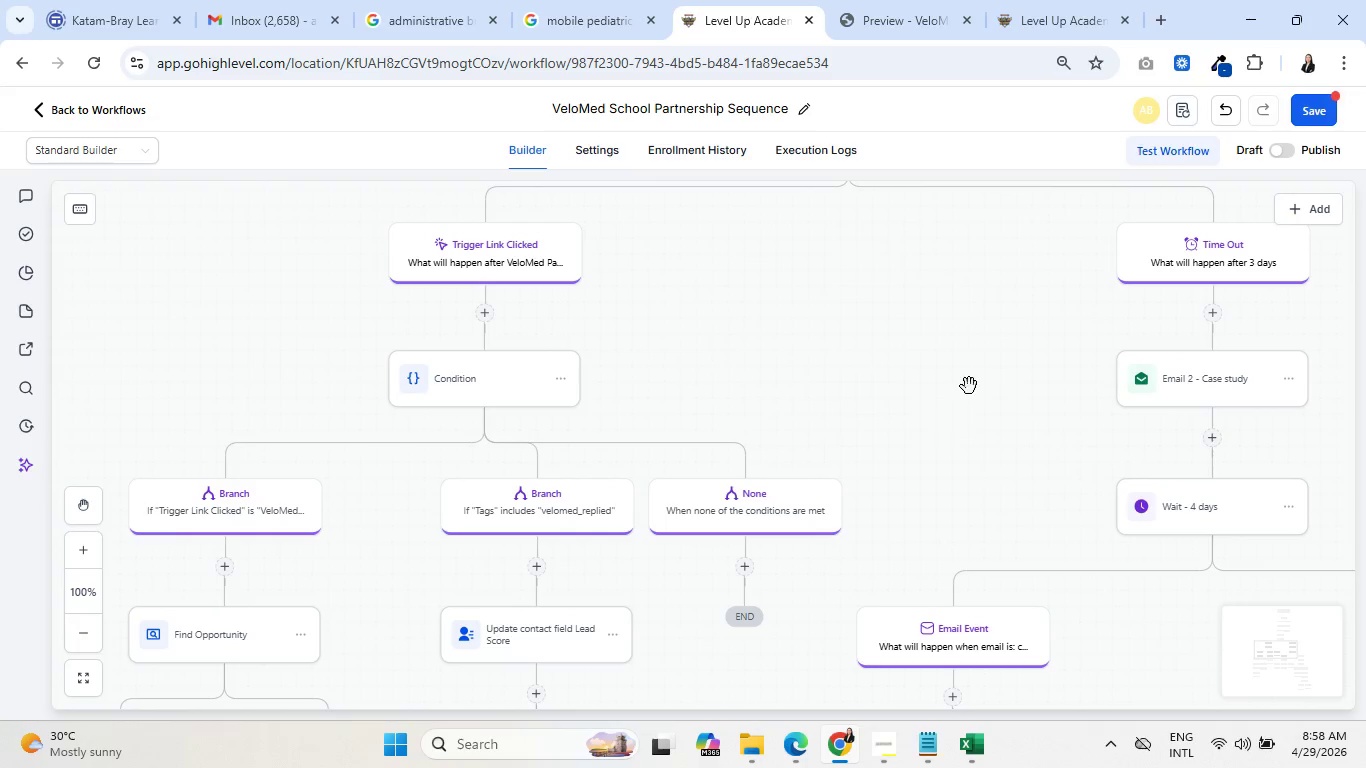 
left_click_drag(start_coordinate=[969, 385], to_coordinate=[580, 581])
 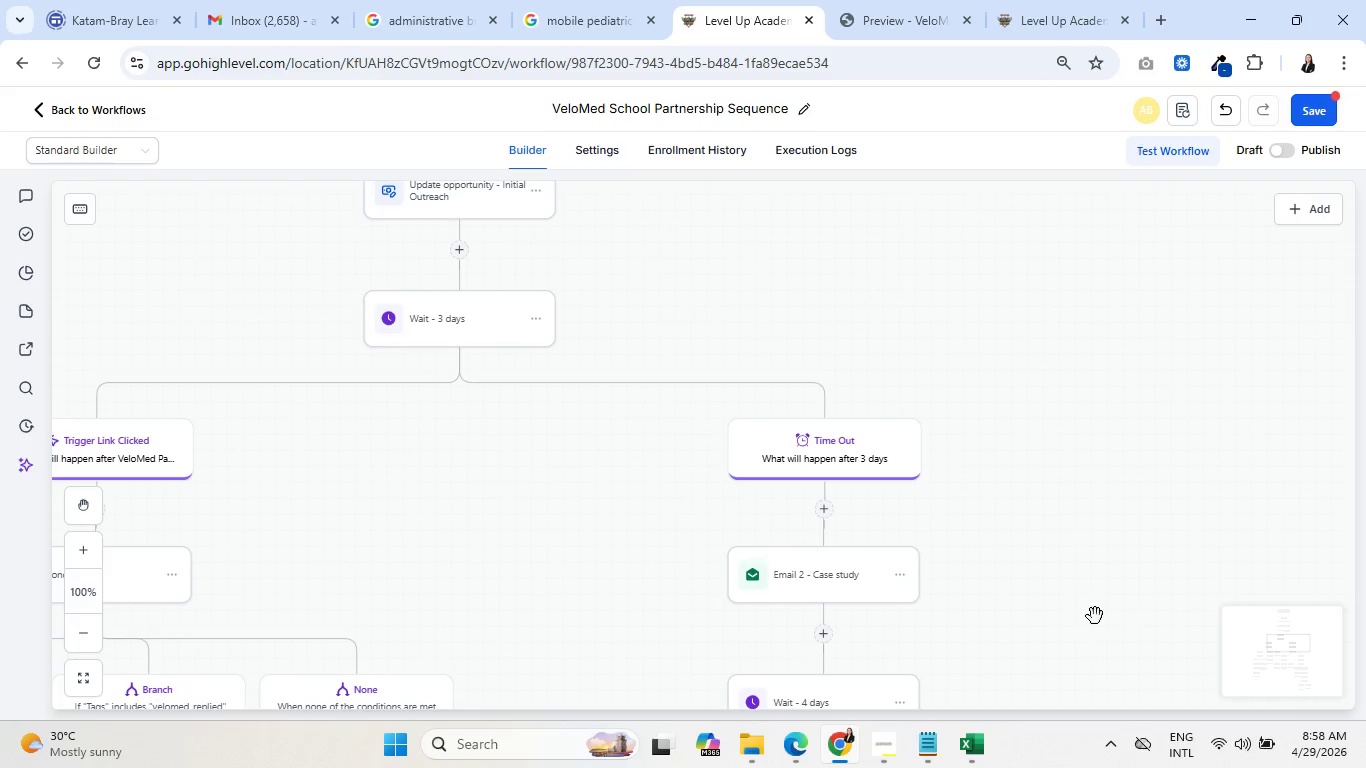 
left_click_drag(start_coordinate=[1095, 617], to_coordinate=[1055, 375])
 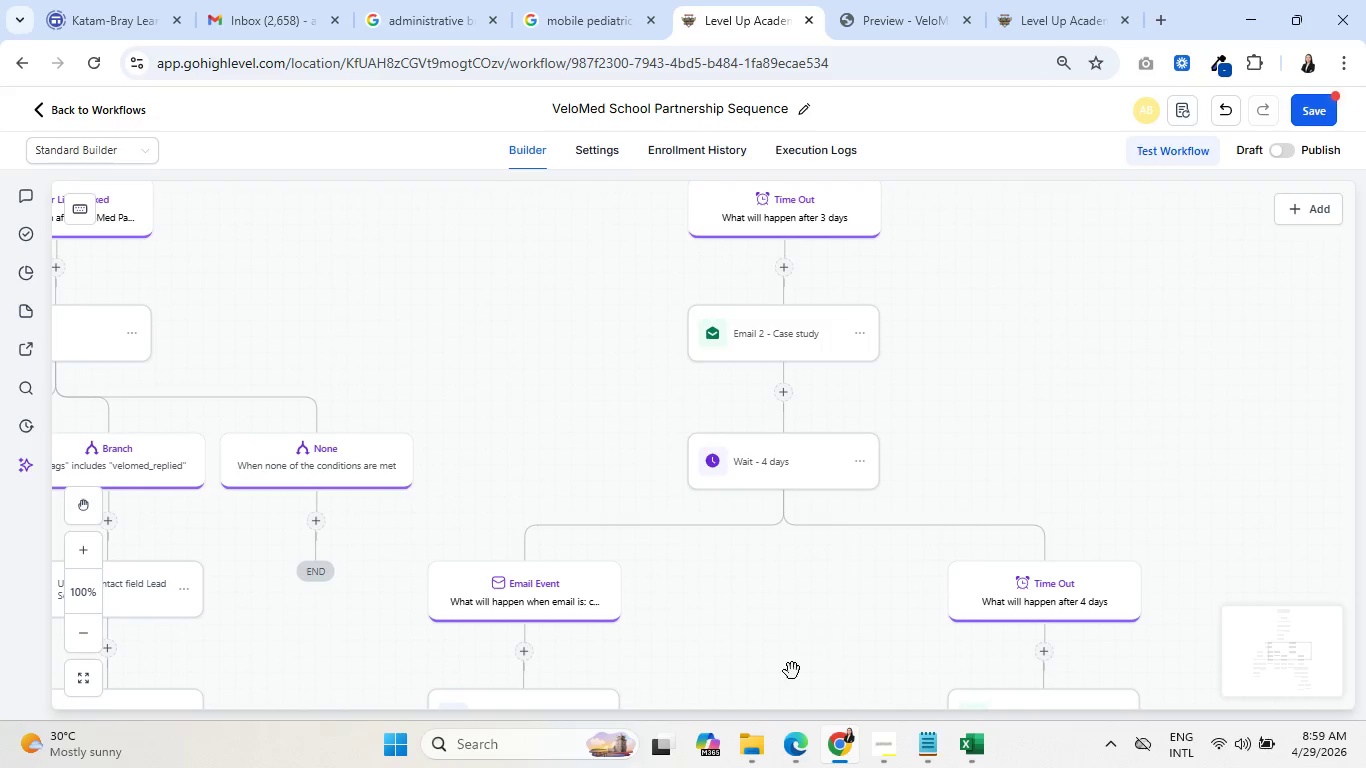 
left_click_drag(start_coordinate=[791, 672], to_coordinate=[943, 388])
 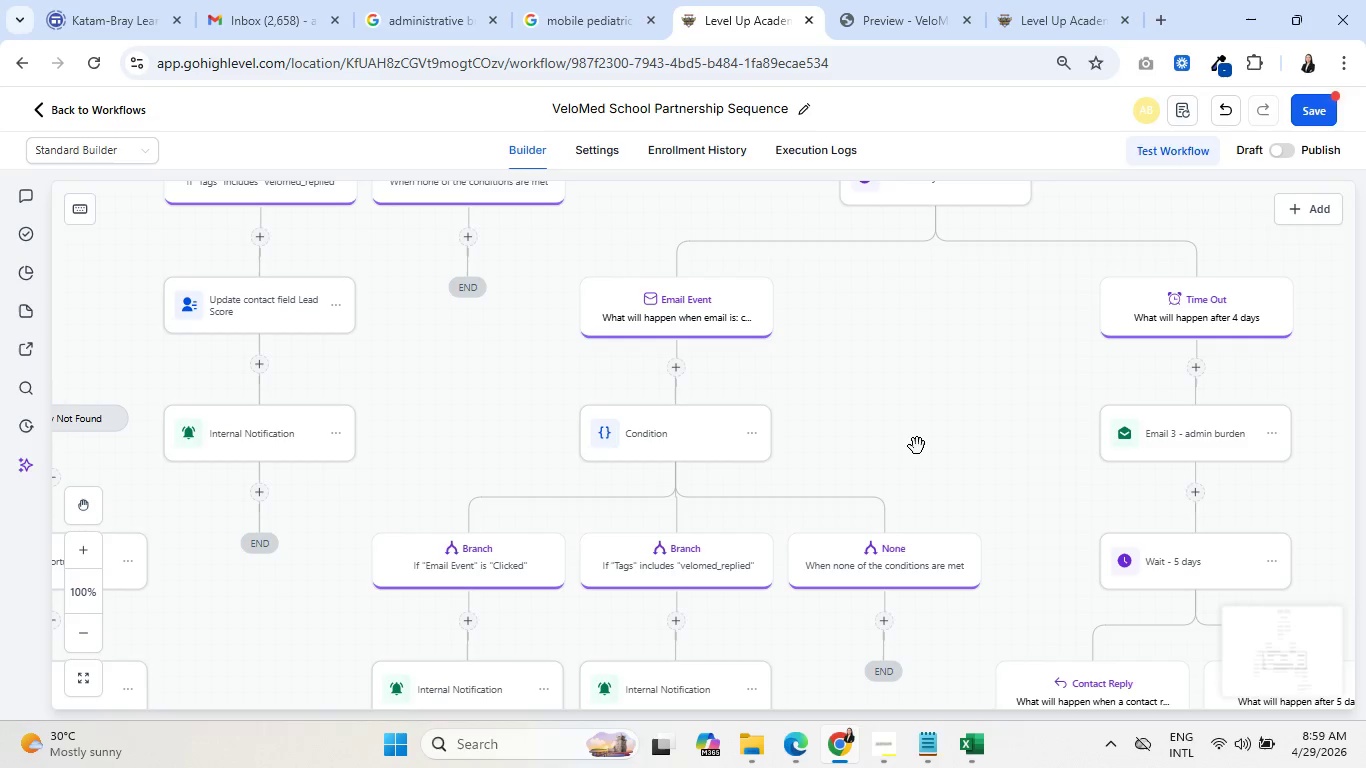 
wait(8.22)
 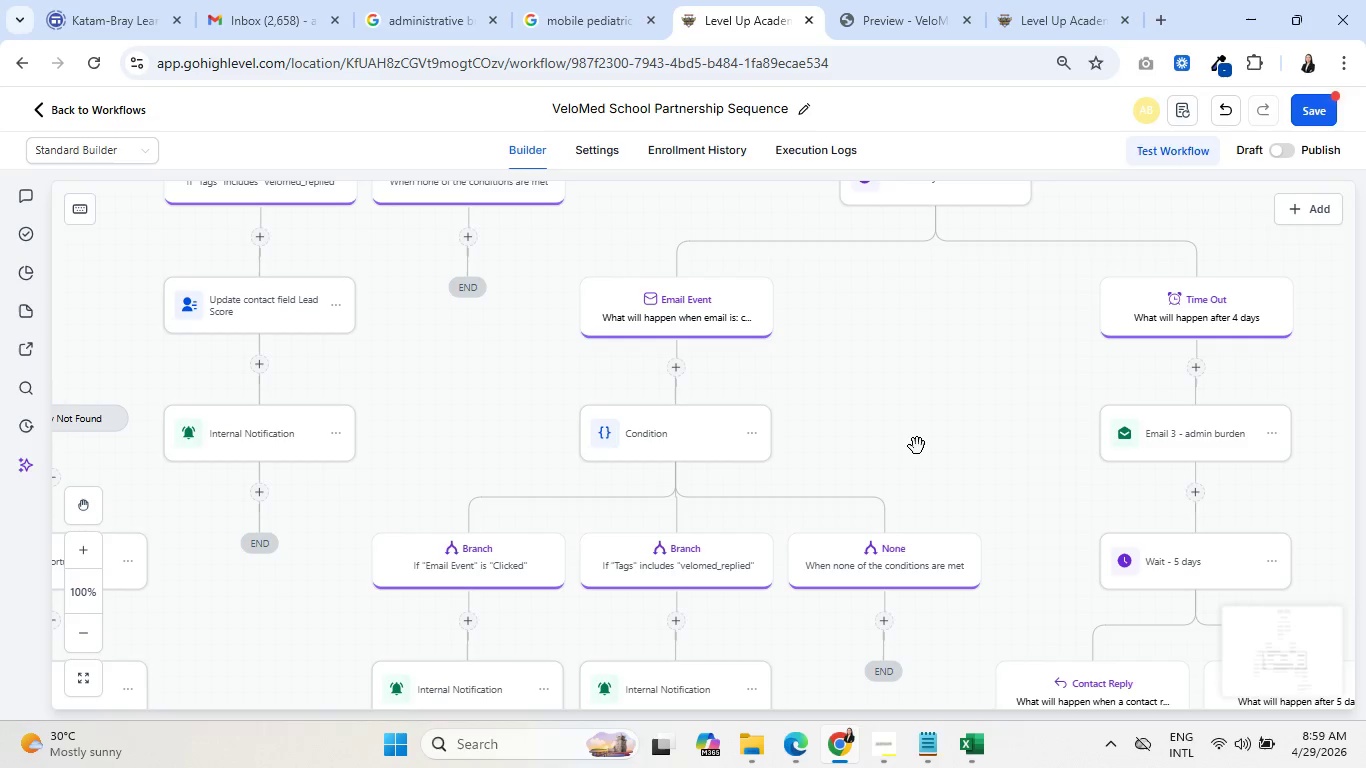 
left_click_drag(start_coordinate=[261, 661], to_coordinate=[366, 536])
 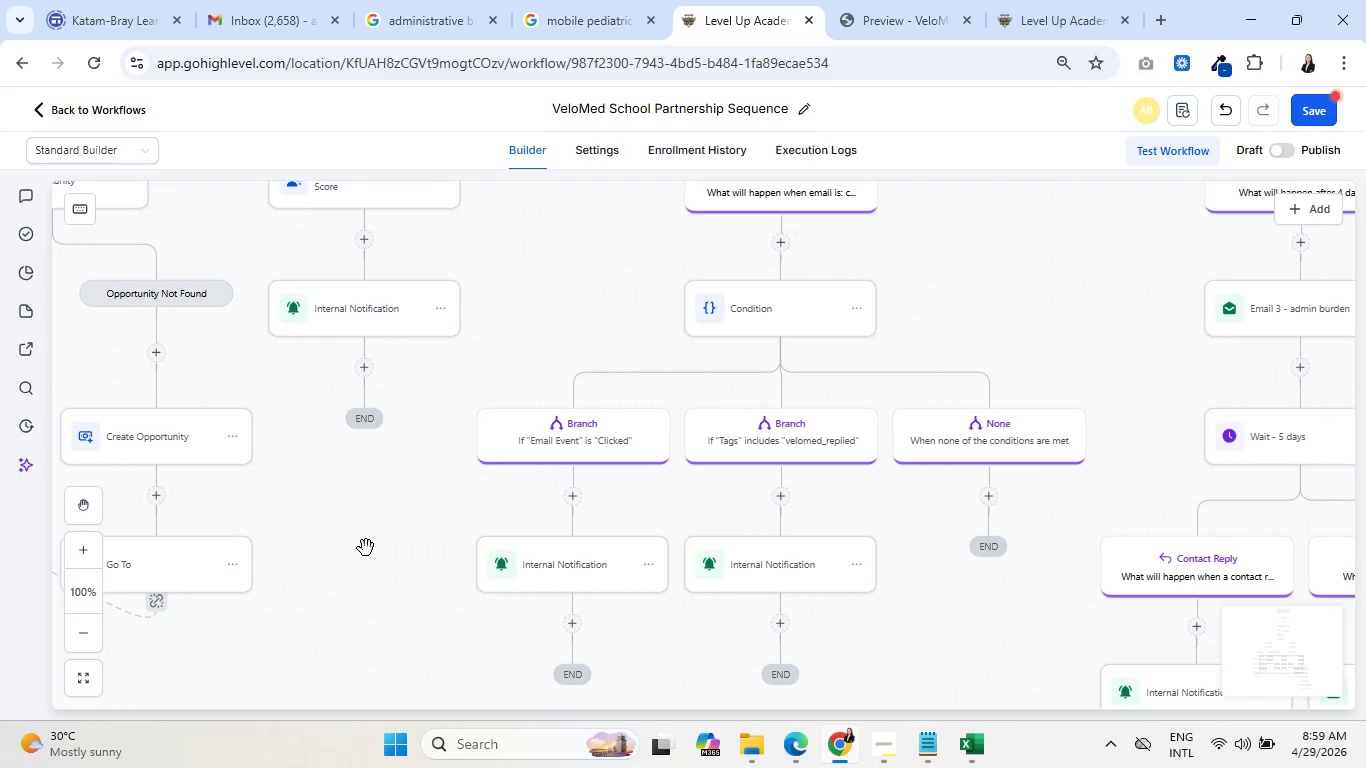 
left_click_drag(start_coordinate=[411, 602], to_coordinate=[391, 564])
 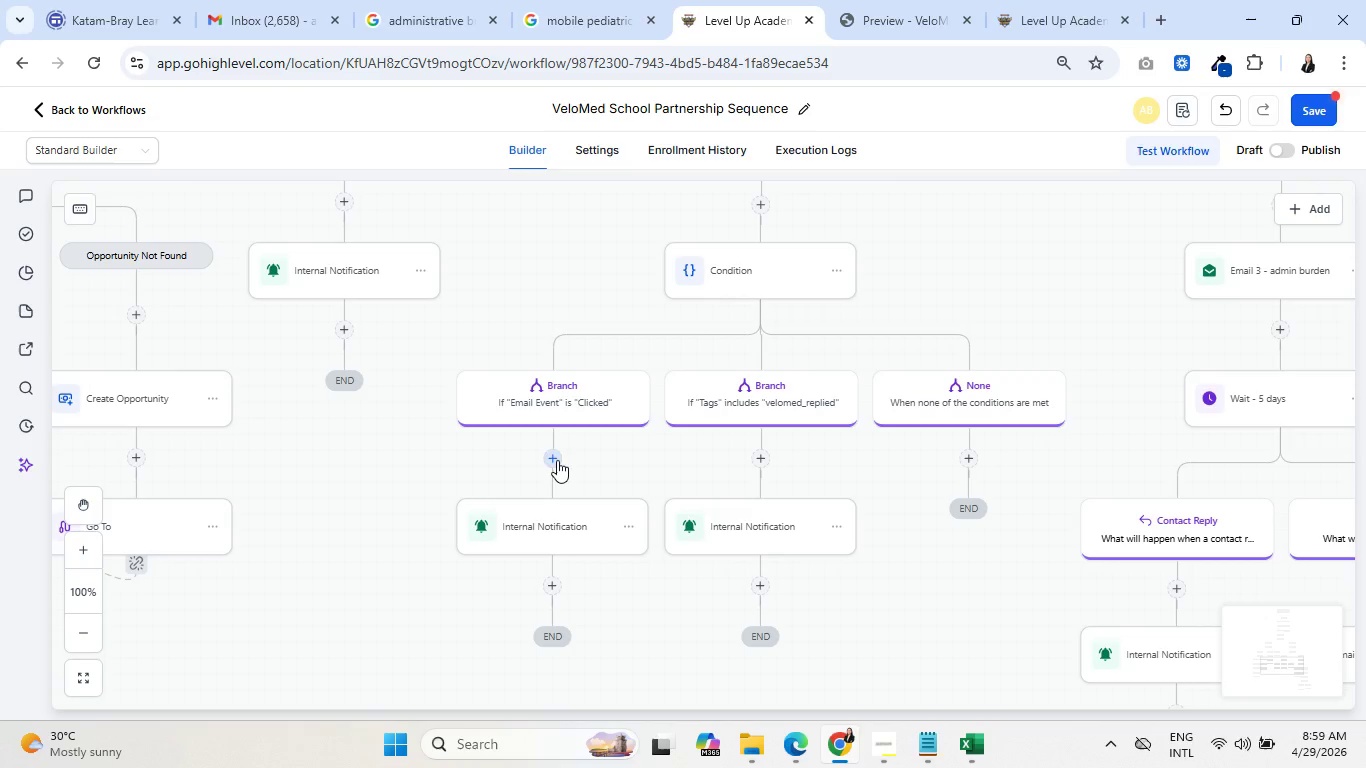 
left_click([554, 456])
 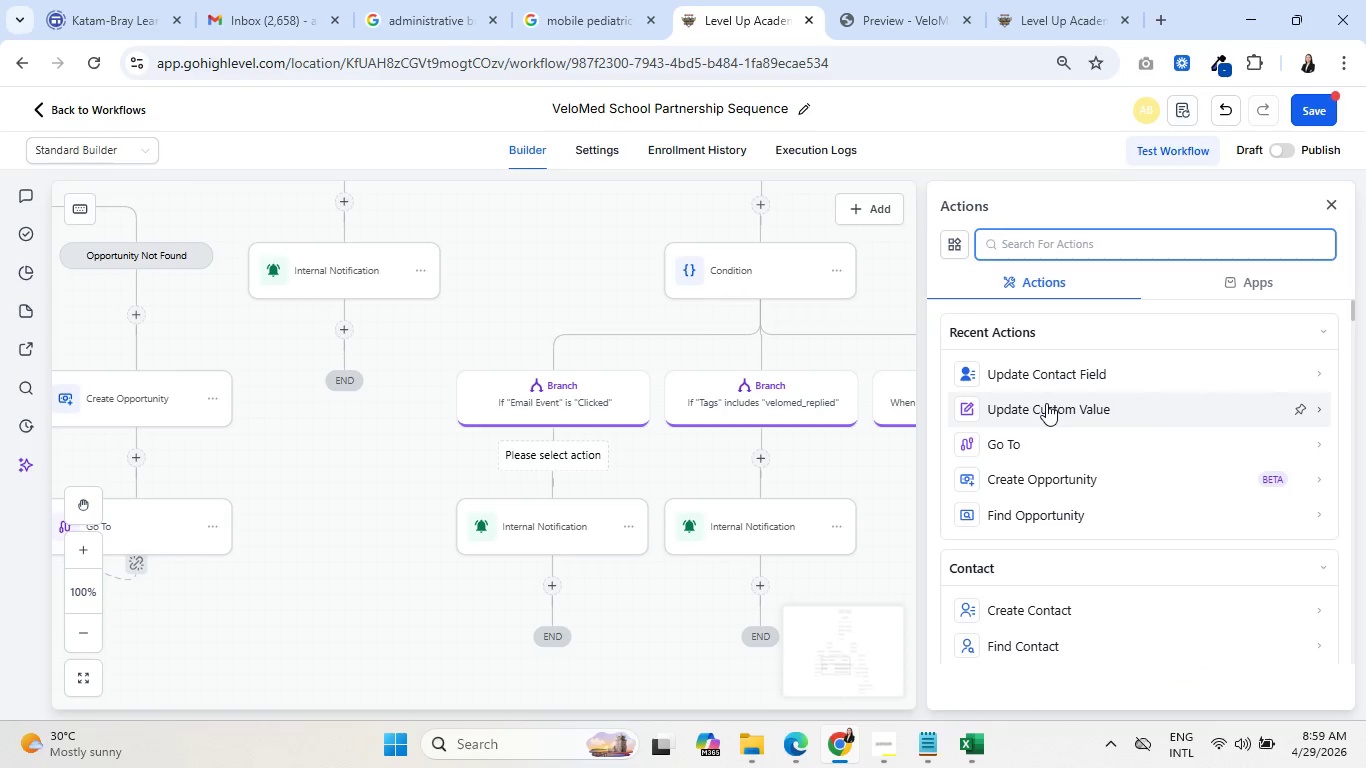 
left_click([1047, 374])
 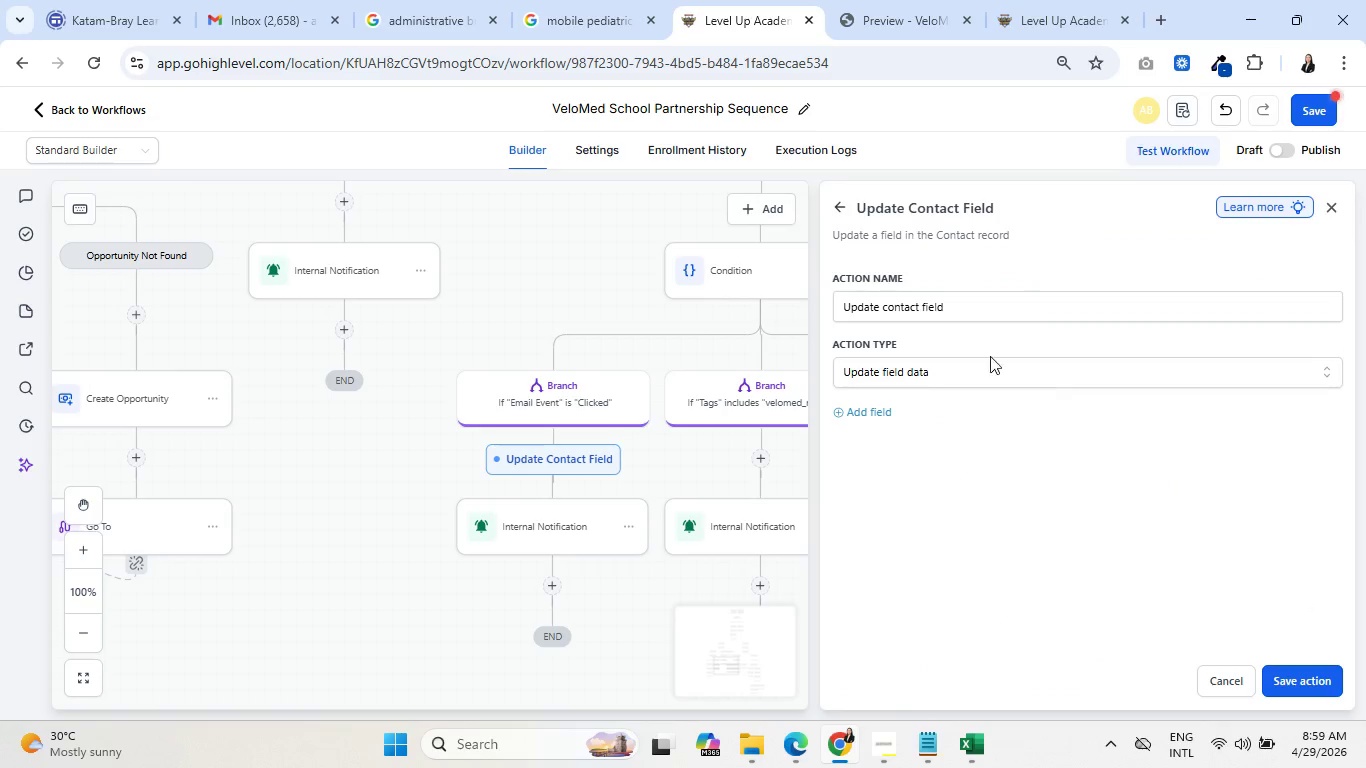 
left_click([966, 309])
 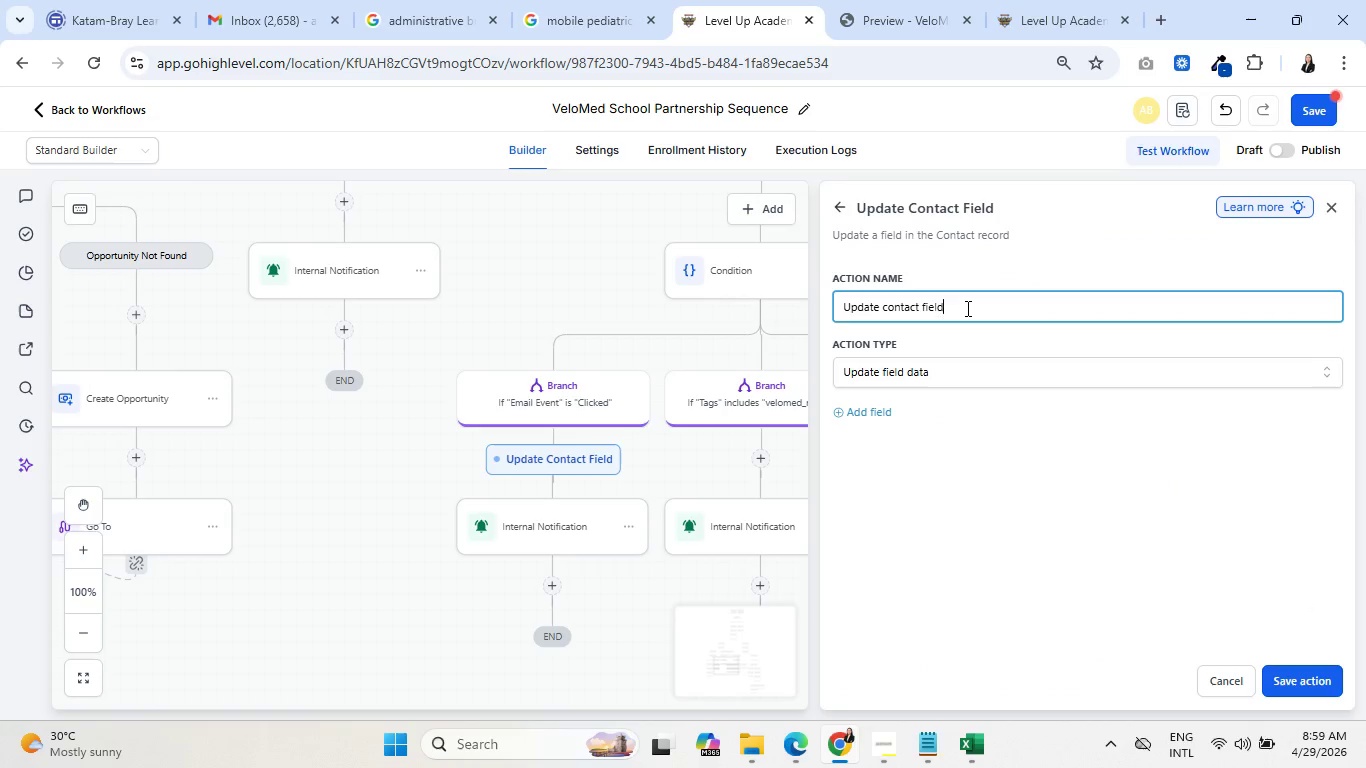 
type( Lead score)
 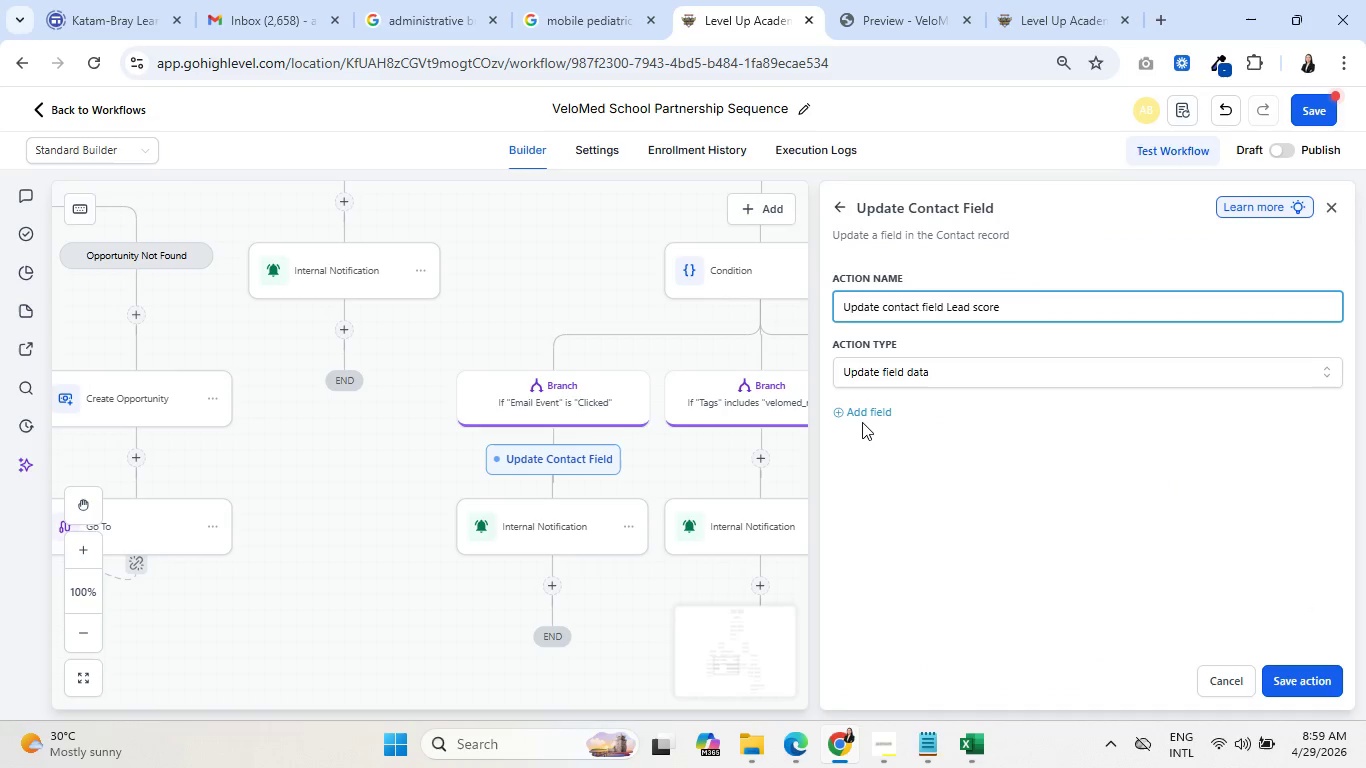 
left_click([861, 412])
 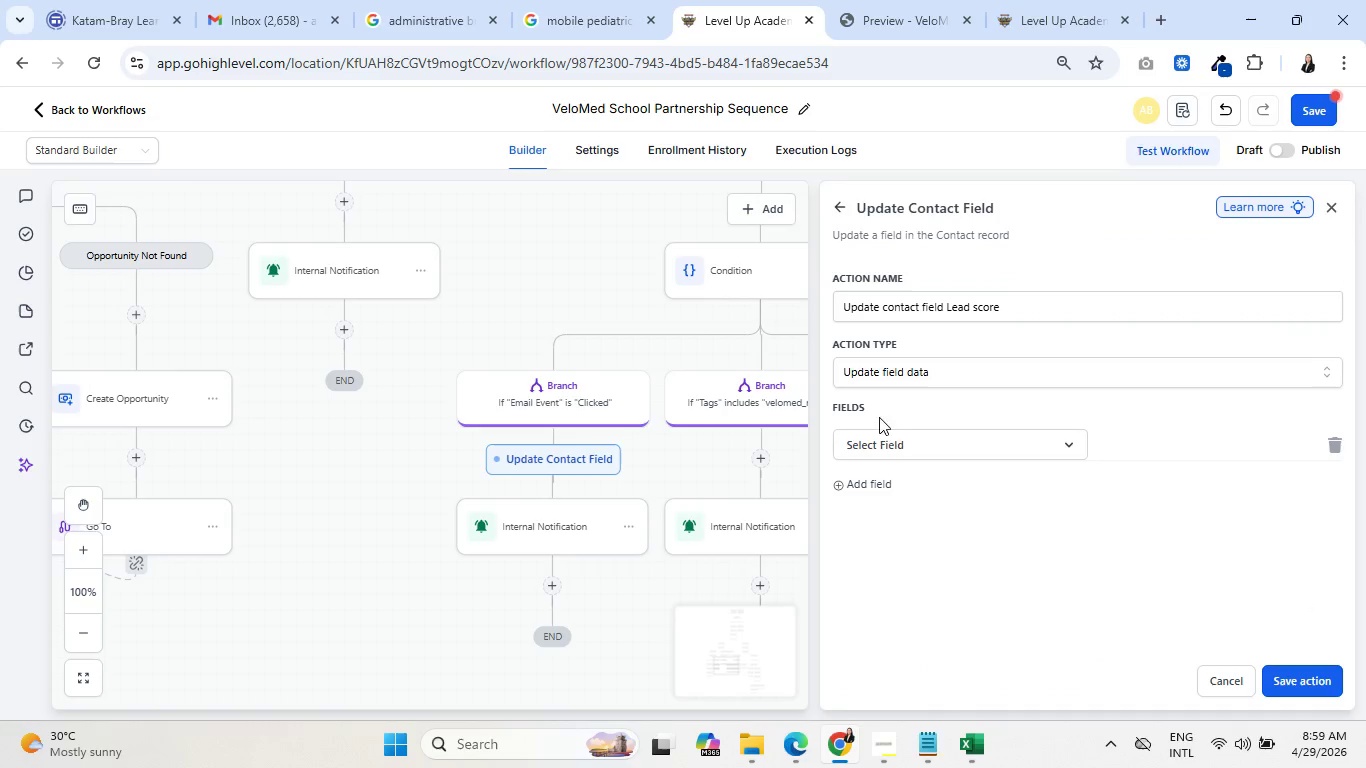 
left_click([907, 440])
 